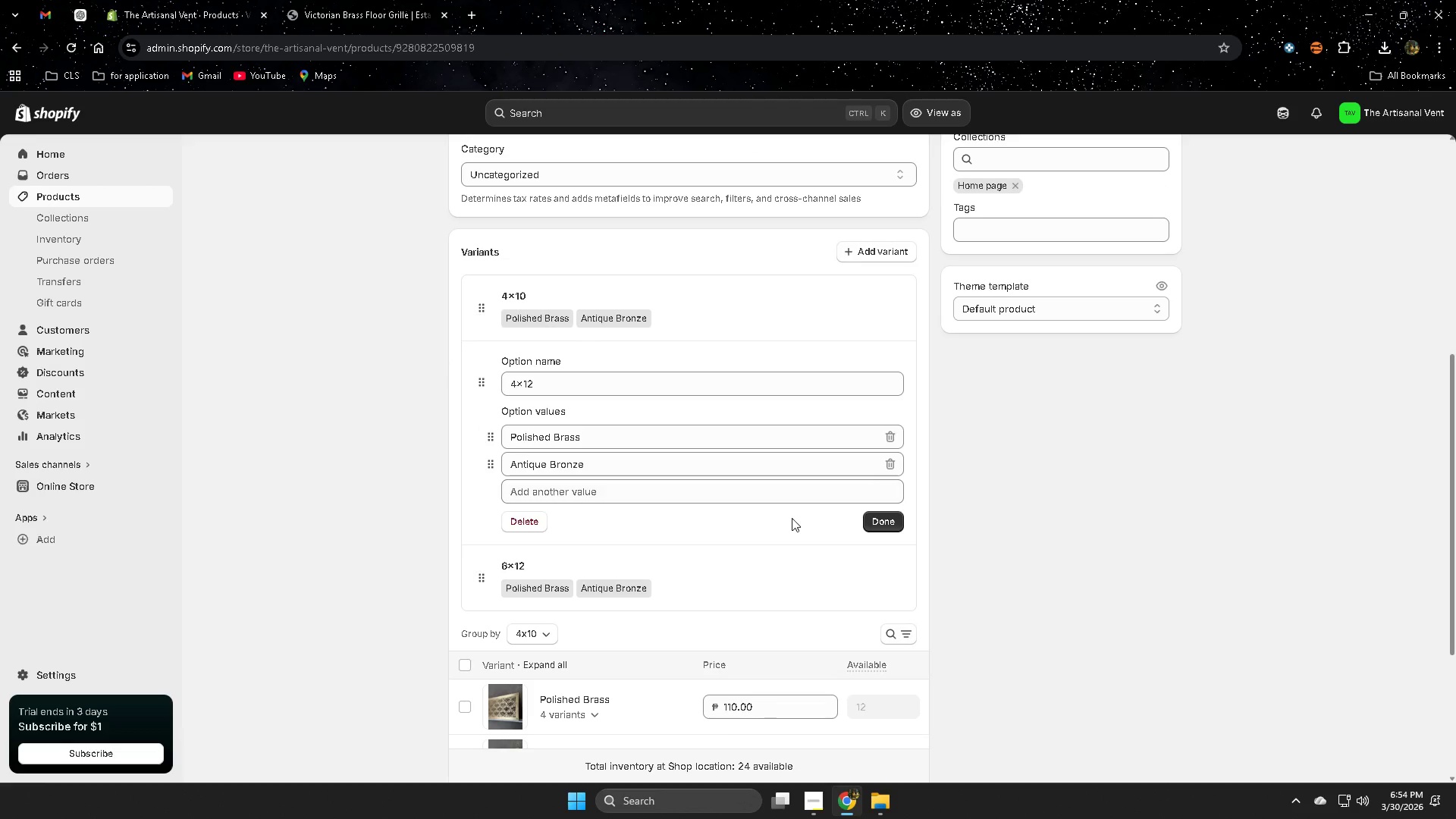 
scroll: coordinate [893, 556], scroll_direction: down, amount: 3.0
 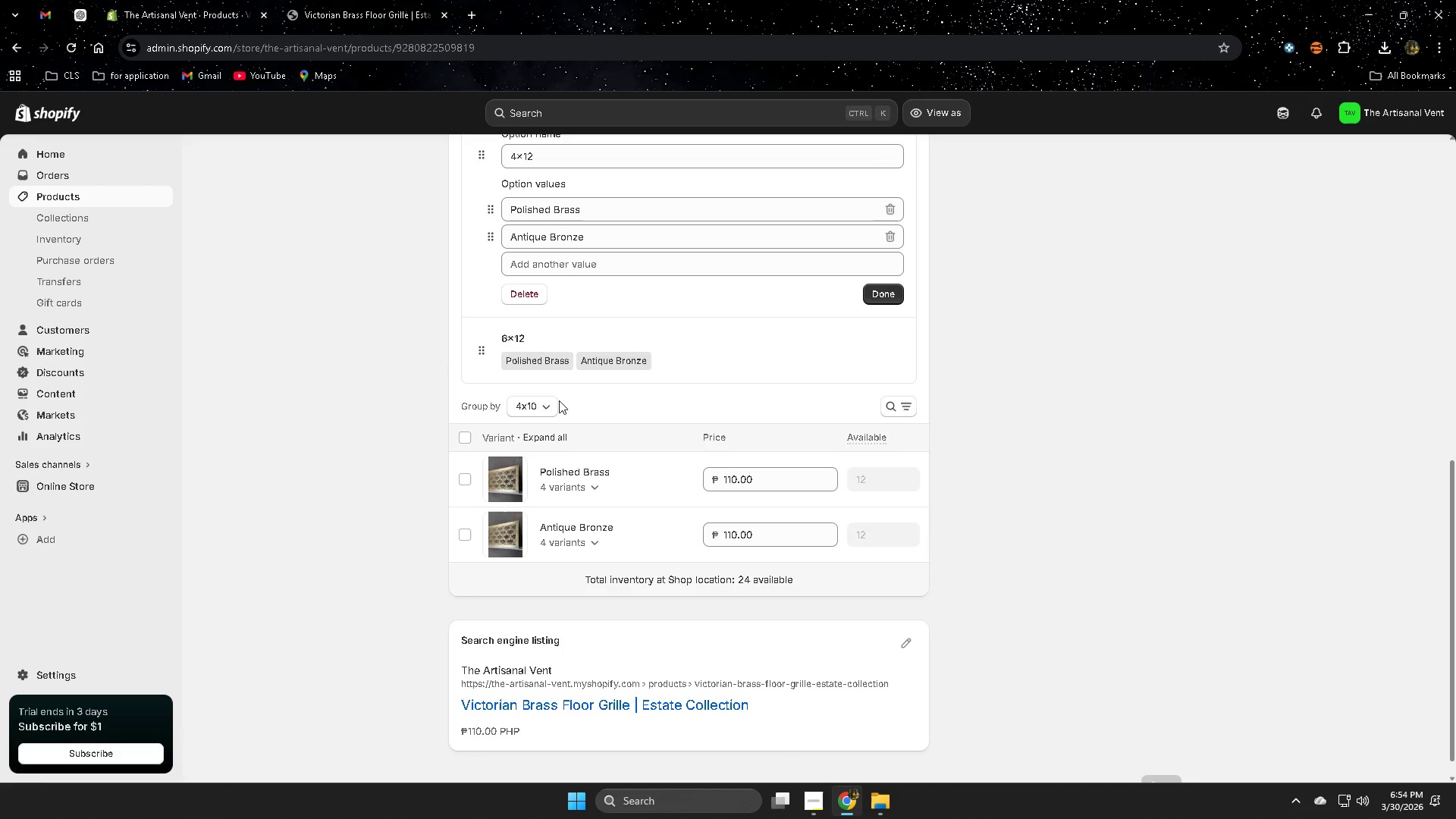 
left_click([546, 408])
 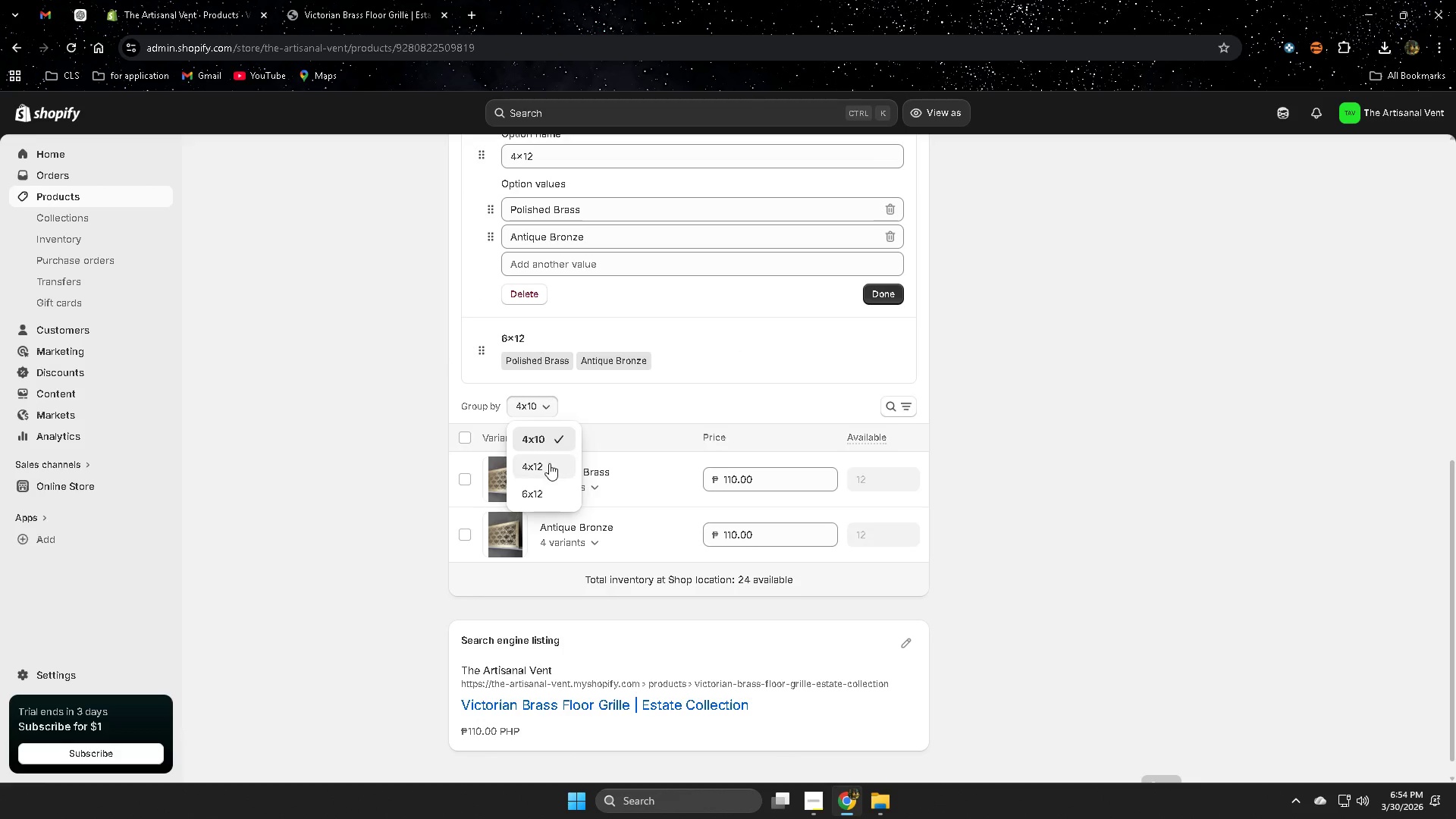 
left_click([544, 463])
 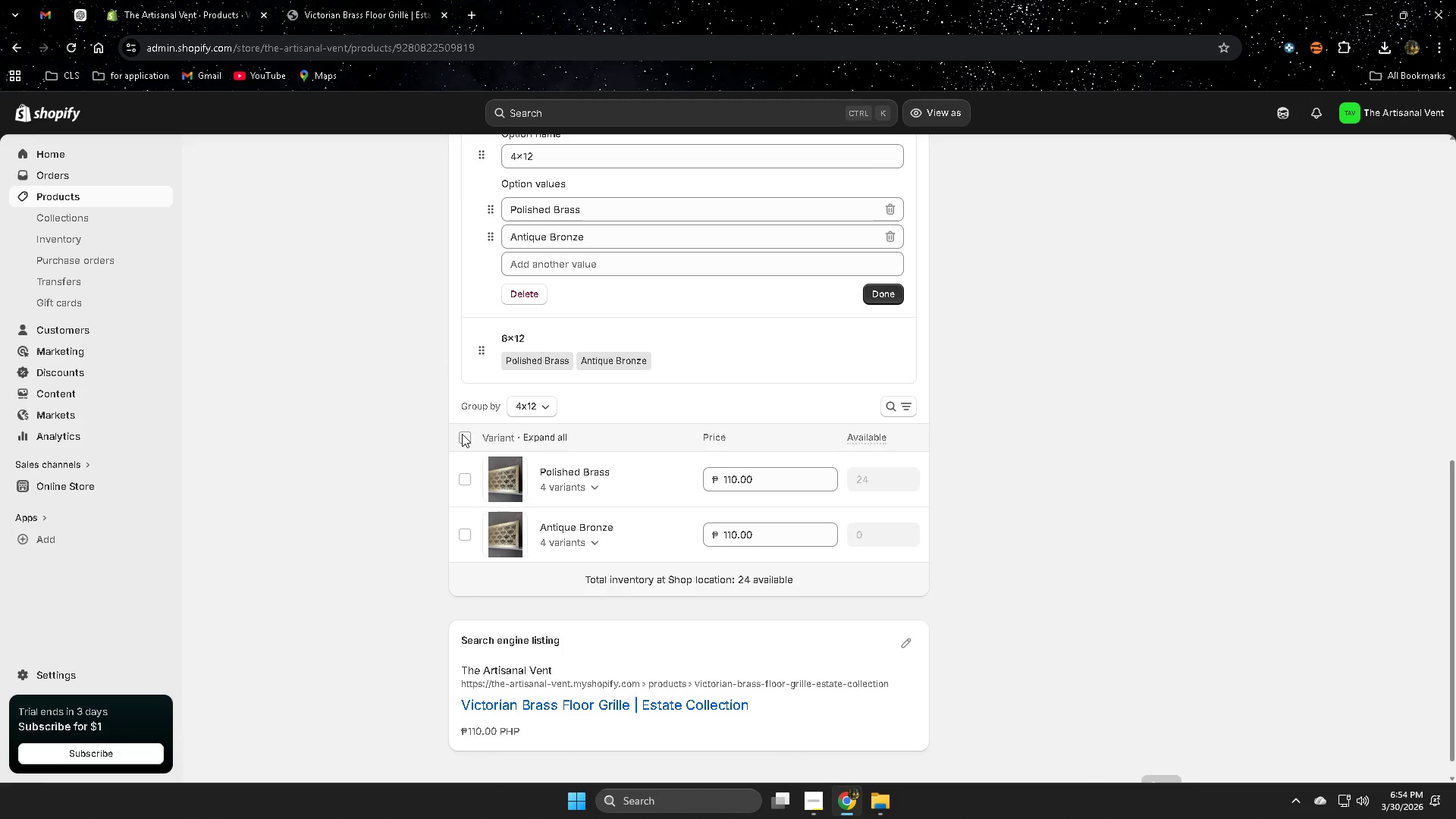 
wait(5.48)
 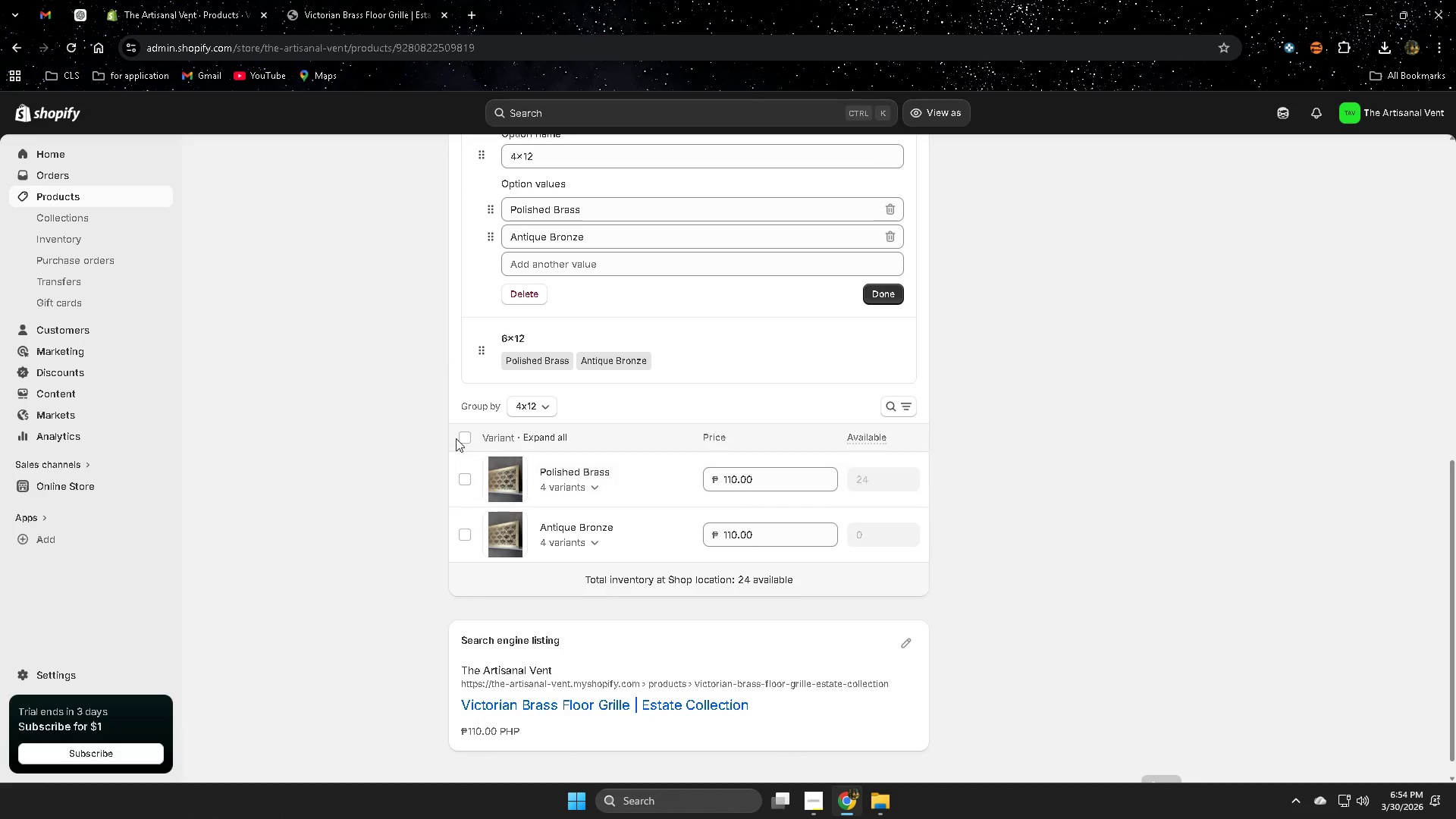 
scroll: coordinate [516, 483], scroll_direction: up, amount: 2.0
 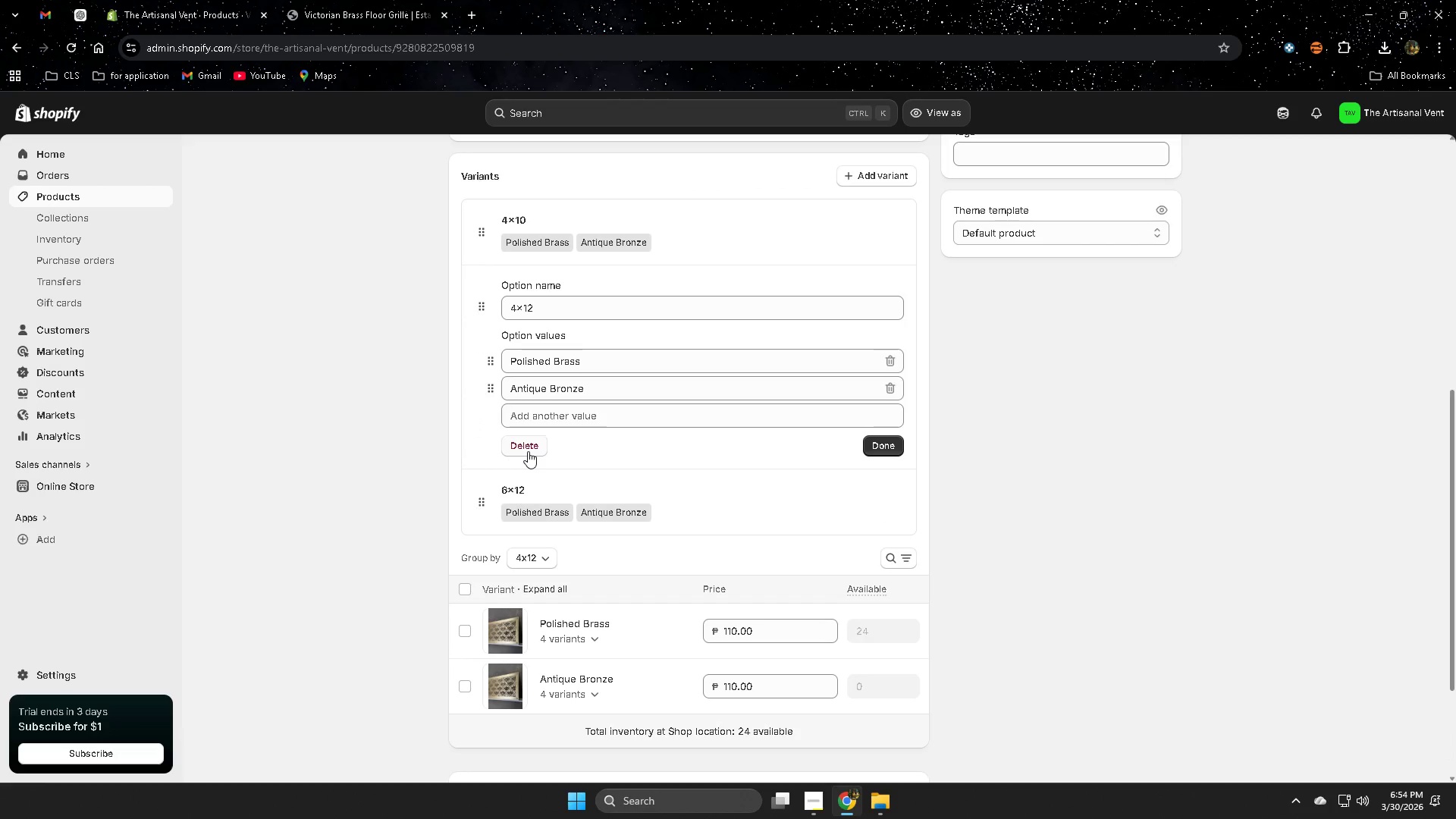 
left_click([528, 451])
 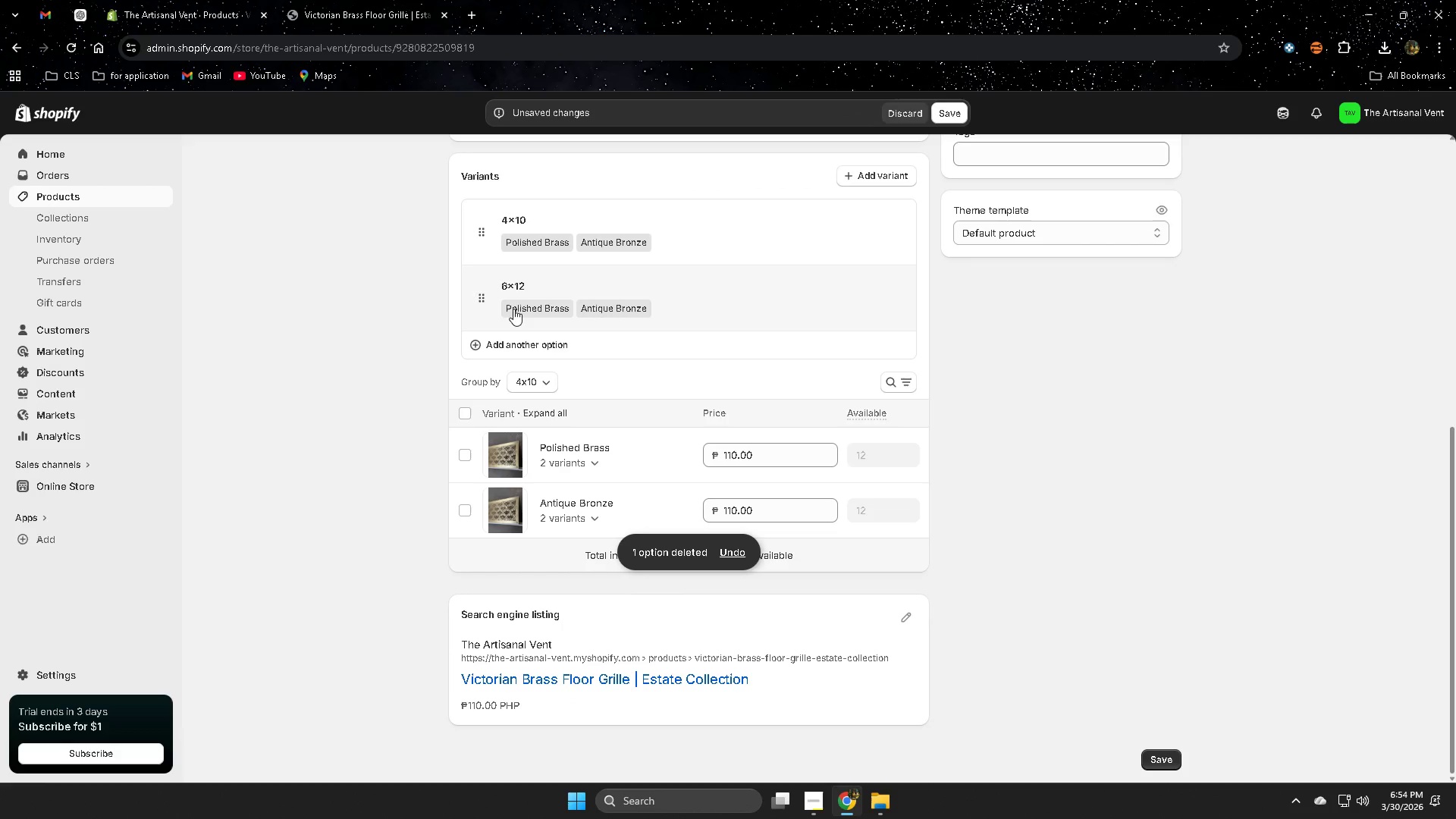 
left_click([626, 281])
 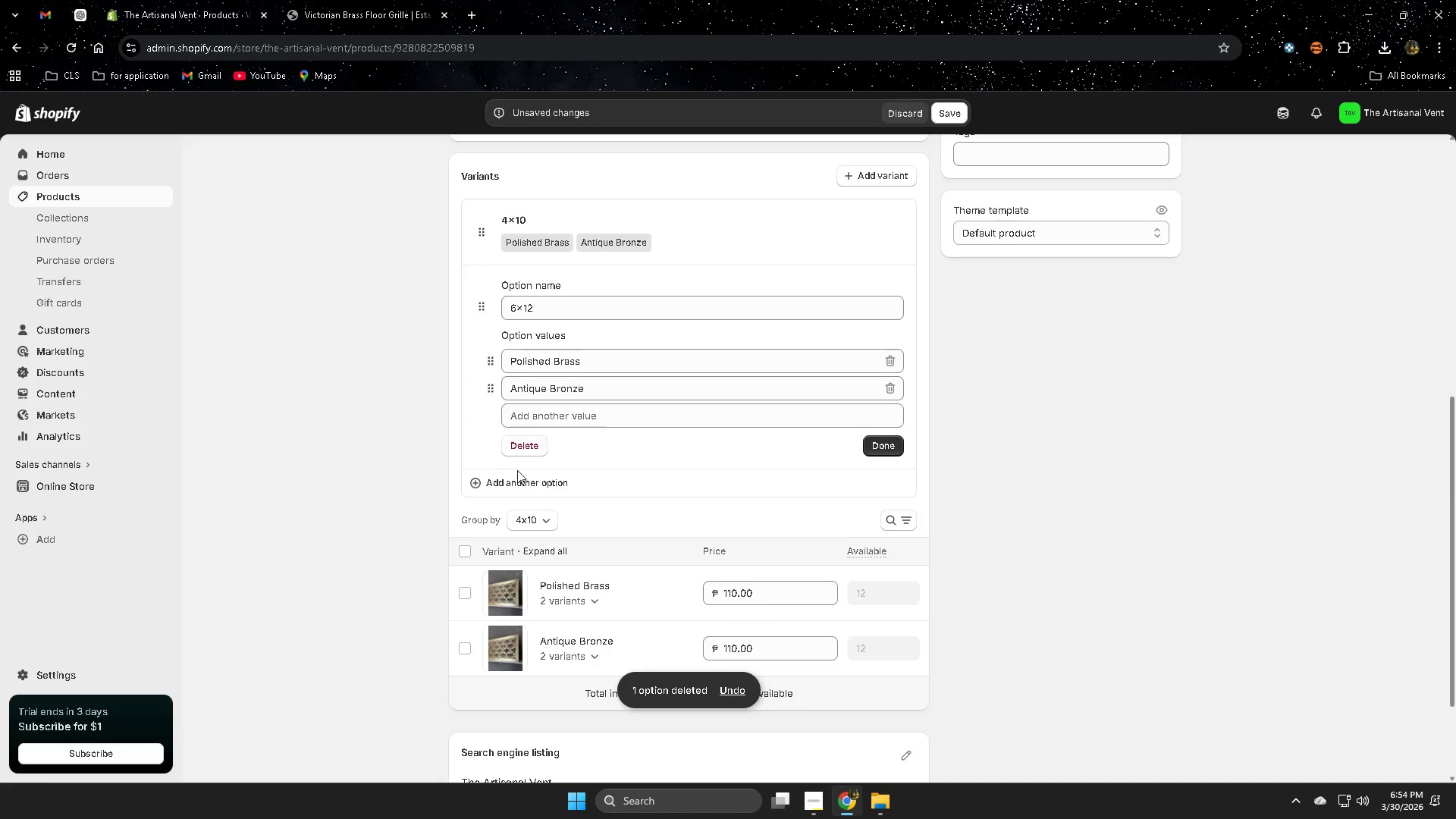 
left_click([526, 450])
 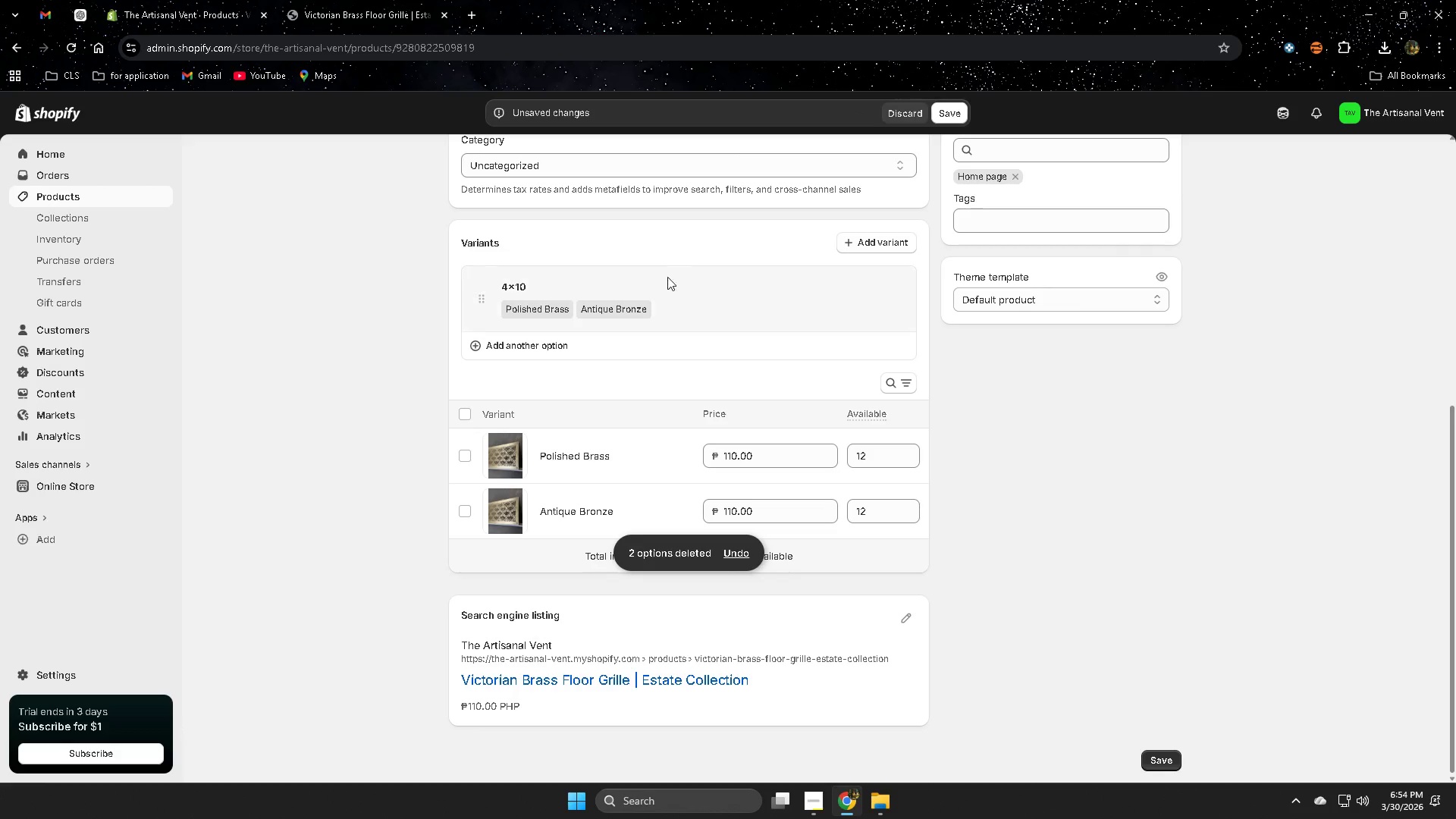 
left_click([682, 288])
 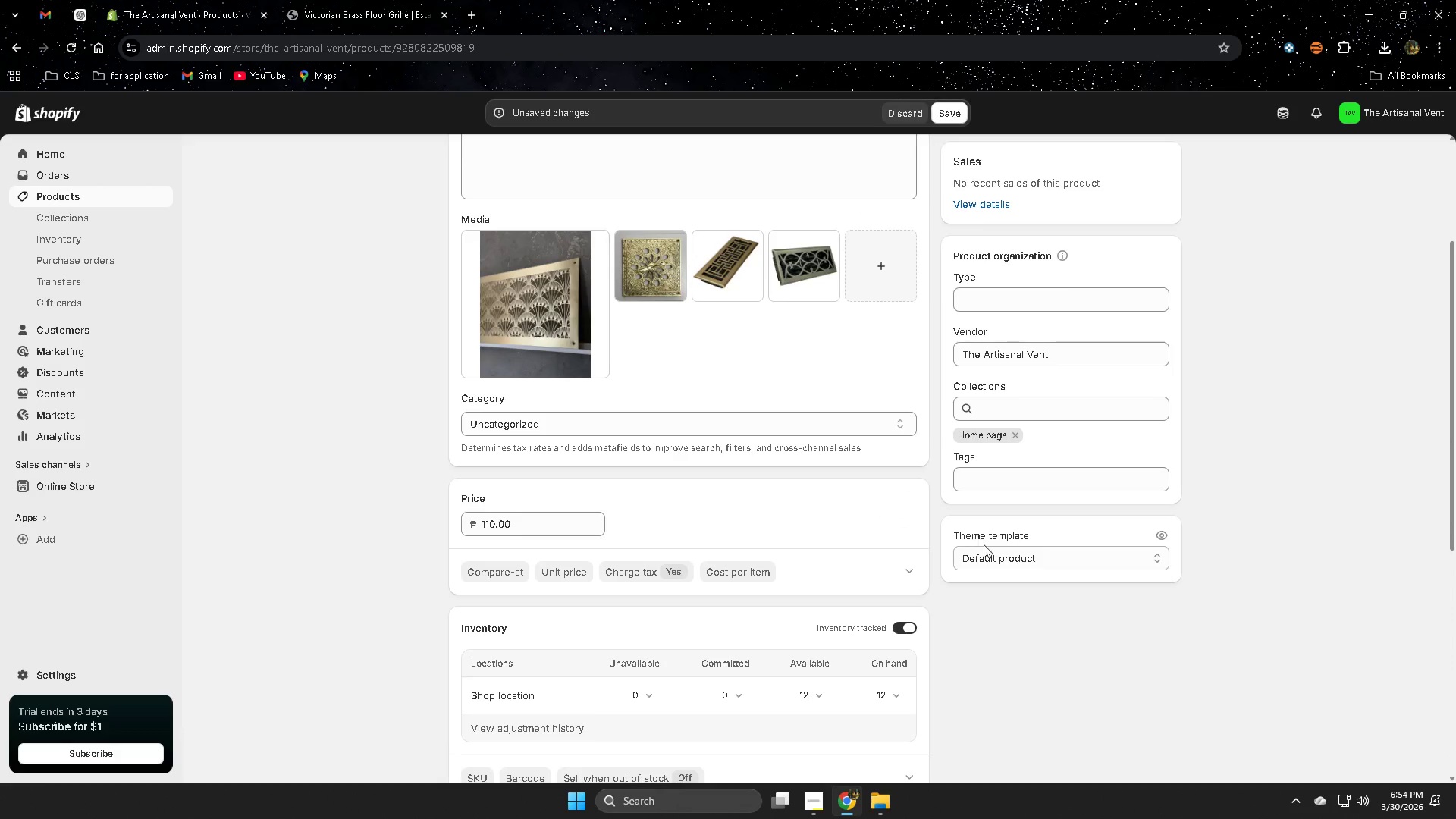 
scroll: coordinate [810, 451], scroll_direction: down, amount: 6.0
 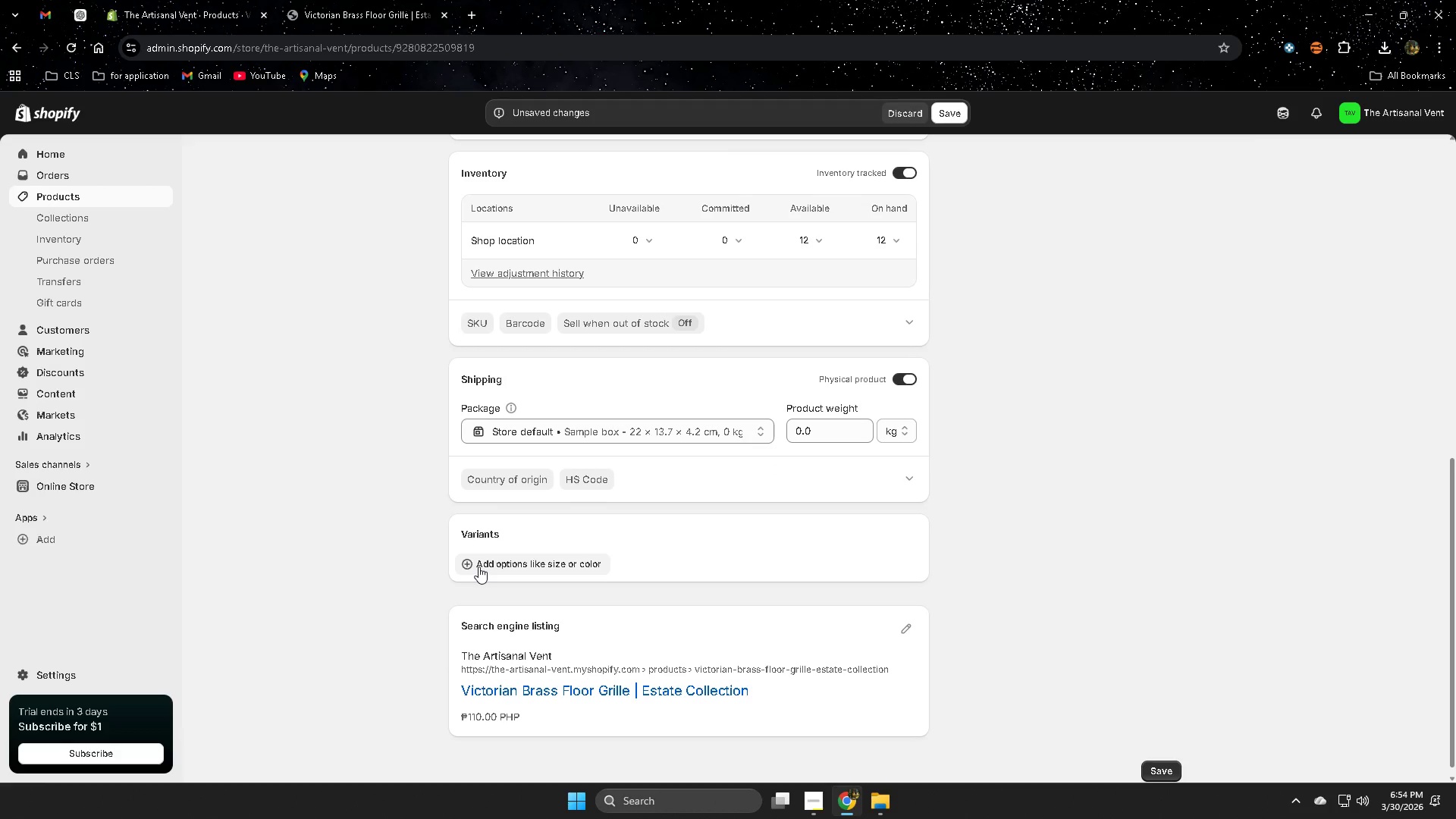 
left_click([470, 566])
 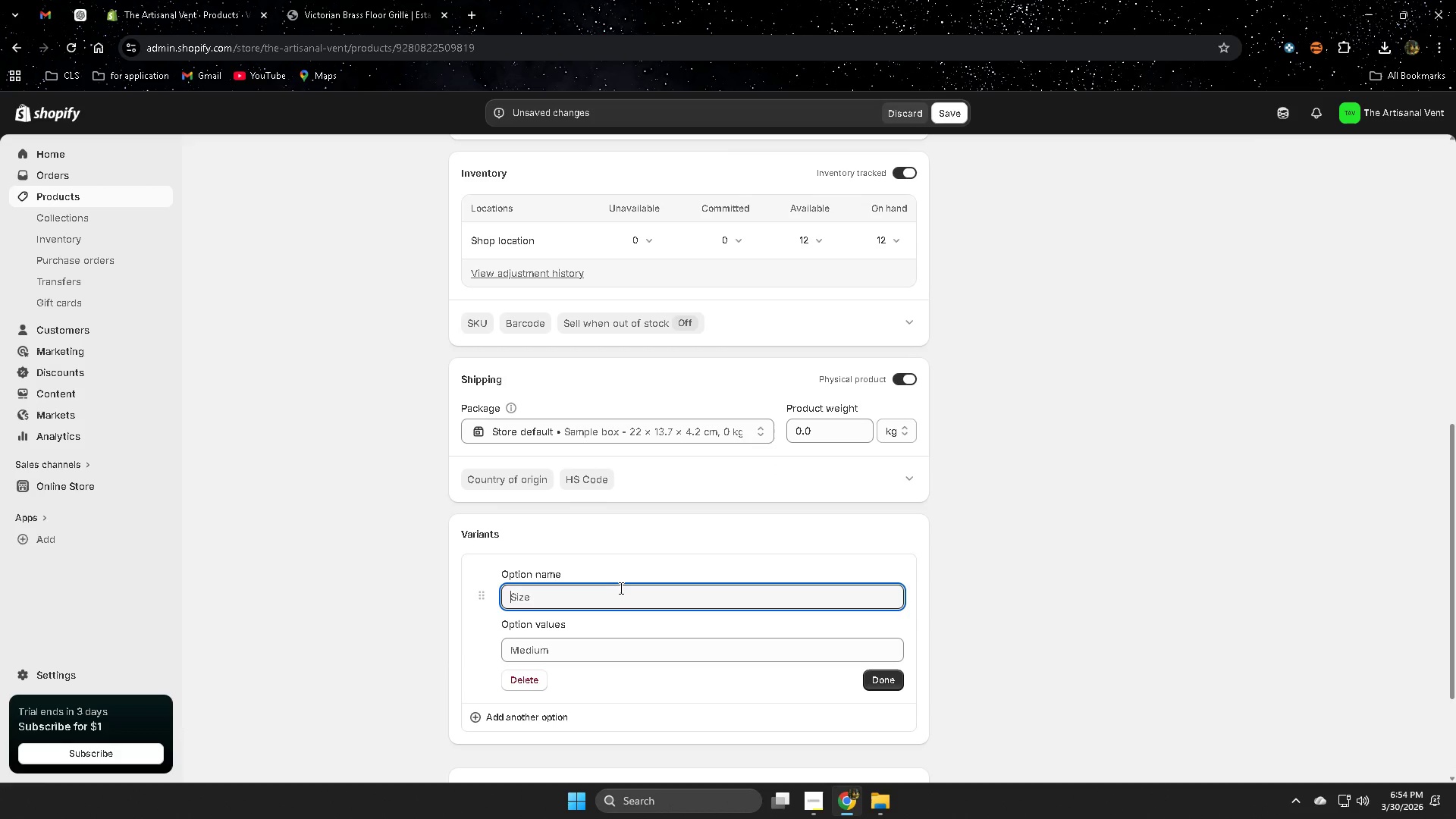 
wait(10.78)
 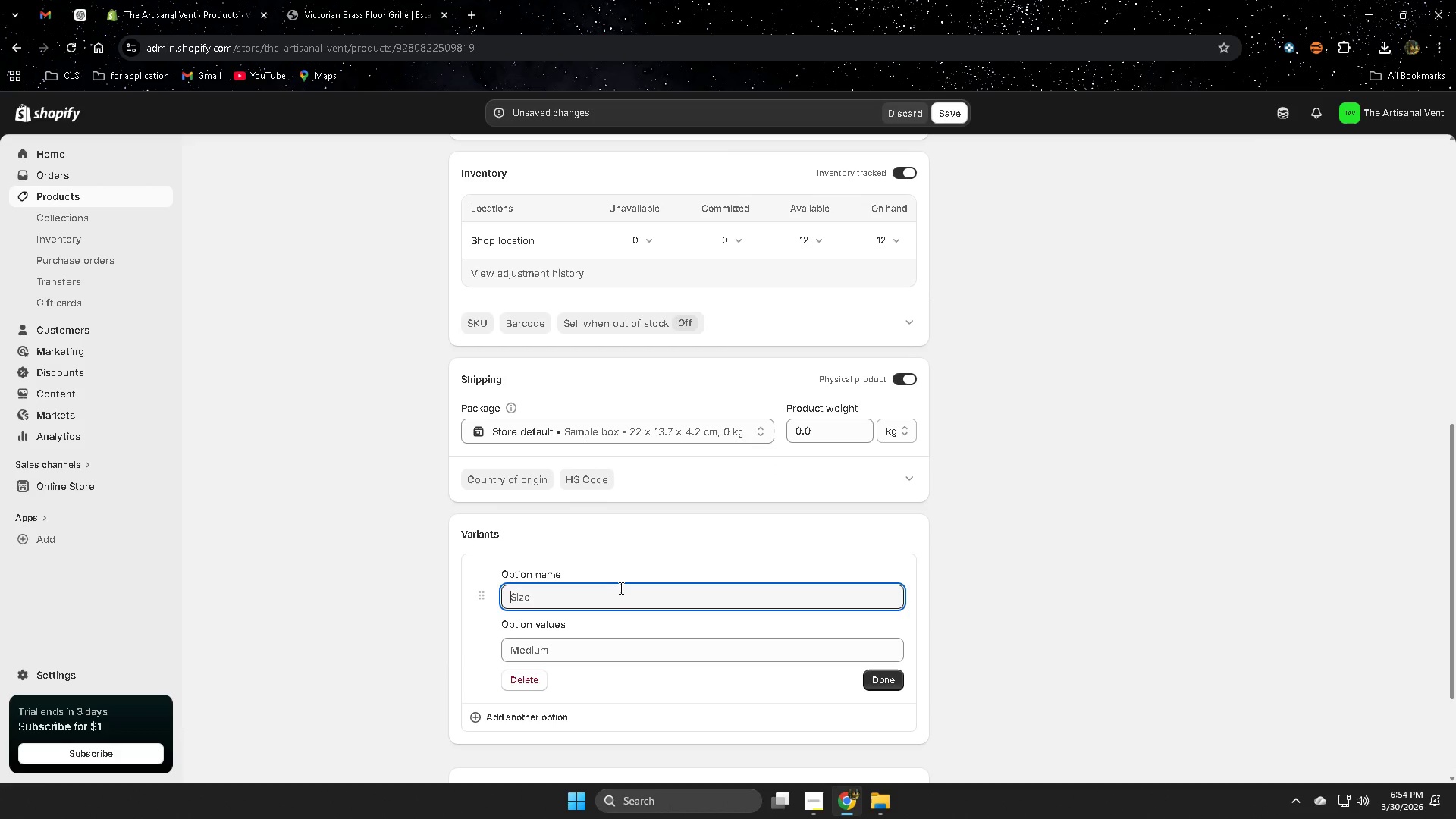 
scroll: coordinate [999, 584], scroll_direction: down, amount: 1.0
 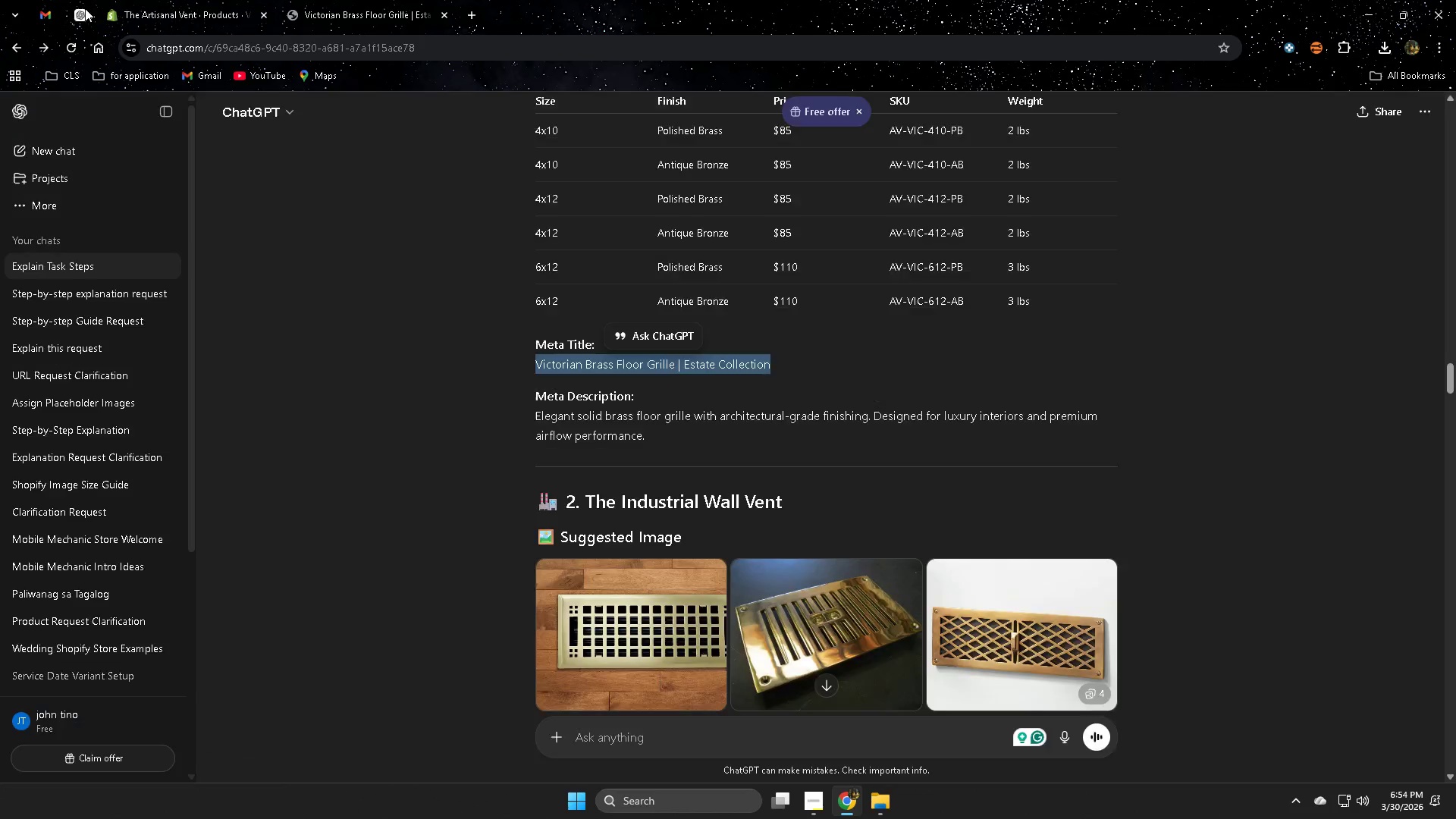 
scroll: coordinate [474, 447], scroll_direction: up, amount: 2.0
 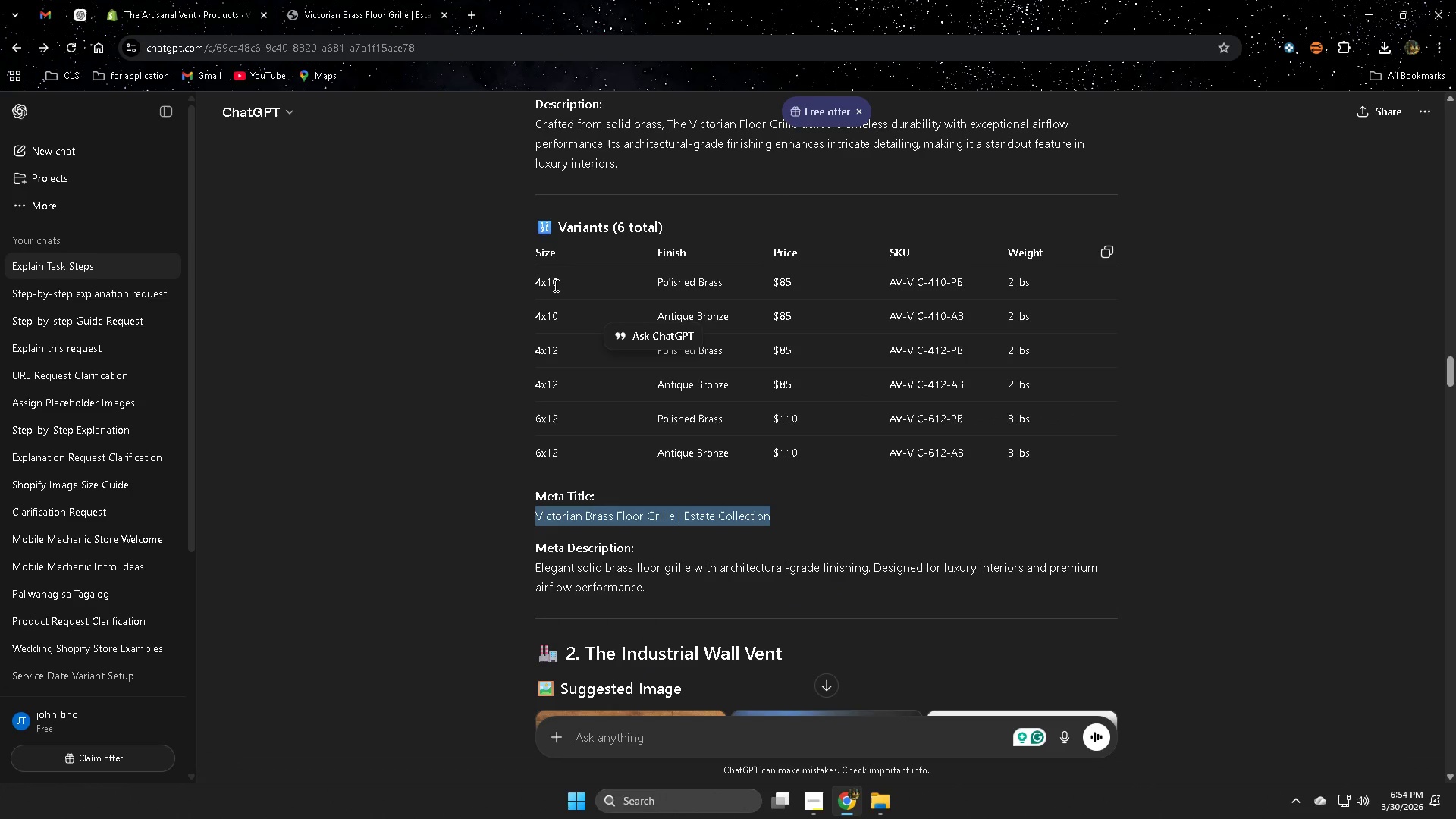 
double_click([548, 281])
 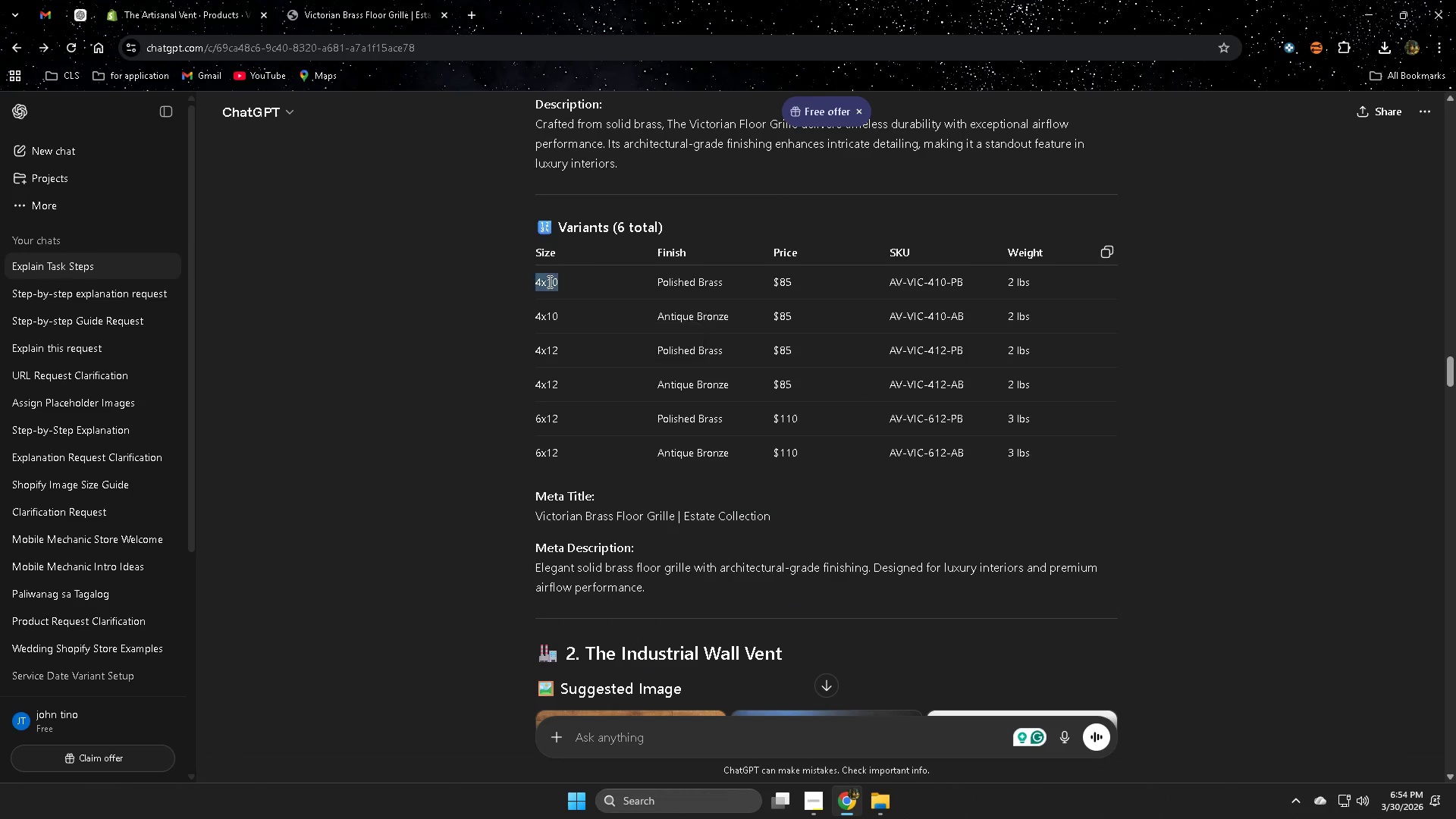 
key(Control+ControlLeft)
 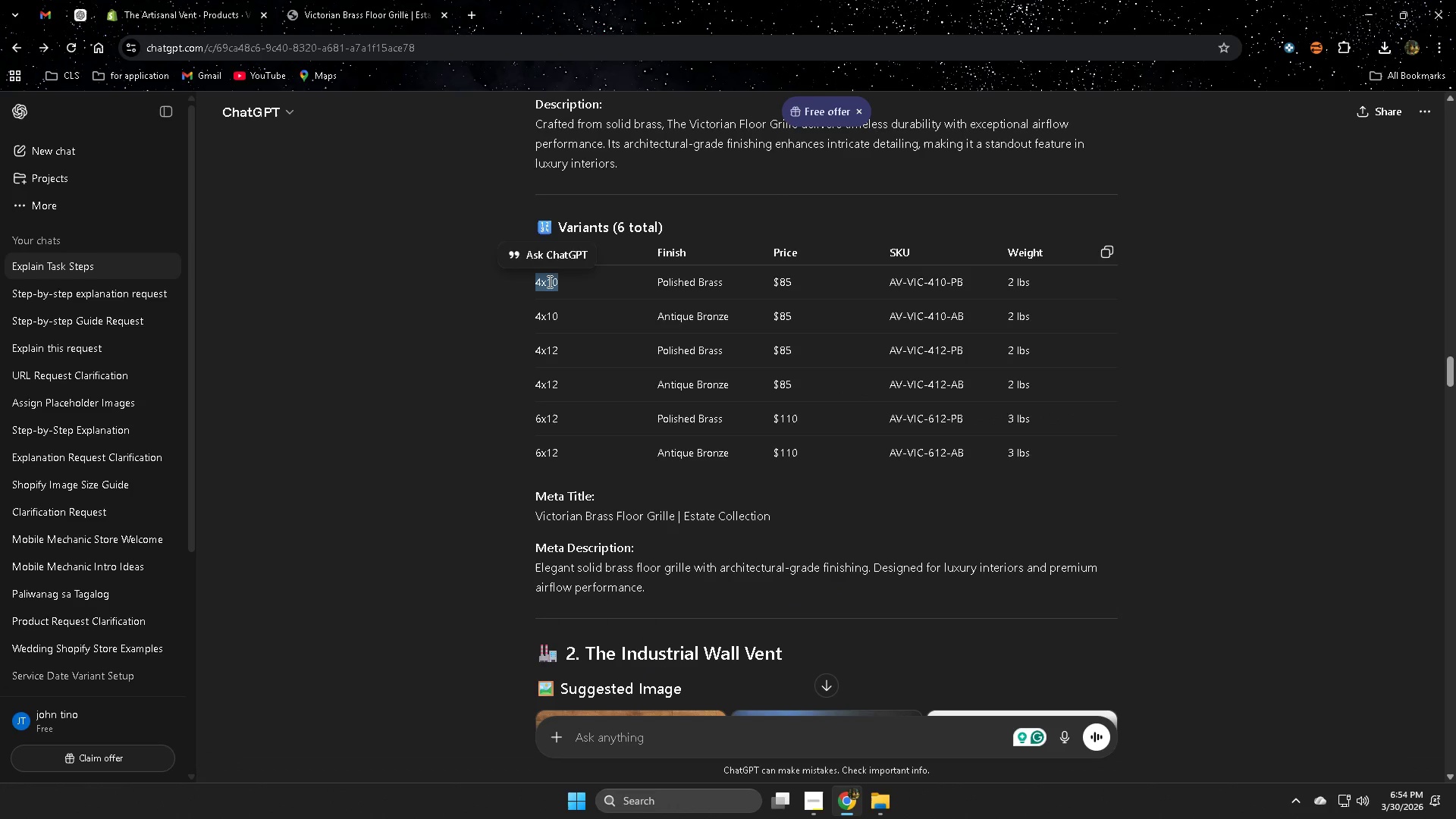 
key(Control+C)
 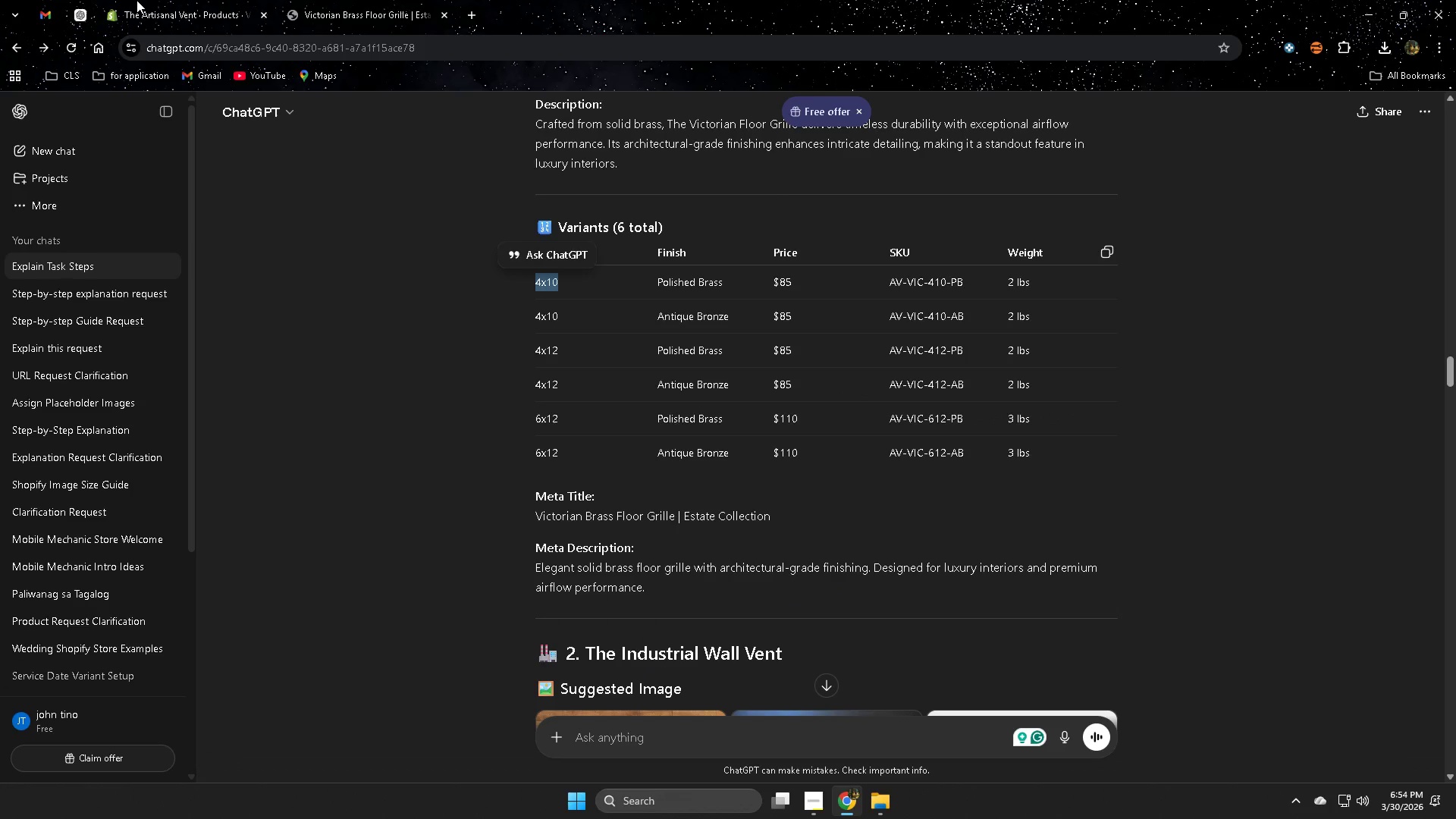 
left_click([136, 0])
 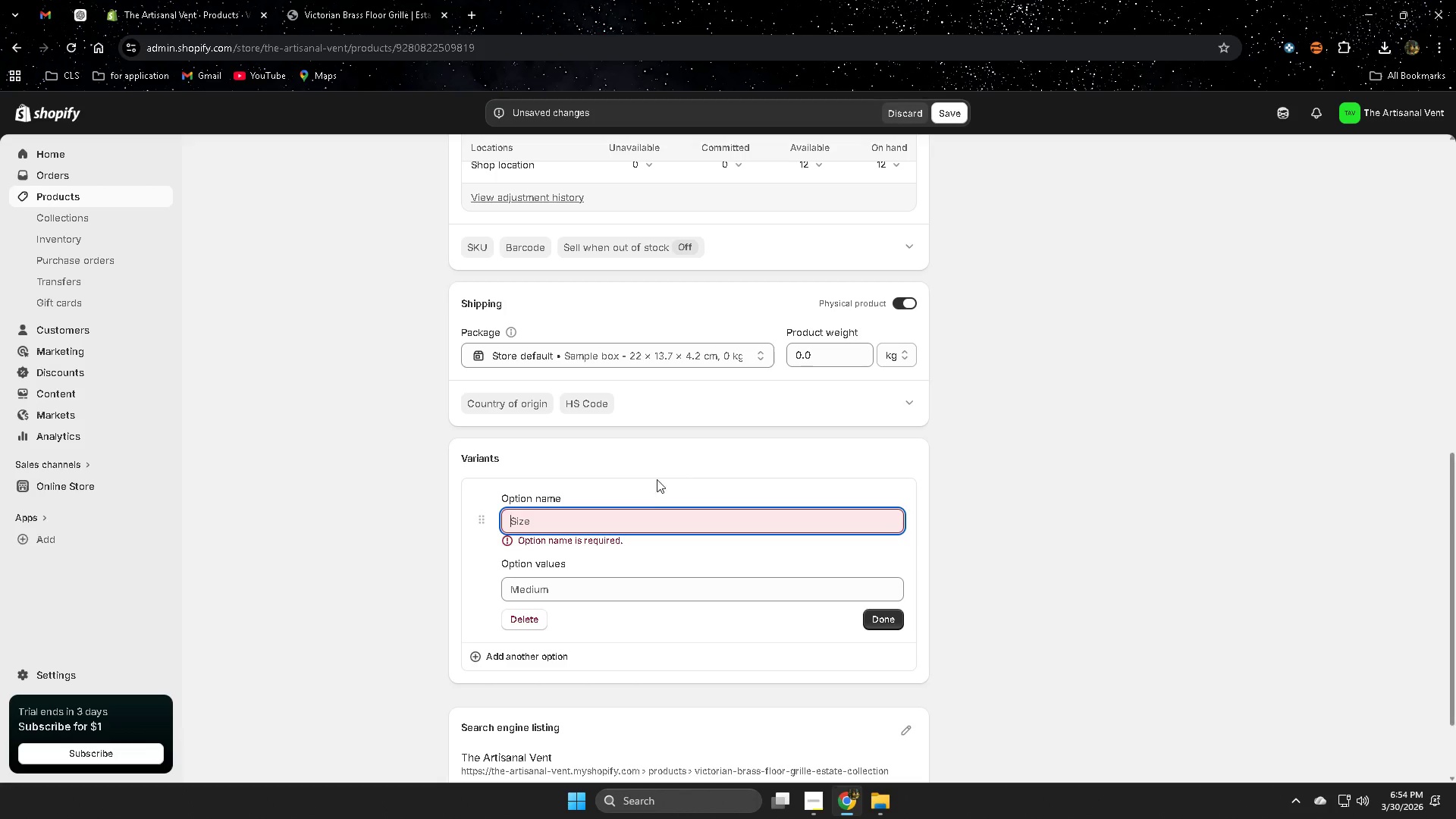 
key(Control+ControlLeft)
 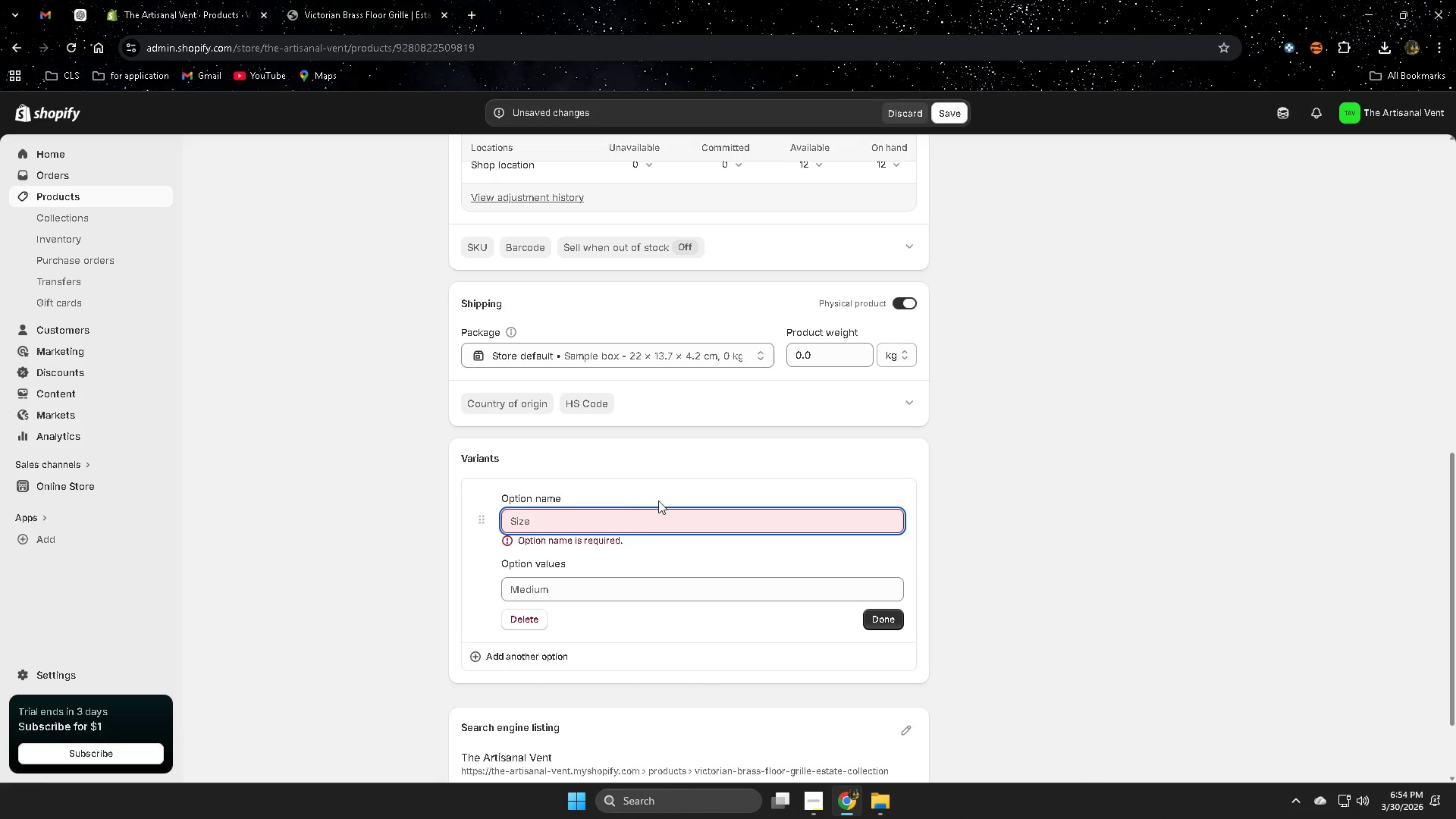 
key(Control+V)
 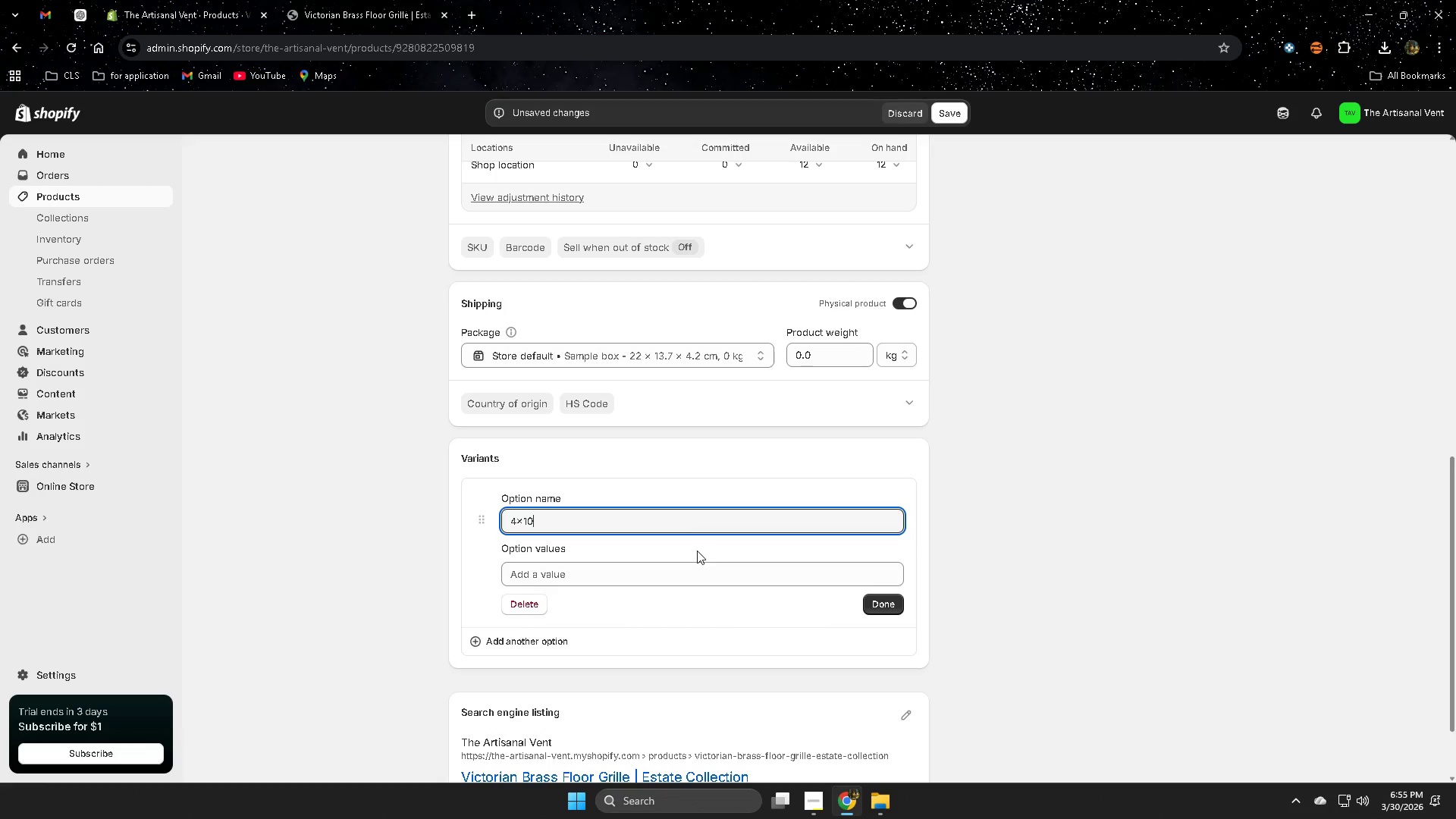 
left_click([1069, 556])
 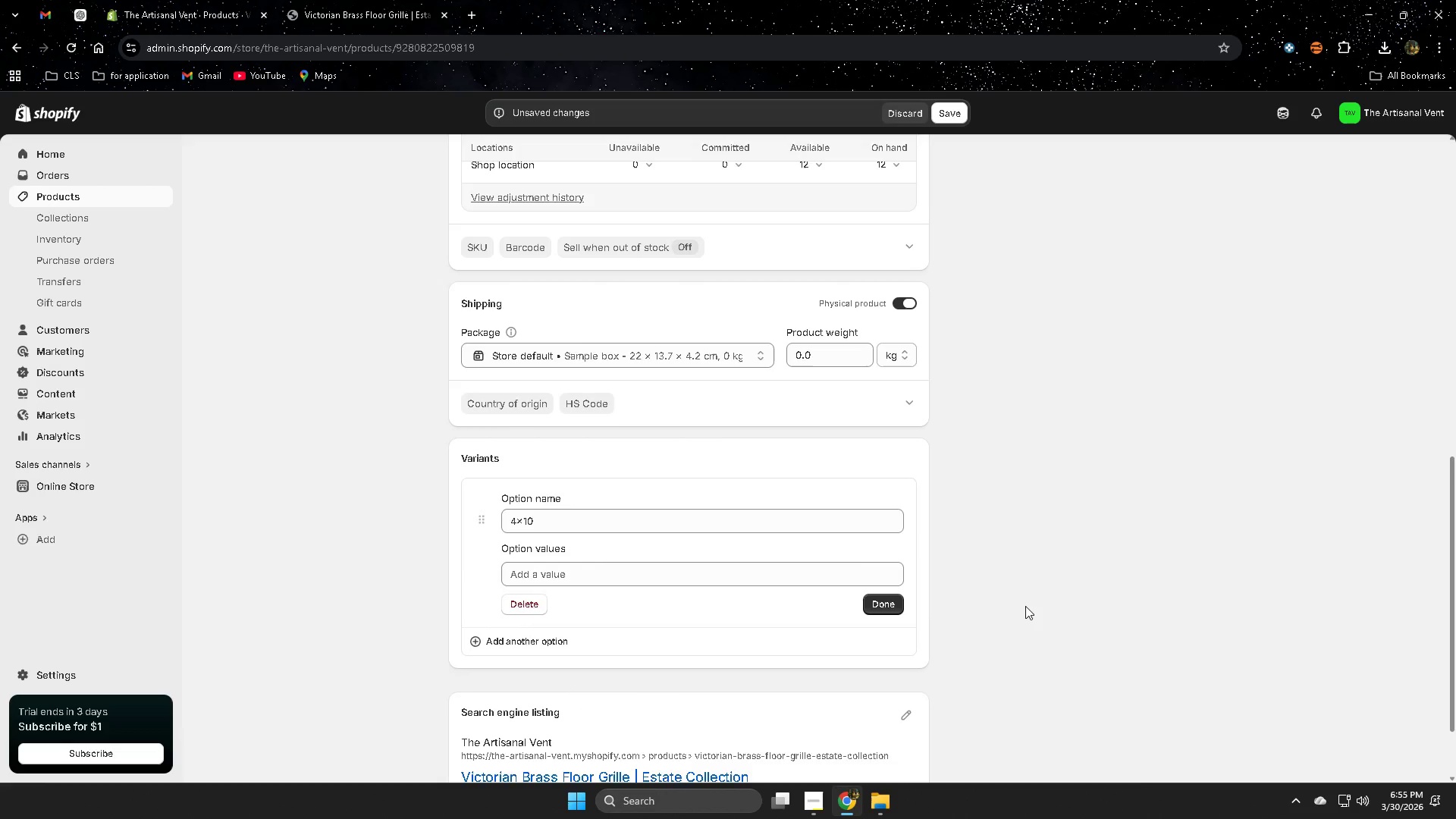 
scroll: coordinate [1030, 610], scroll_direction: down, amount: 1.0
 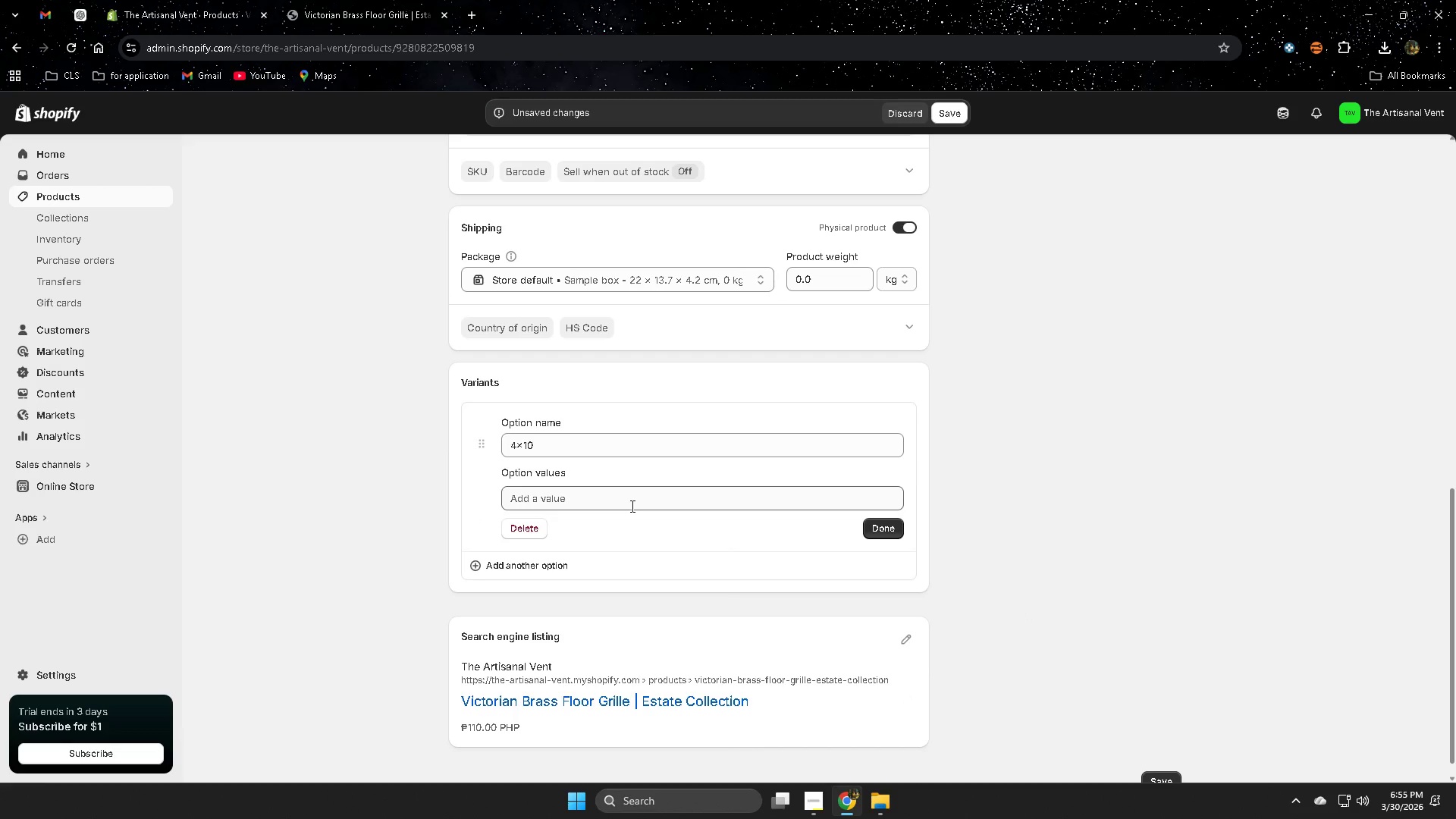 
left_click([631, 506])
 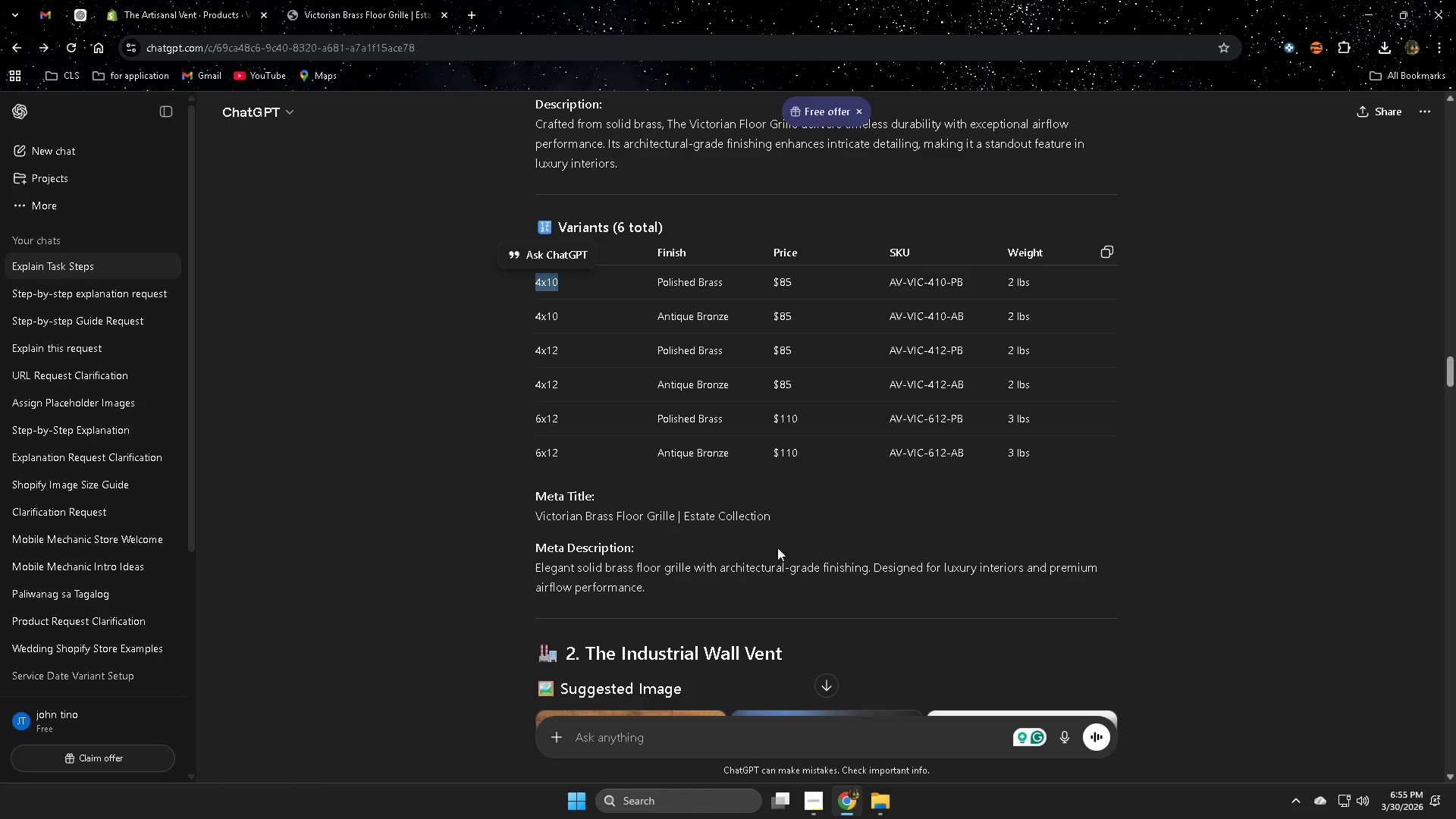 
double_click([679, 286])
 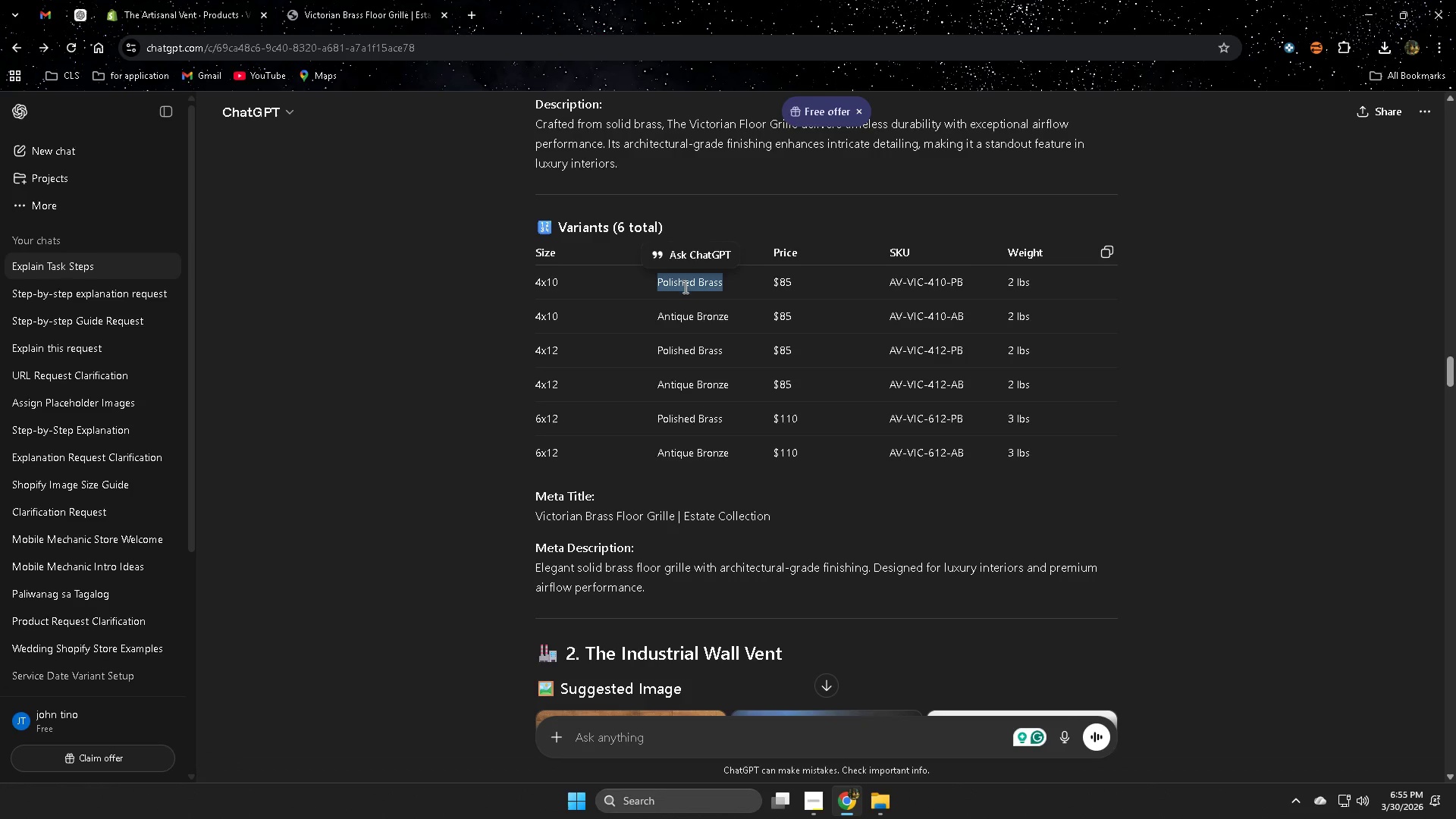 
key(Control+ControlLeft)
 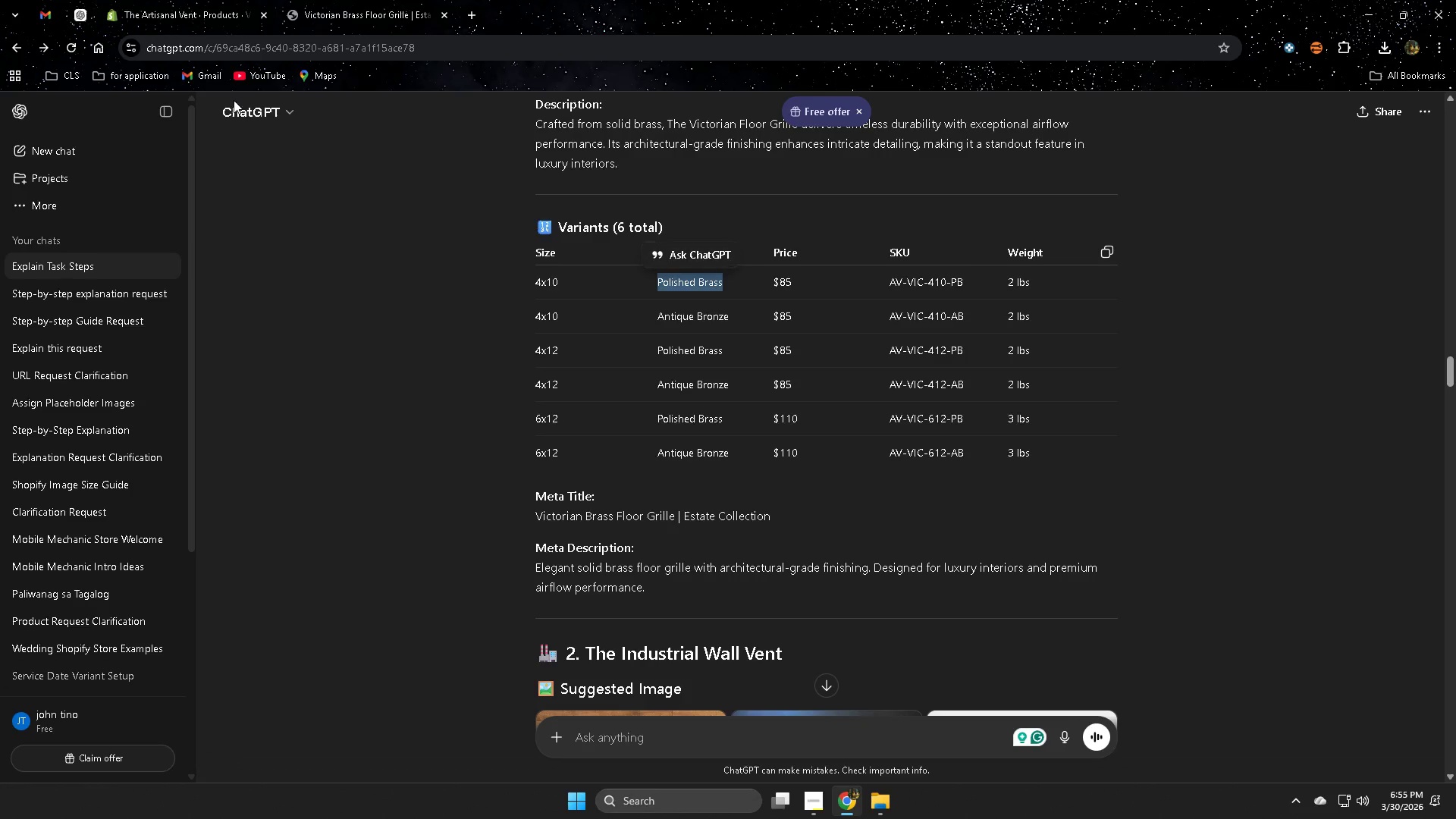 
key(Control+C)
 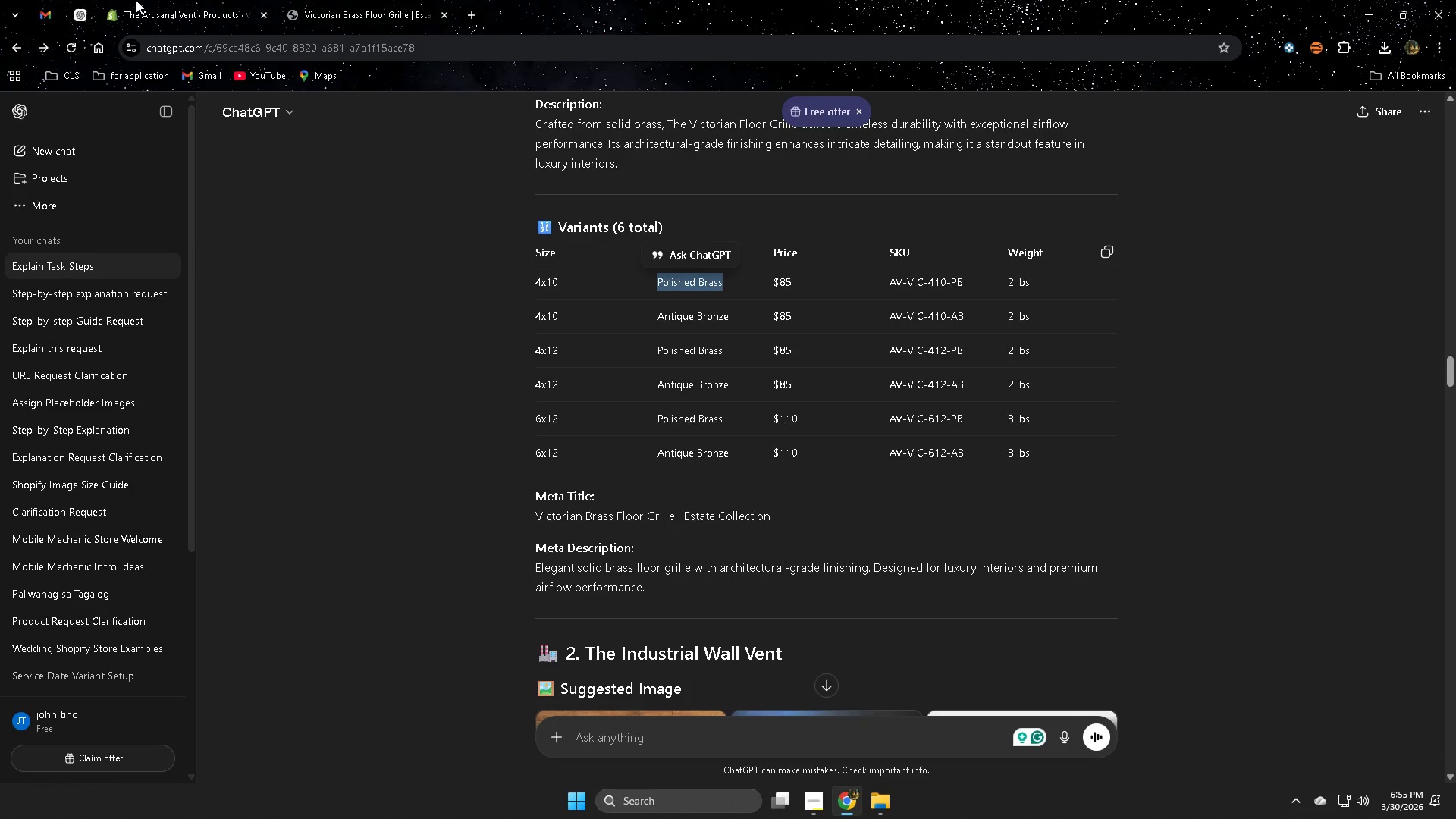 
left_click([136, 0])
 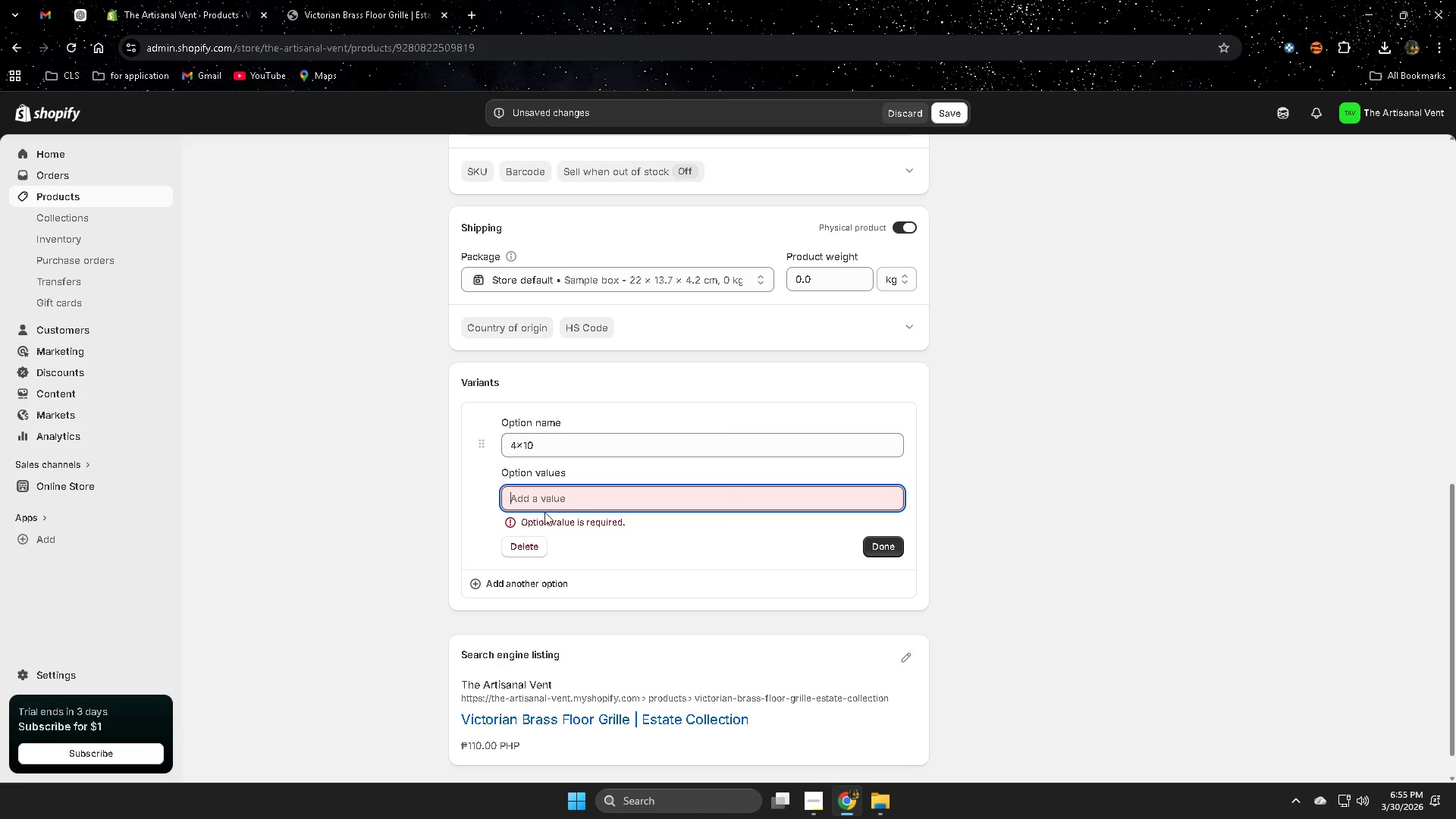 
key(Control+ControlLeft)
 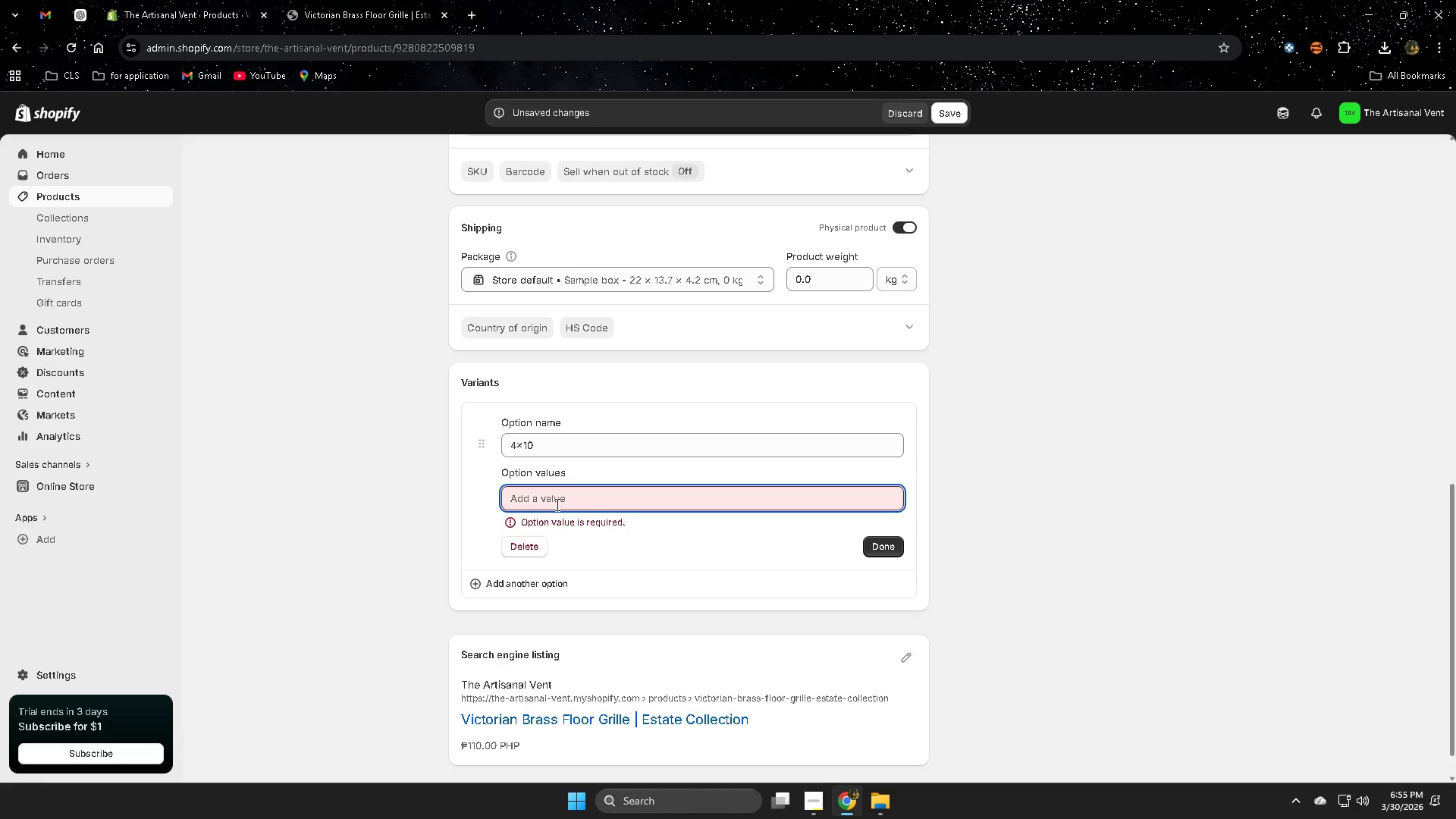 
key(Control+V)
 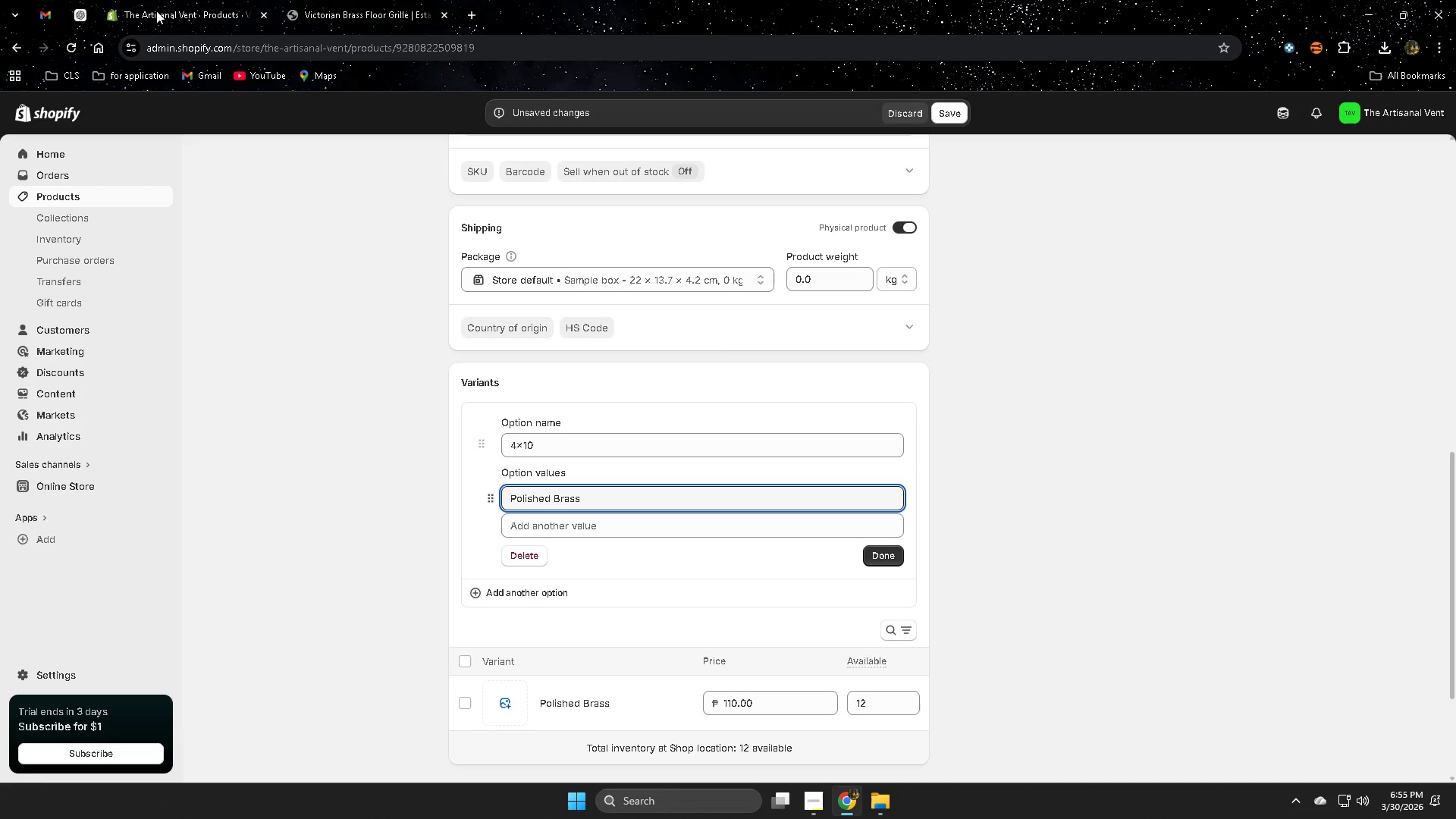 
left_click([85, 17])
 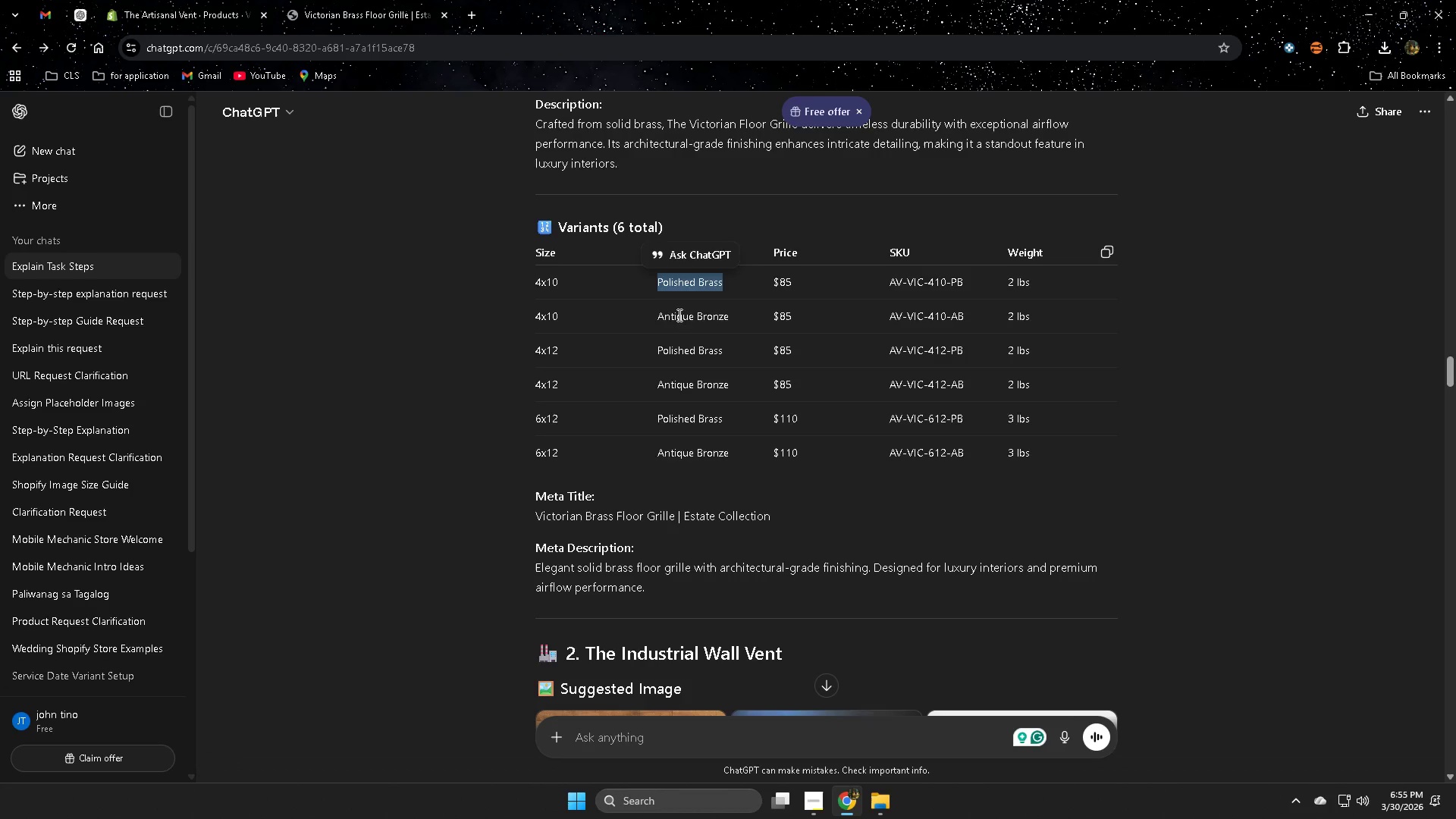 
double_click([676, 310])
 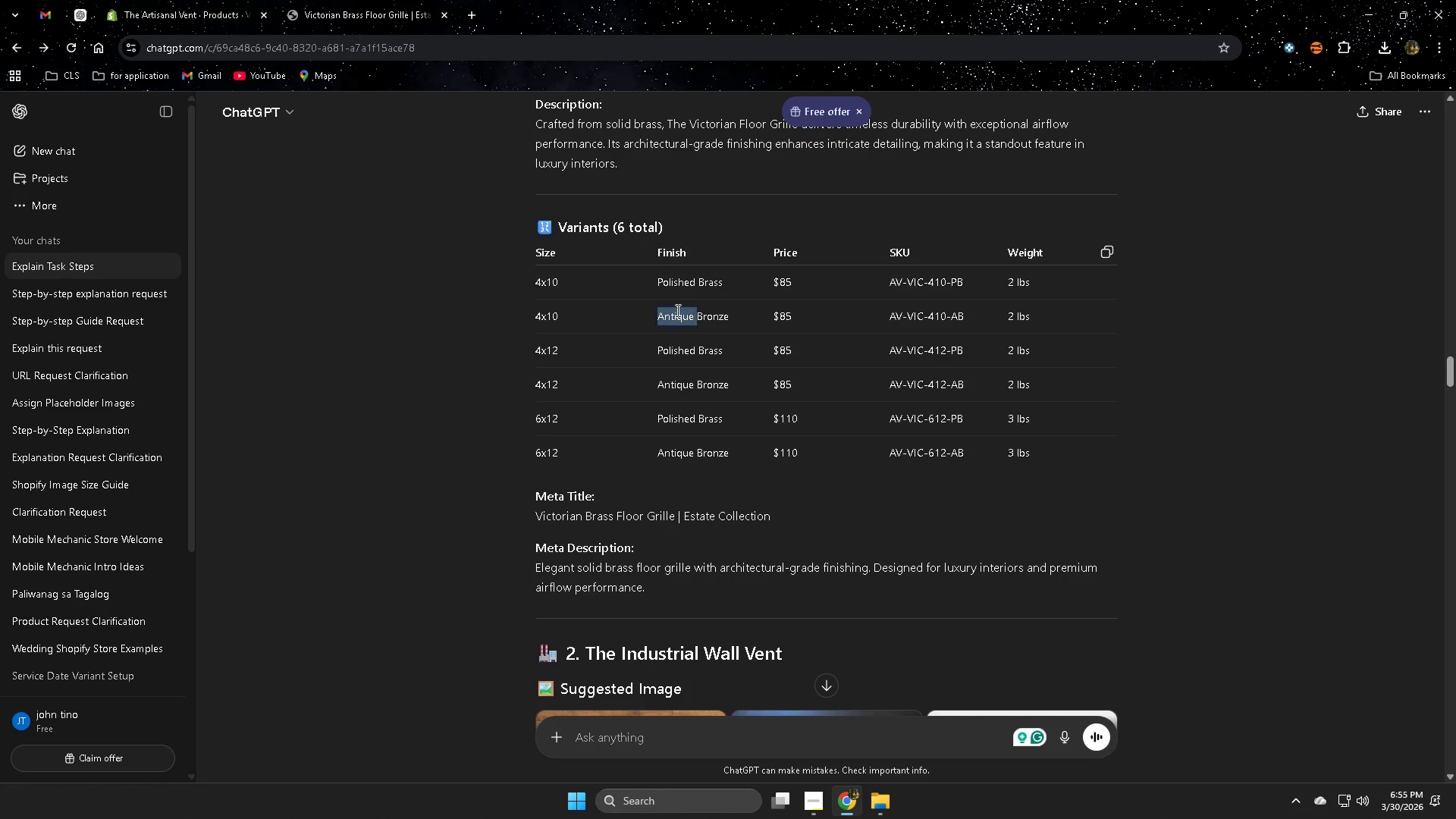 
triple_click([676, 310])
 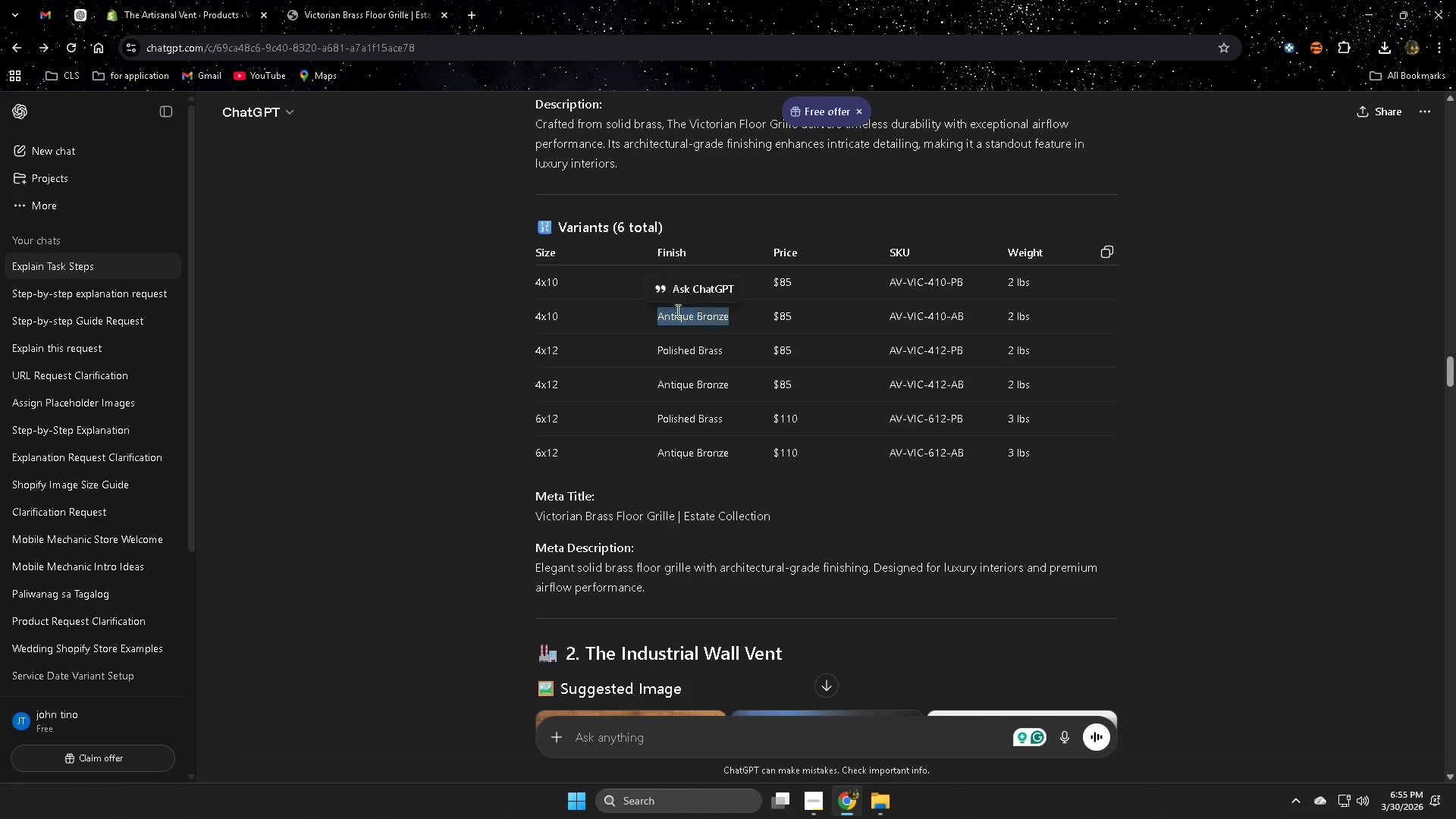 
key(Control+ControlLeft)
 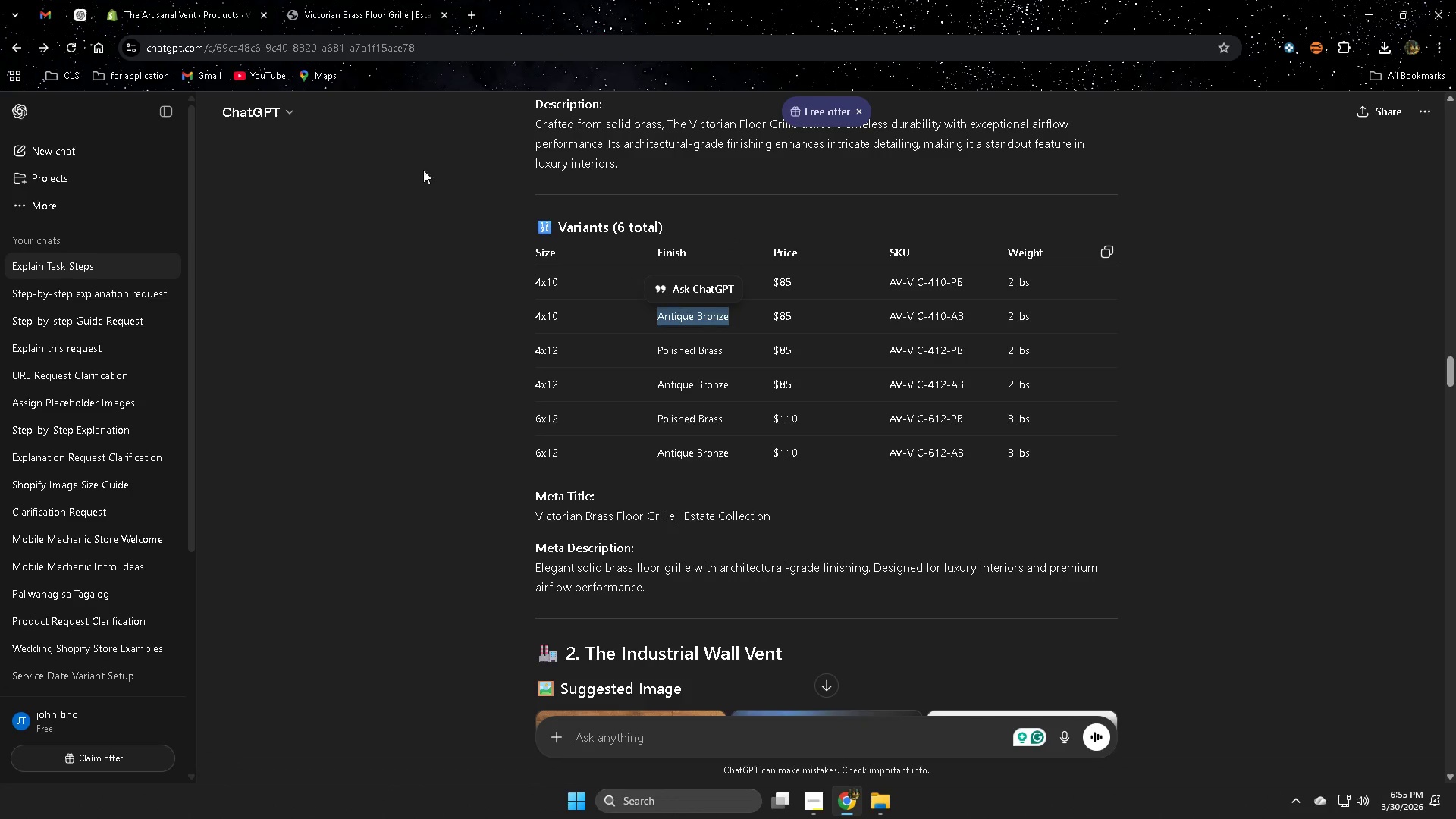 
key(Control+C)
 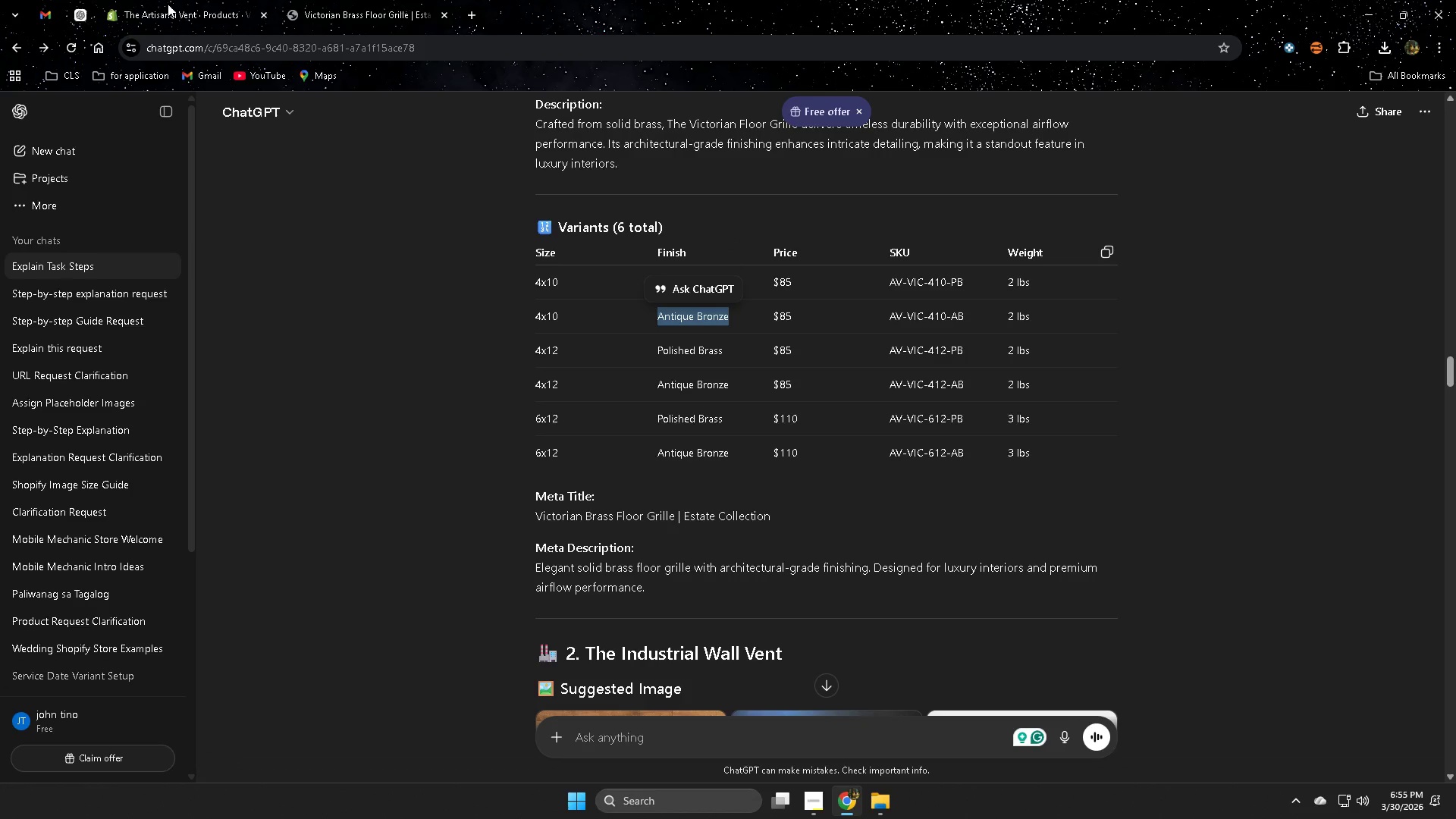 
left_click([133, 3])
 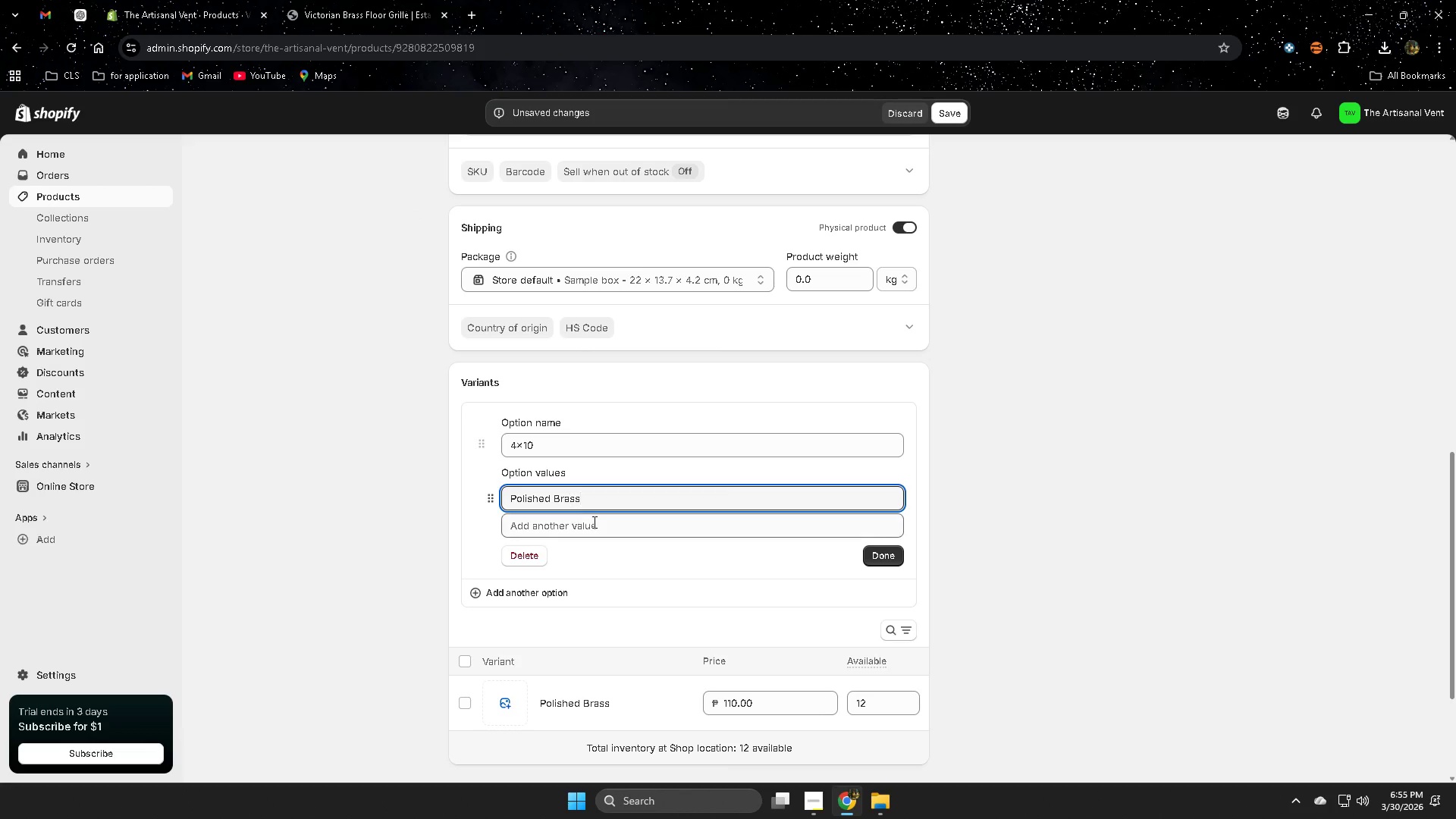 
left_click([593, 530])
 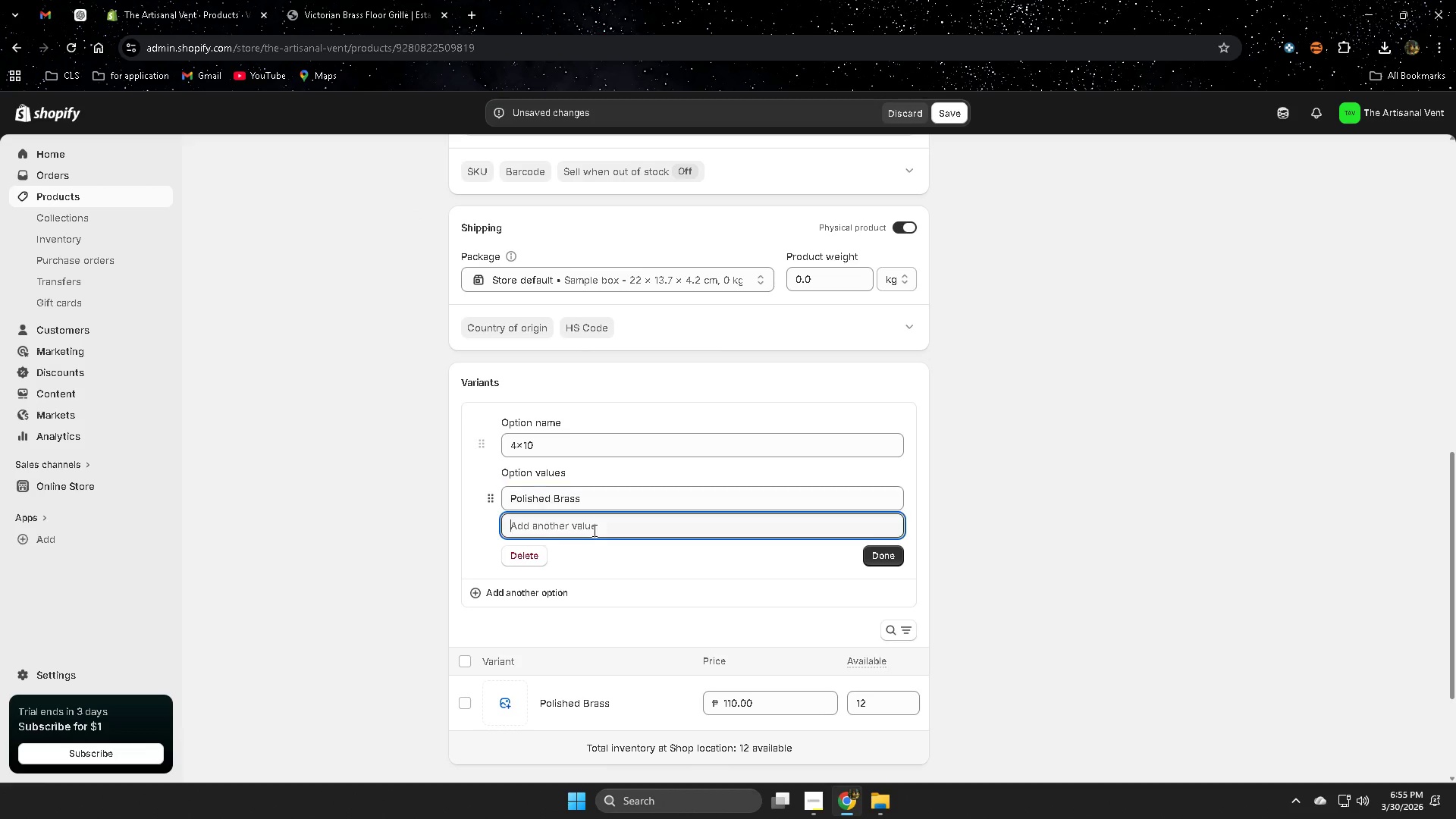 
key(Control+ControlLeft)
 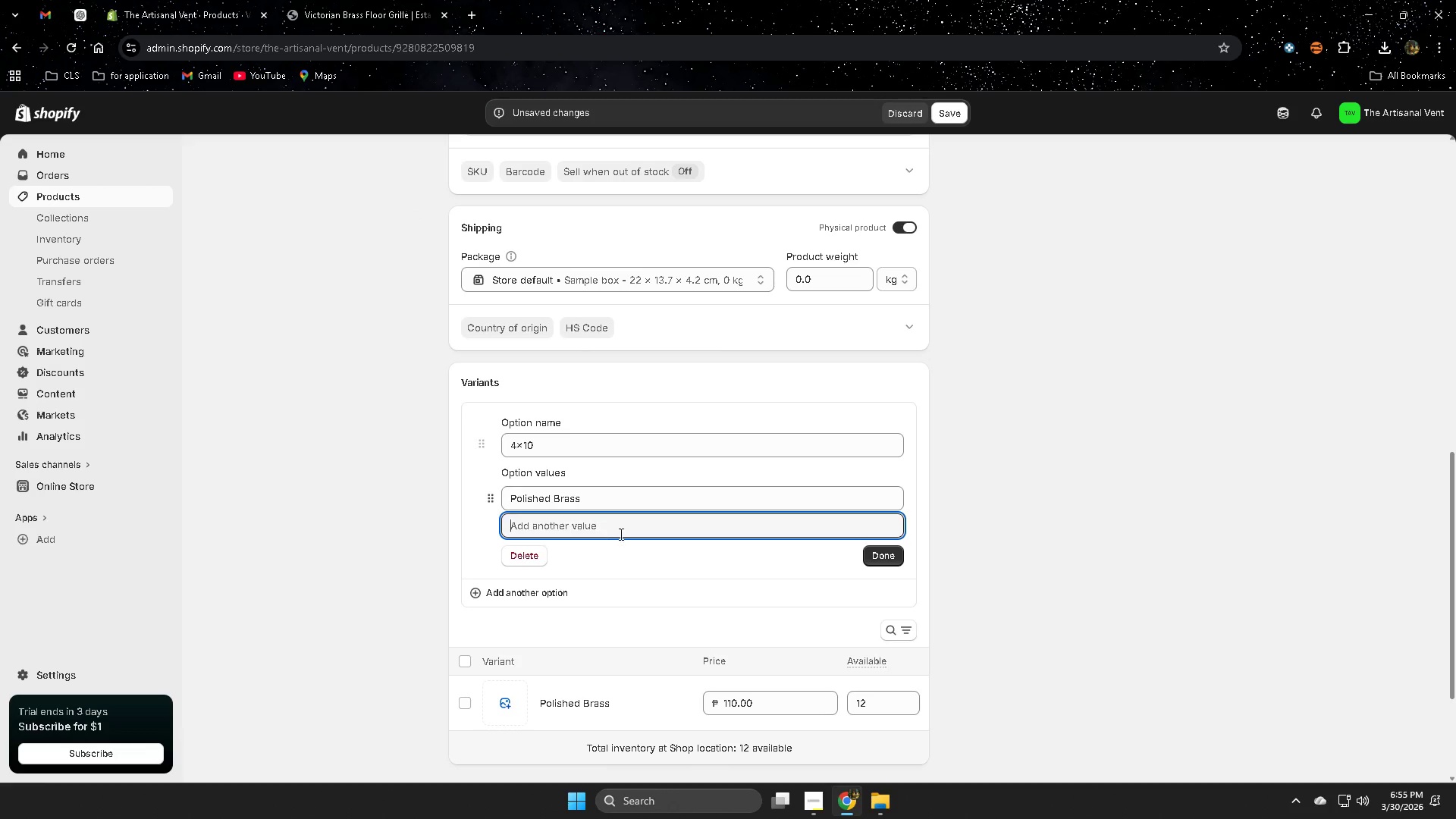 
key(Control+V)
 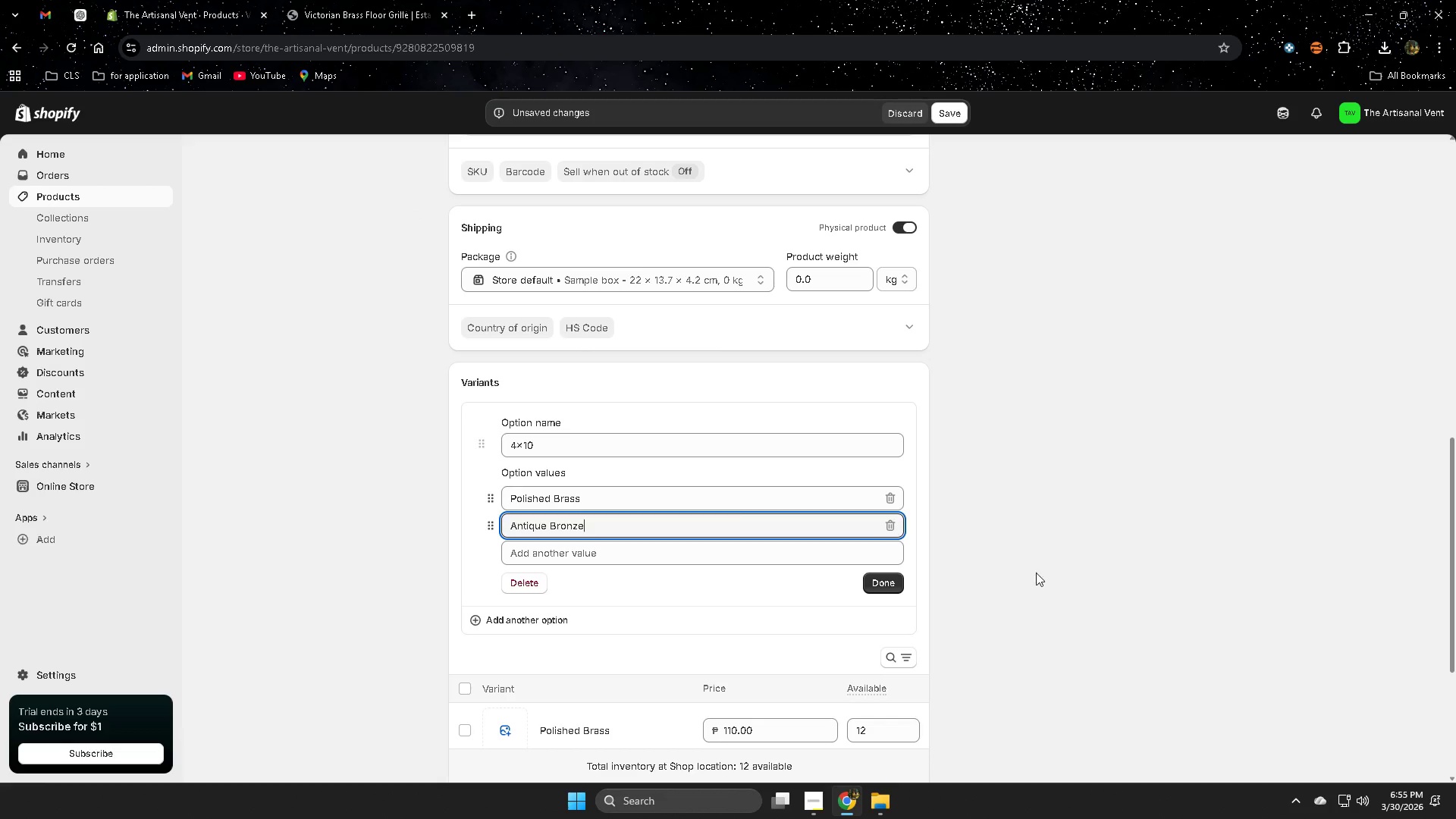 
scroll: coordinate [1023, 579], scroll_direction: down, amount: 2.0
 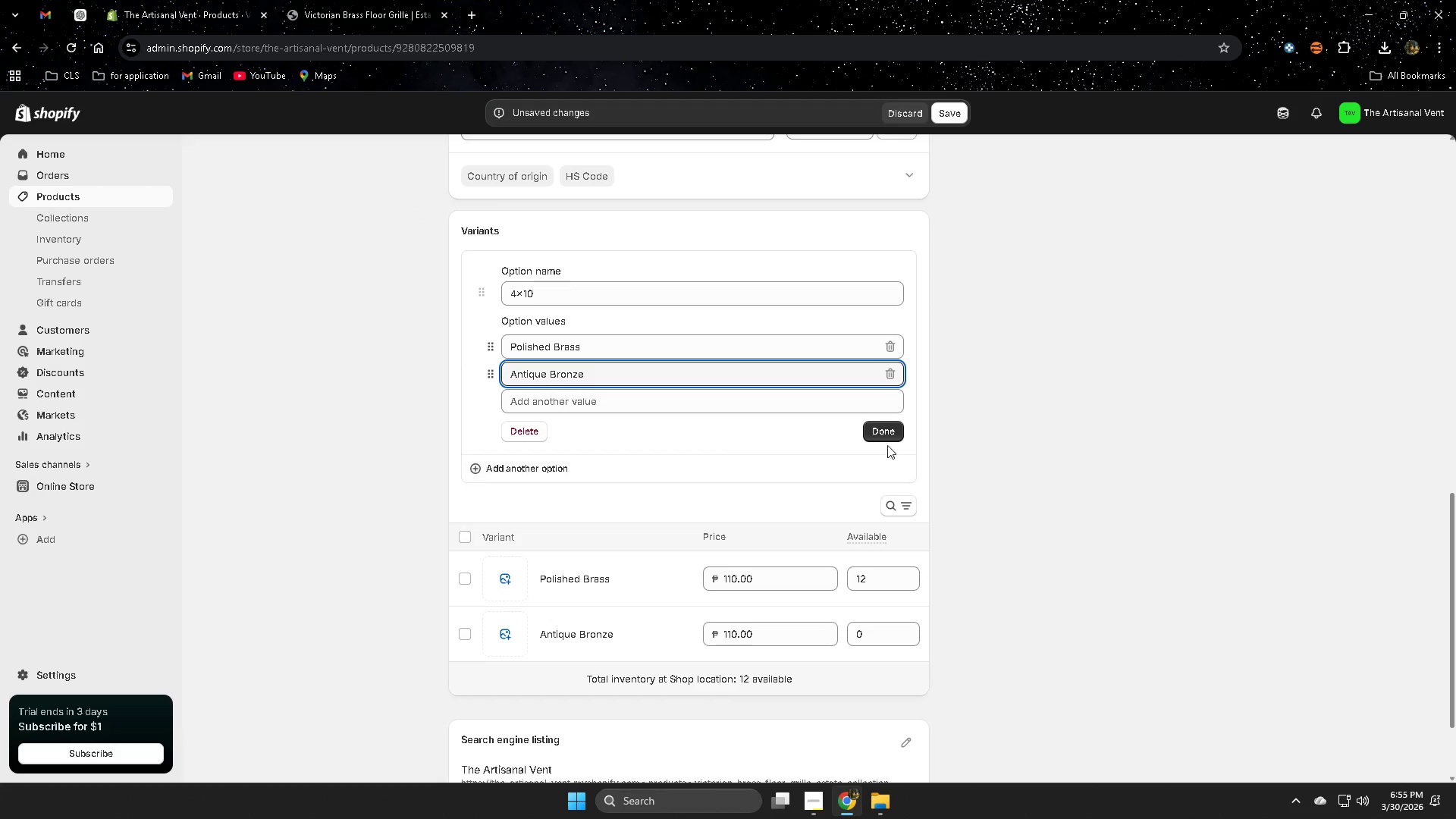 
wait(5.46)
 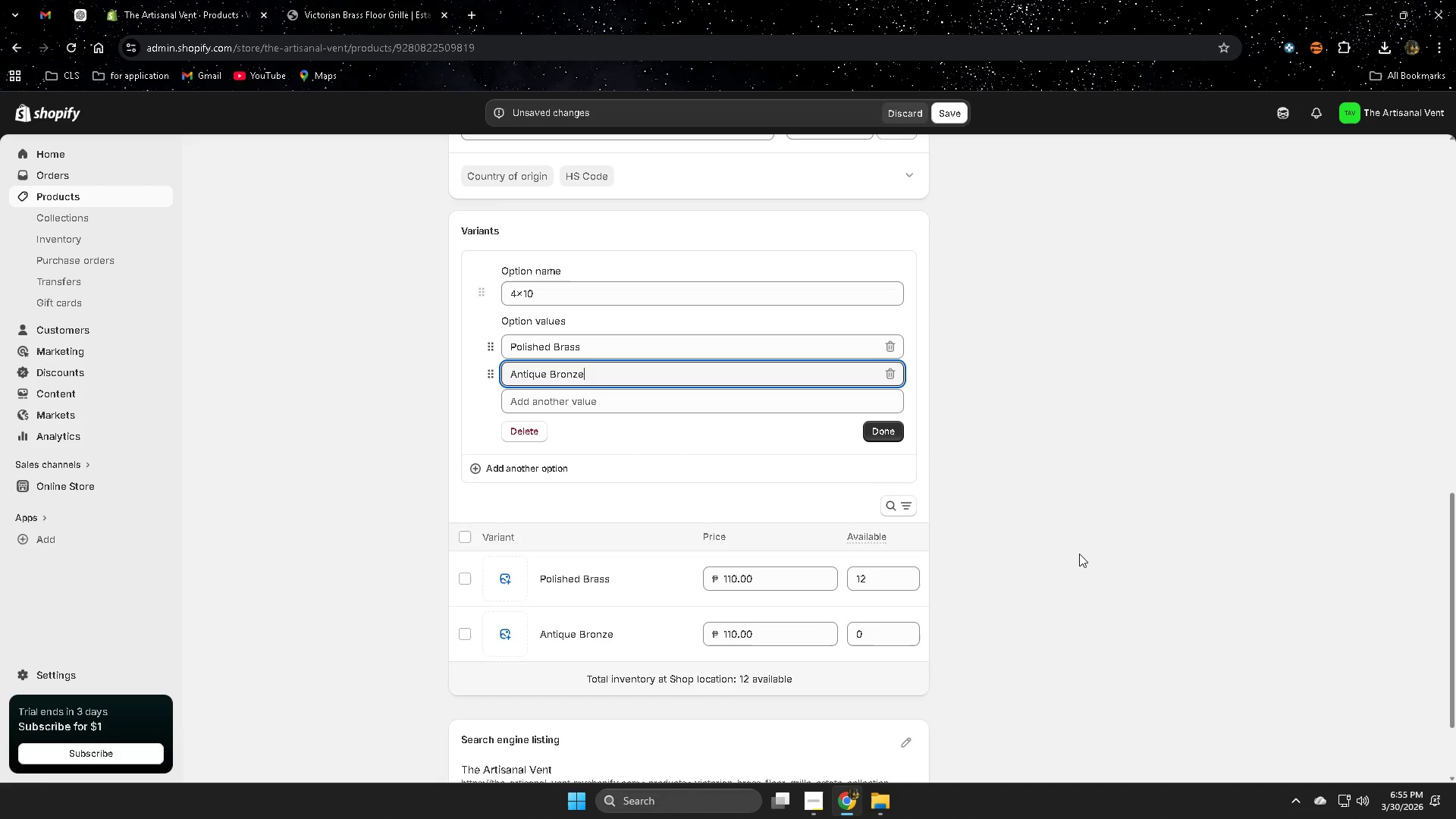 
left_click([879, 574])
 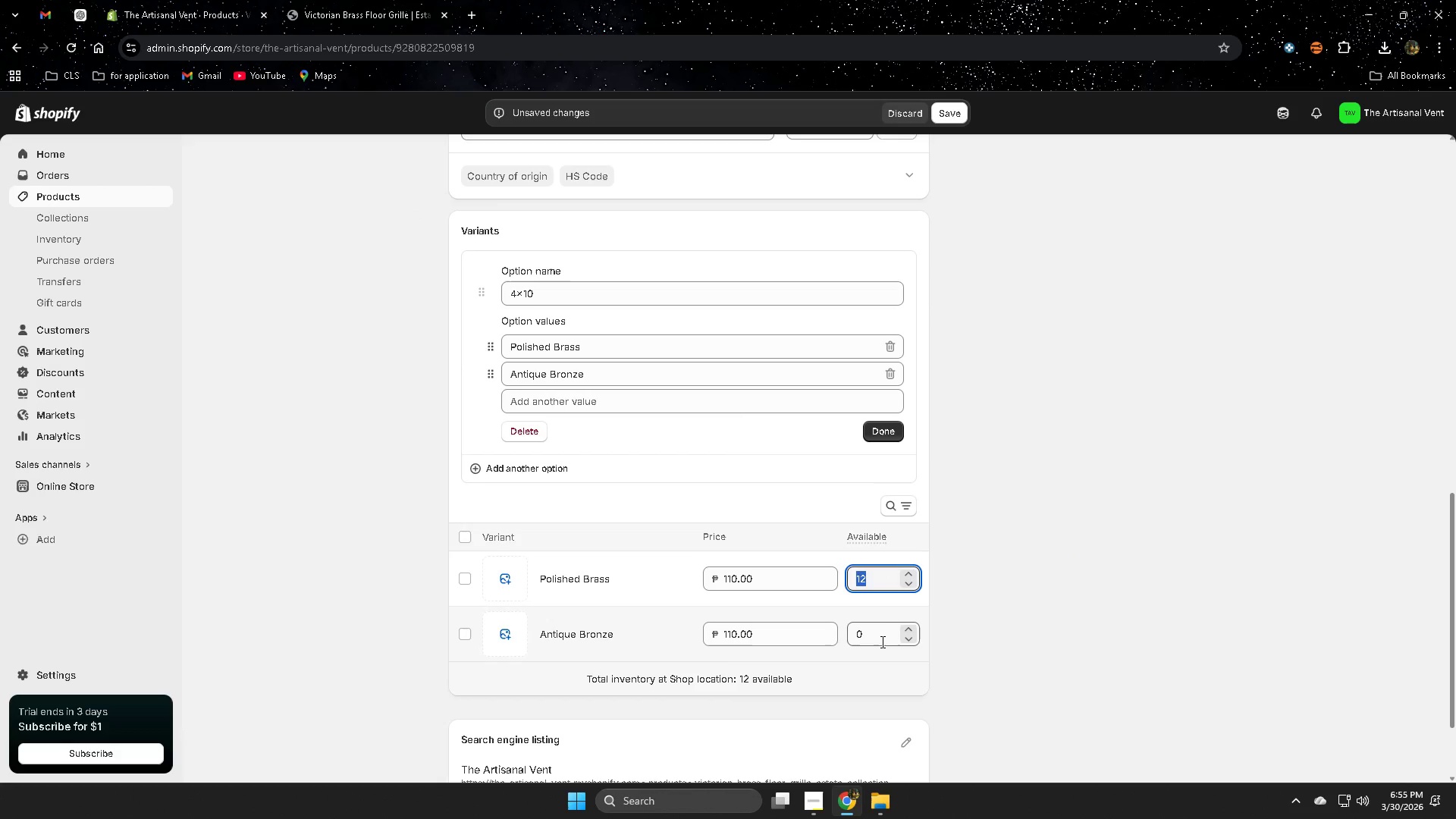 
left_click_drag(start_coordinate=[870, 623], to_coordinate=[870, 627])
 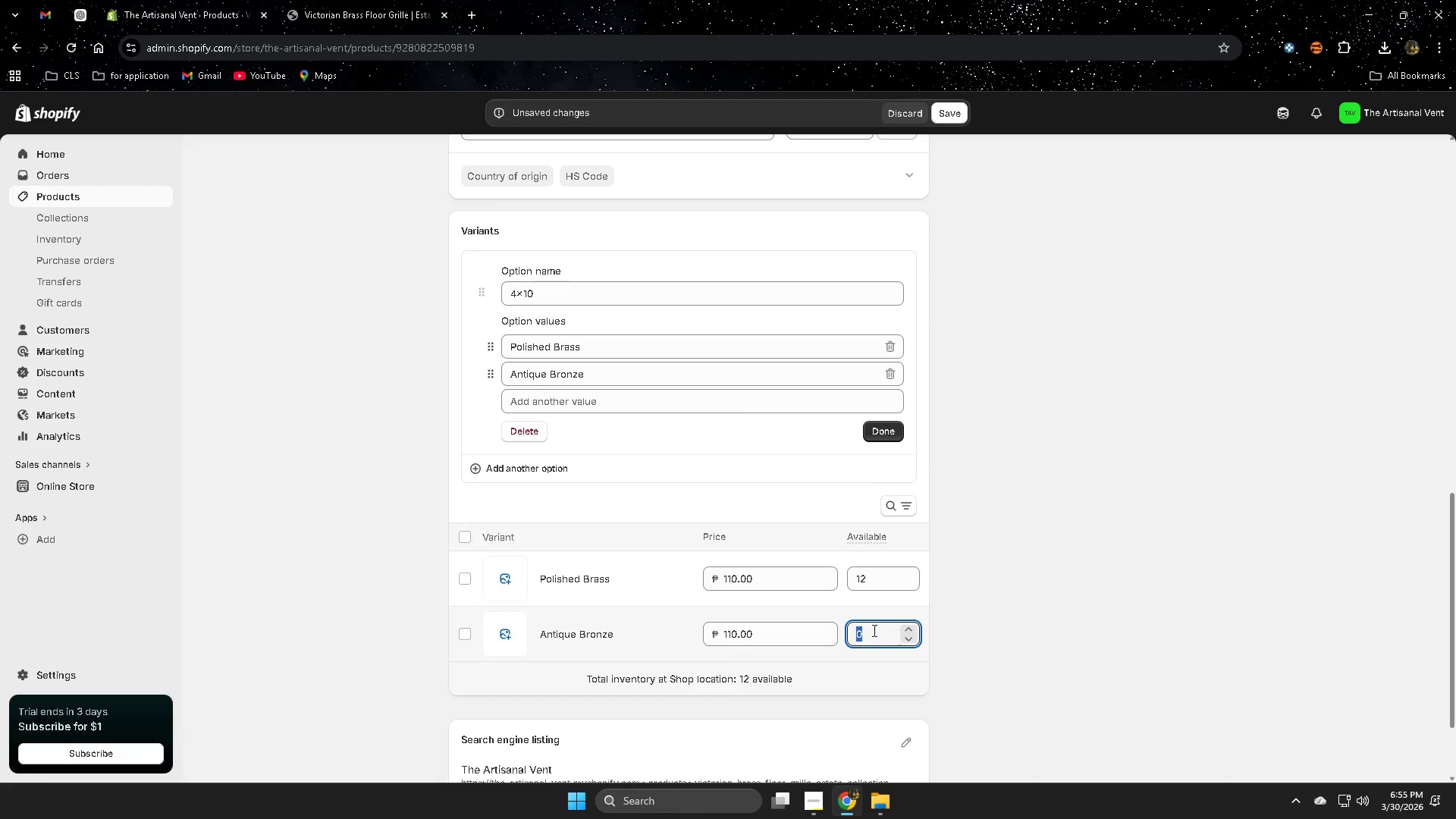 
key(Control+Numpad1)
 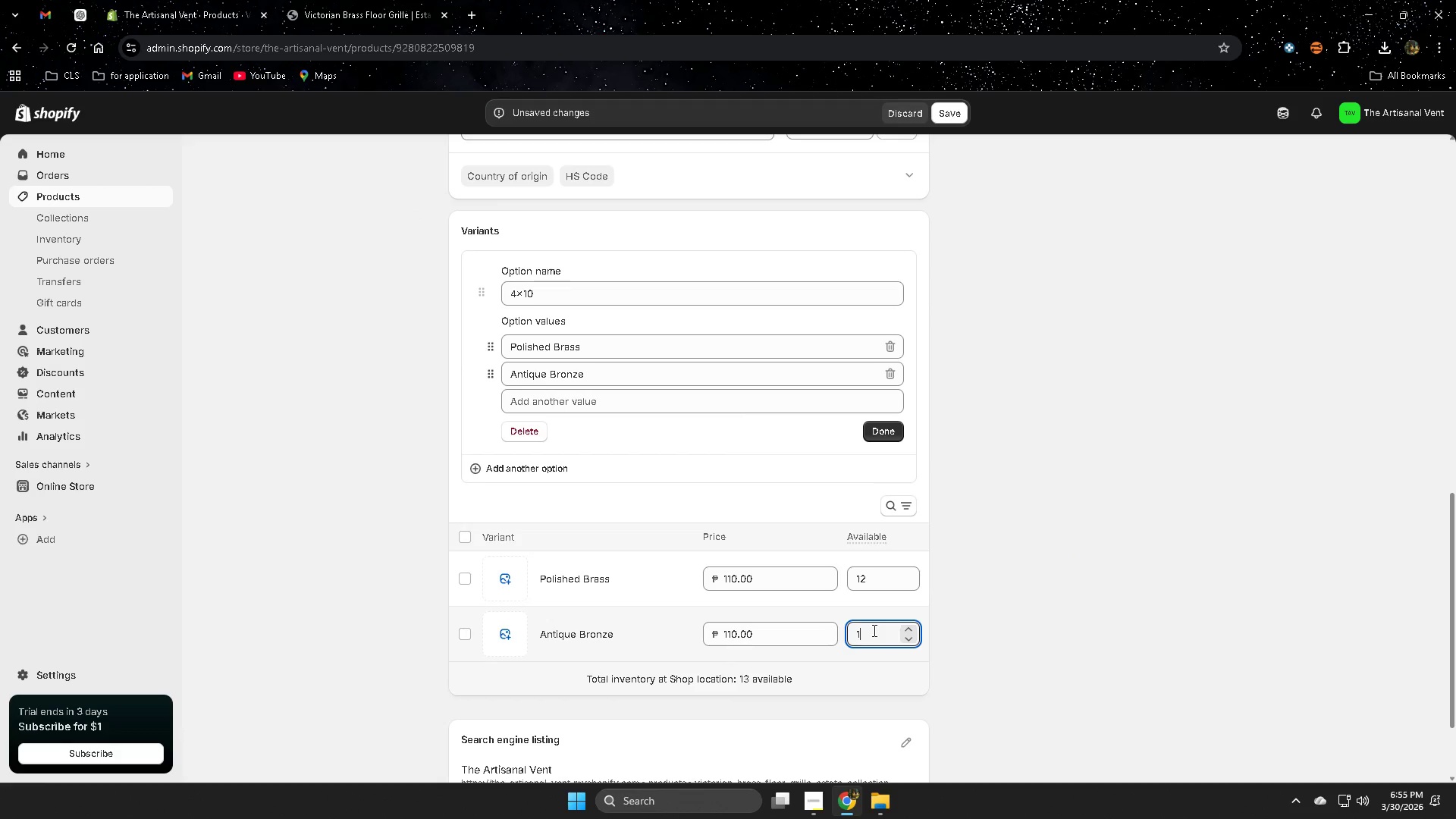 
key(Control+Numpad2)
 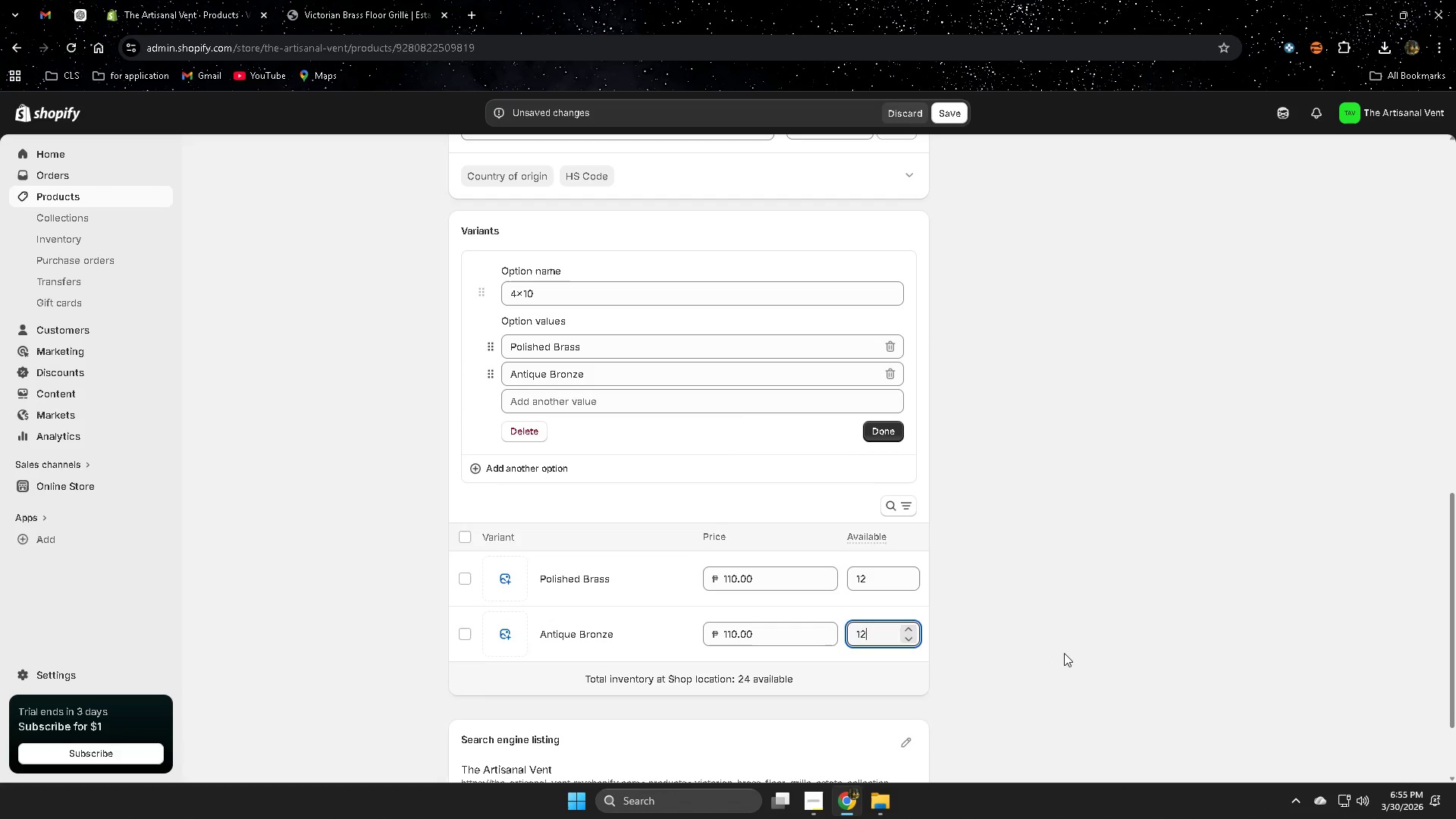 
left_click([1065, 649])
 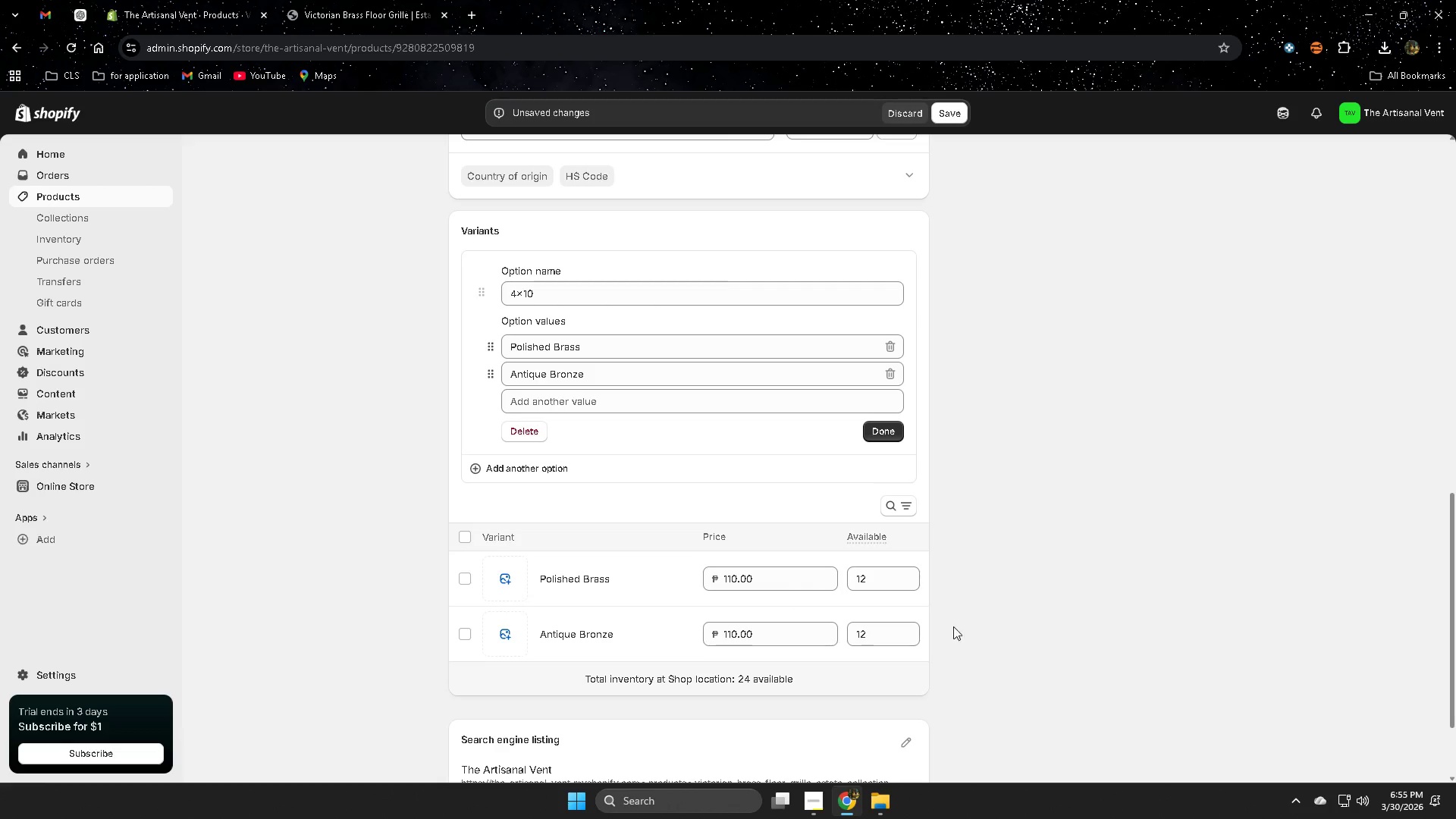 
left_click([875, 429])
 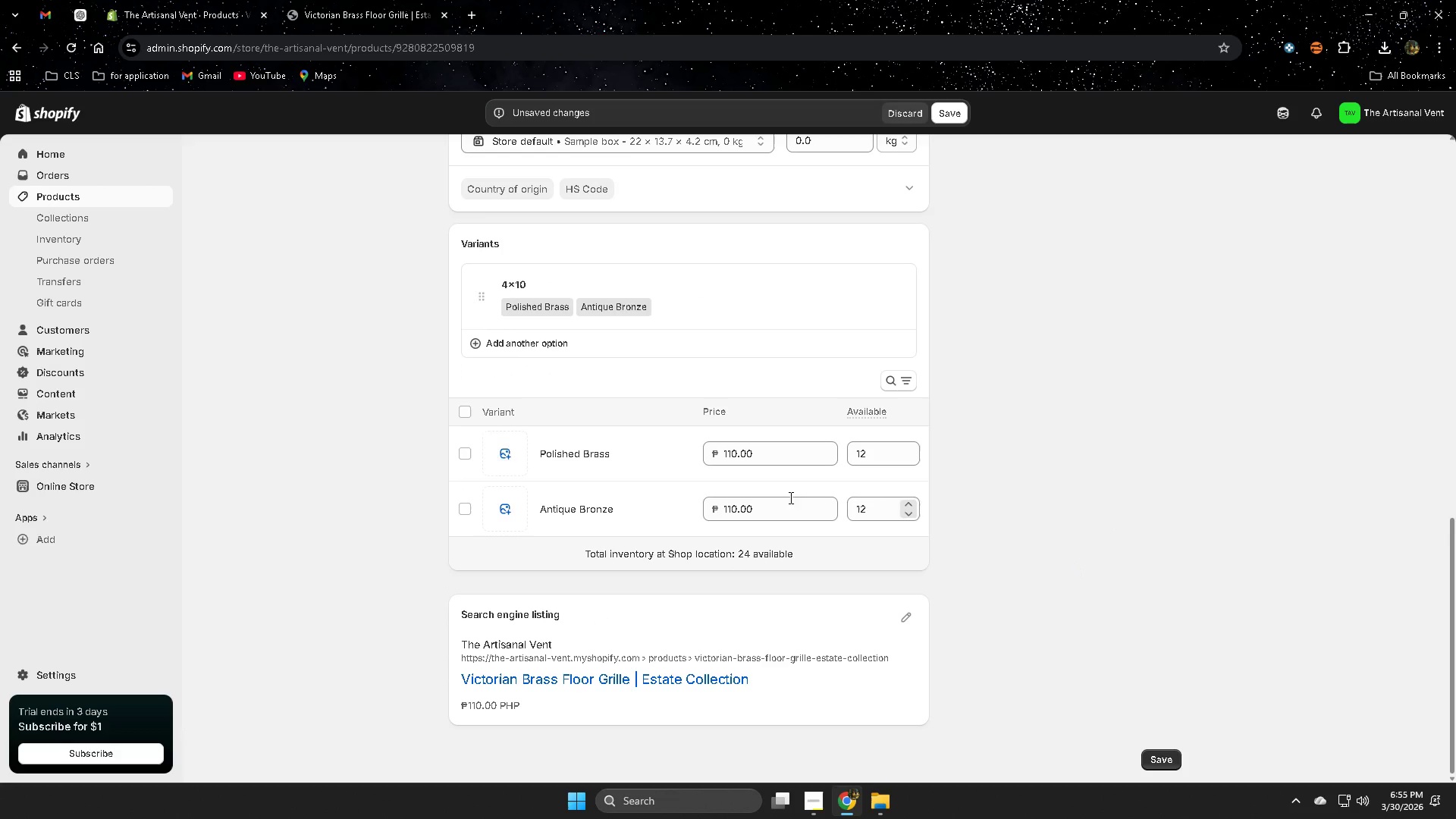 
left_click([458, 415])
 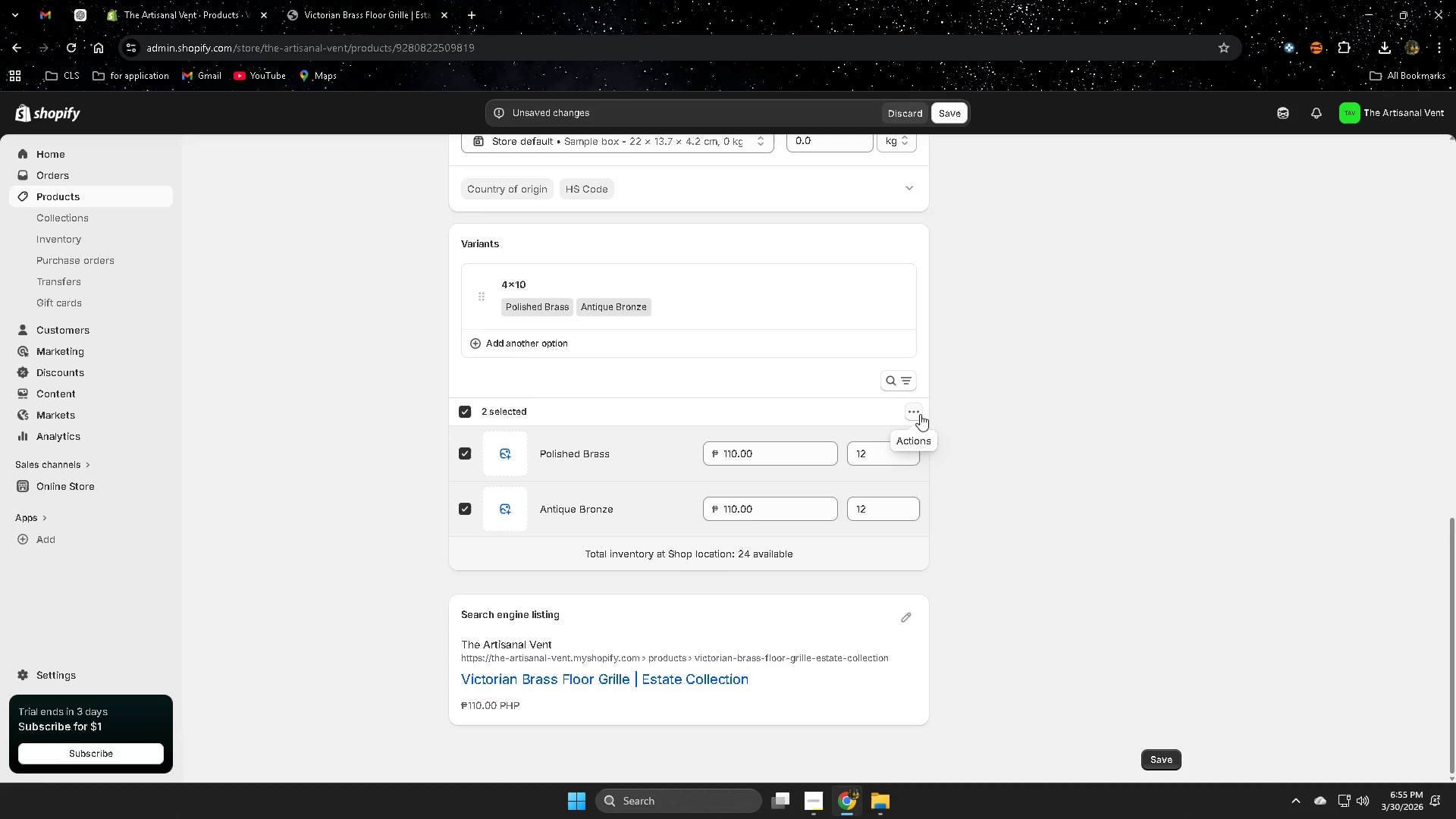 
left_click([920, 414])
 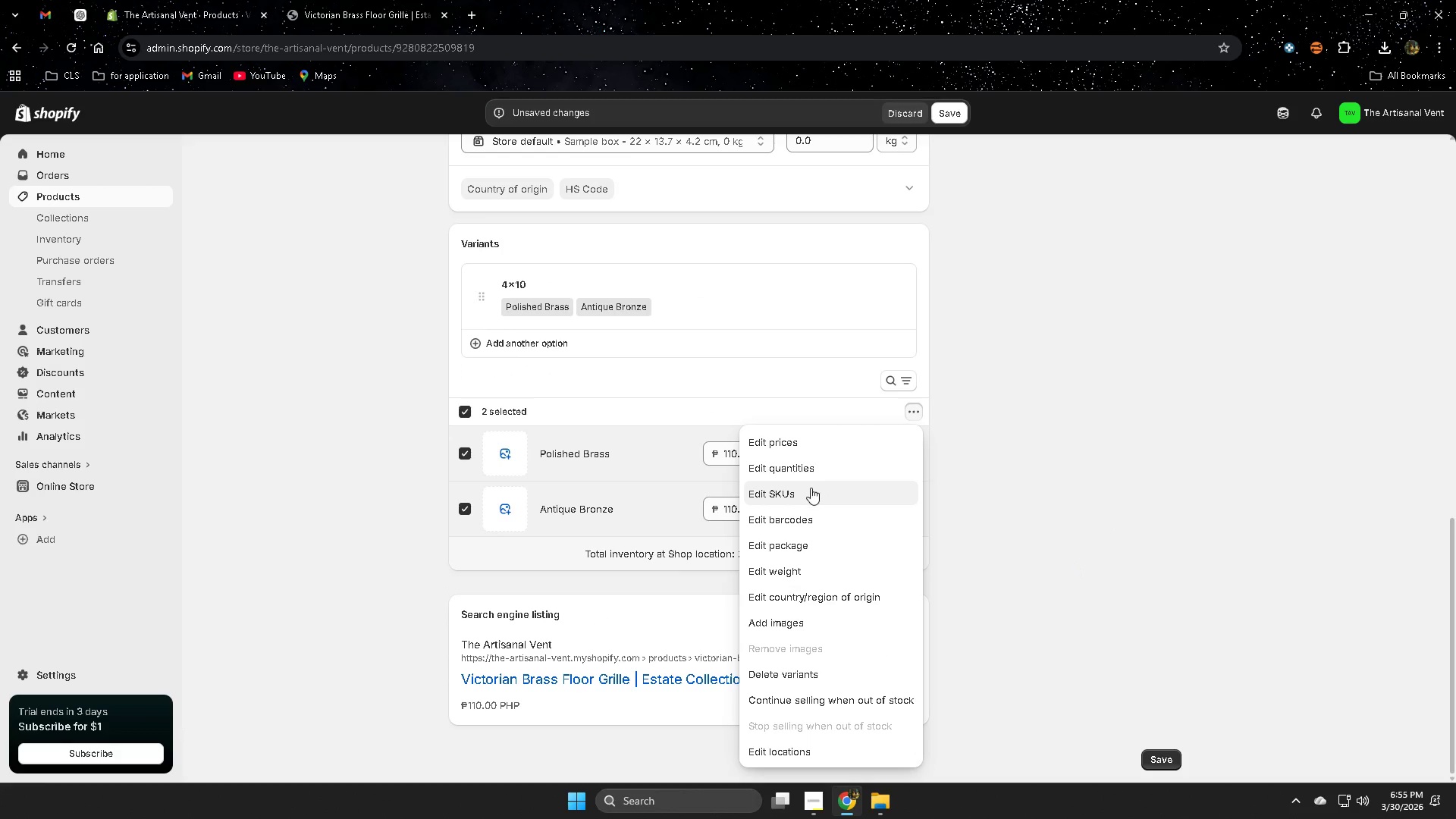 
left_click([805, 495])
 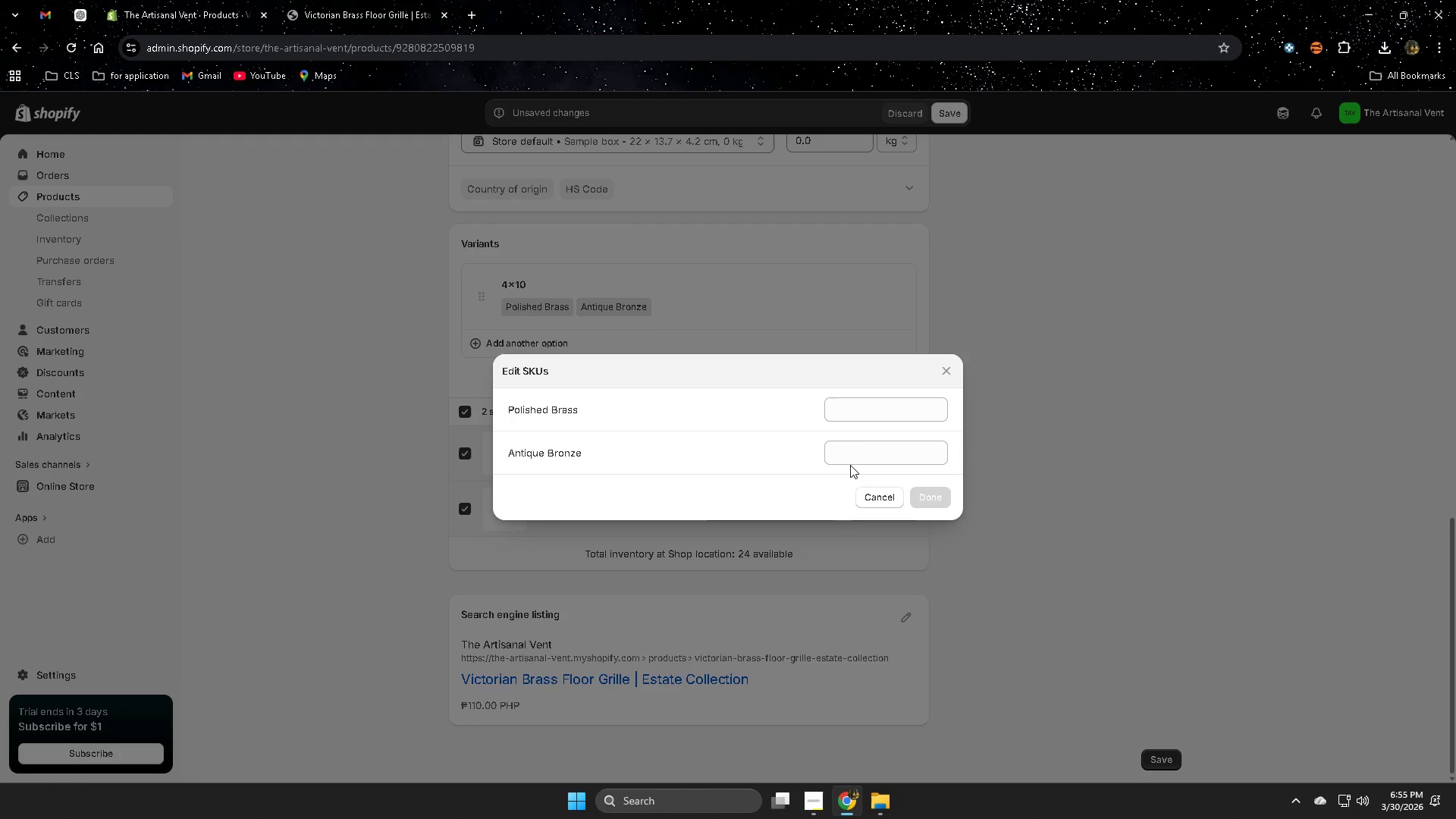 
left_click([869, 408])
 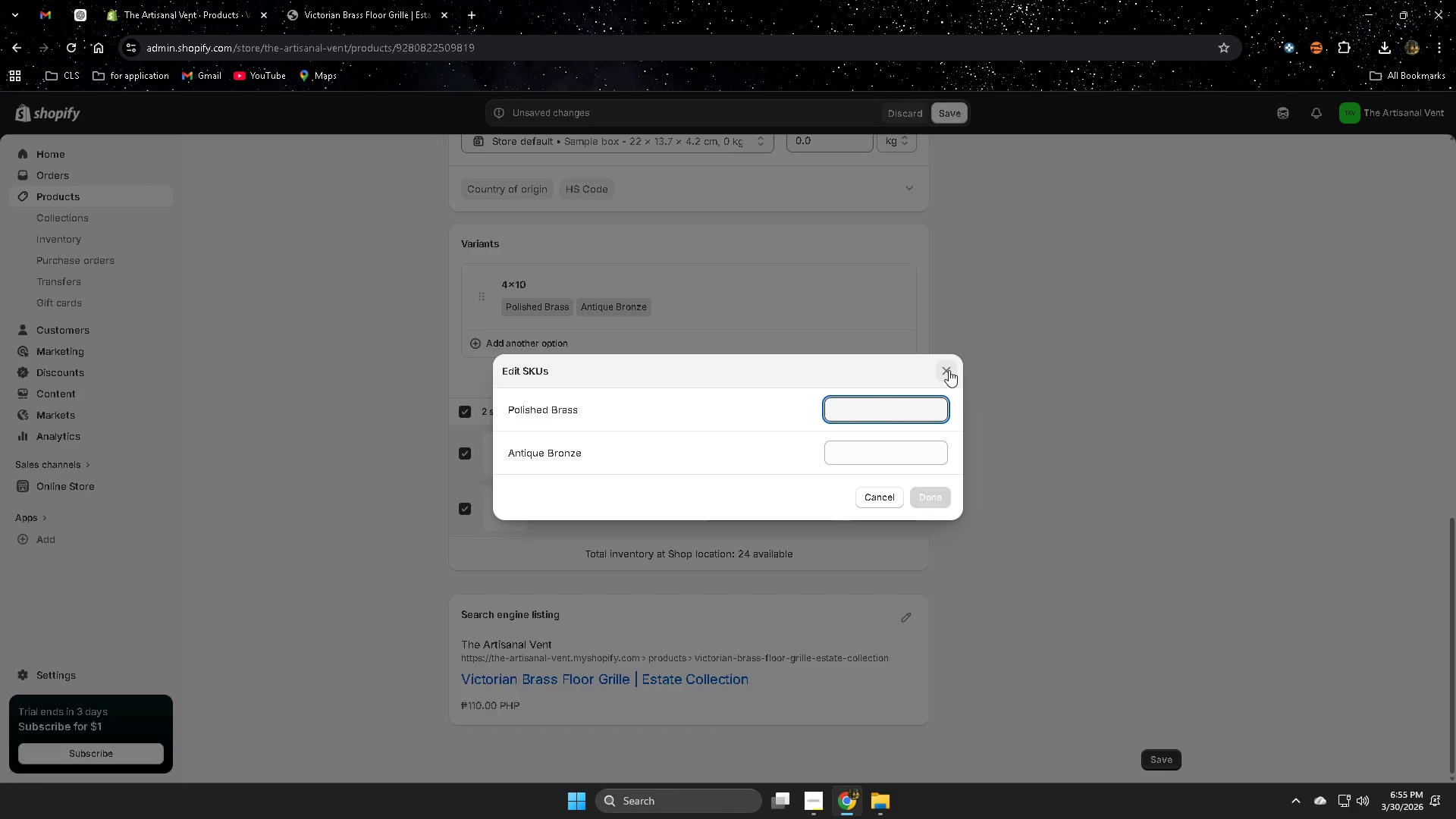 
left_click([949, 370])
 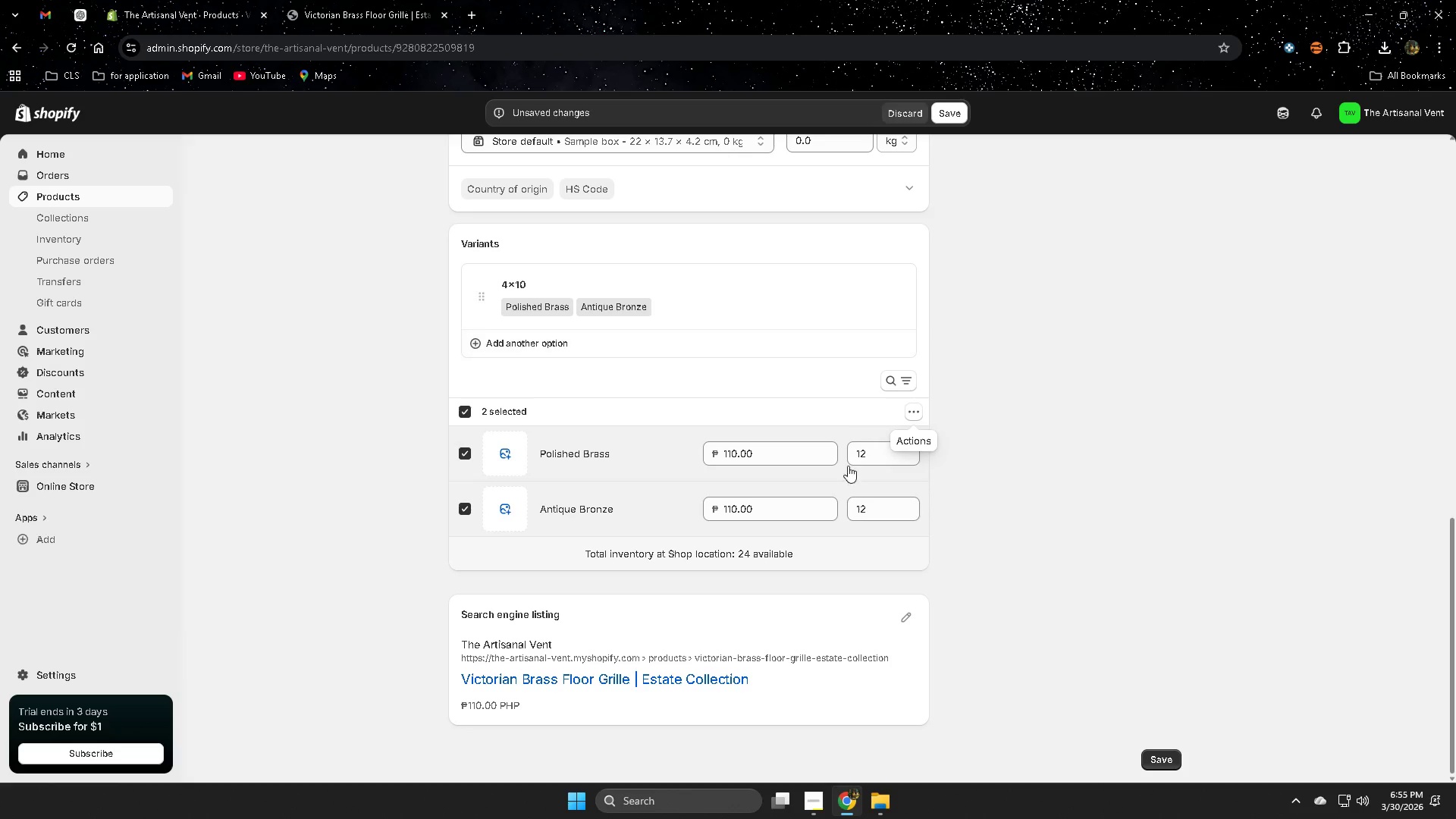 
left_click([910, 410])
 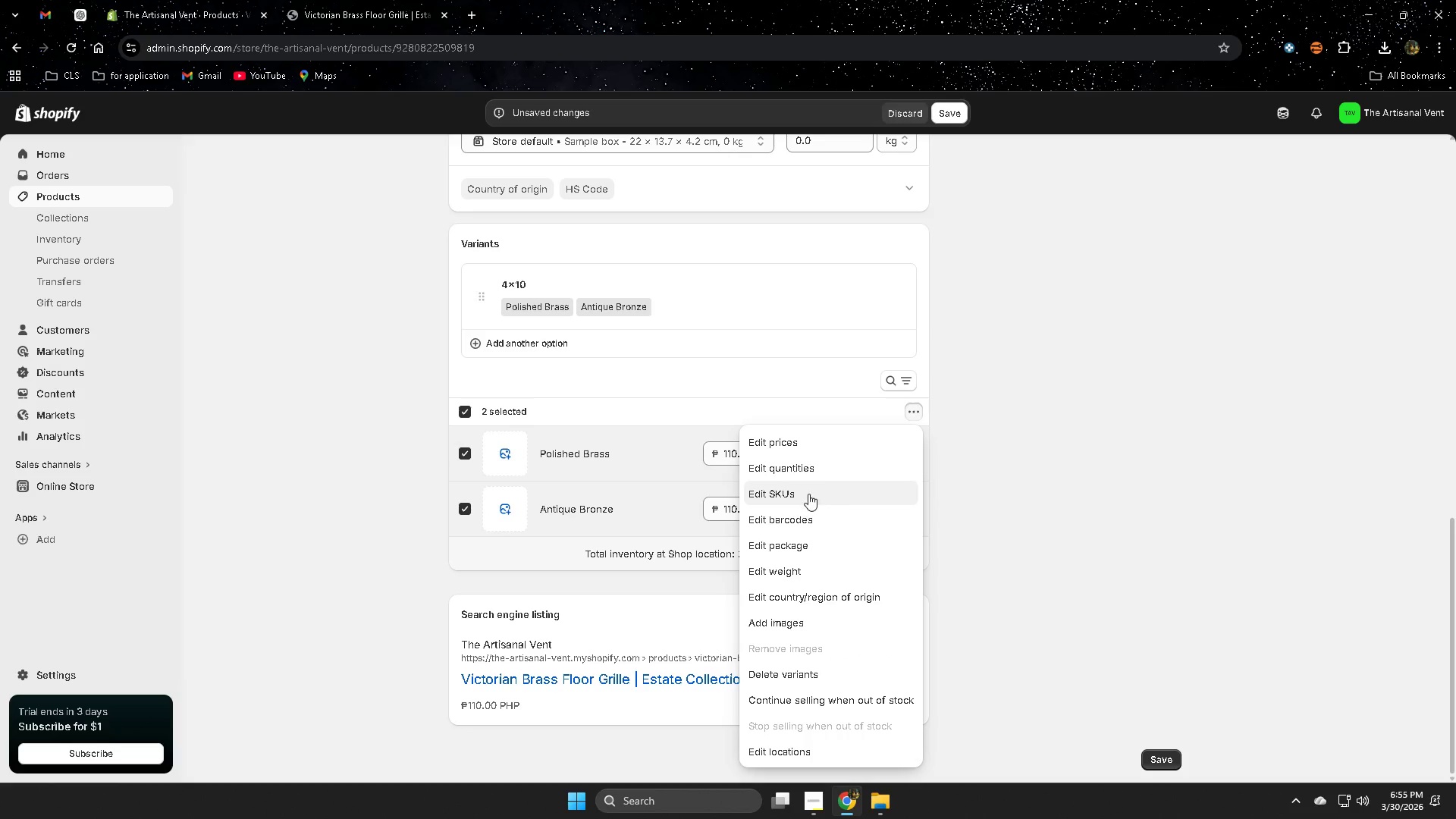 
left_click([808, 490])
 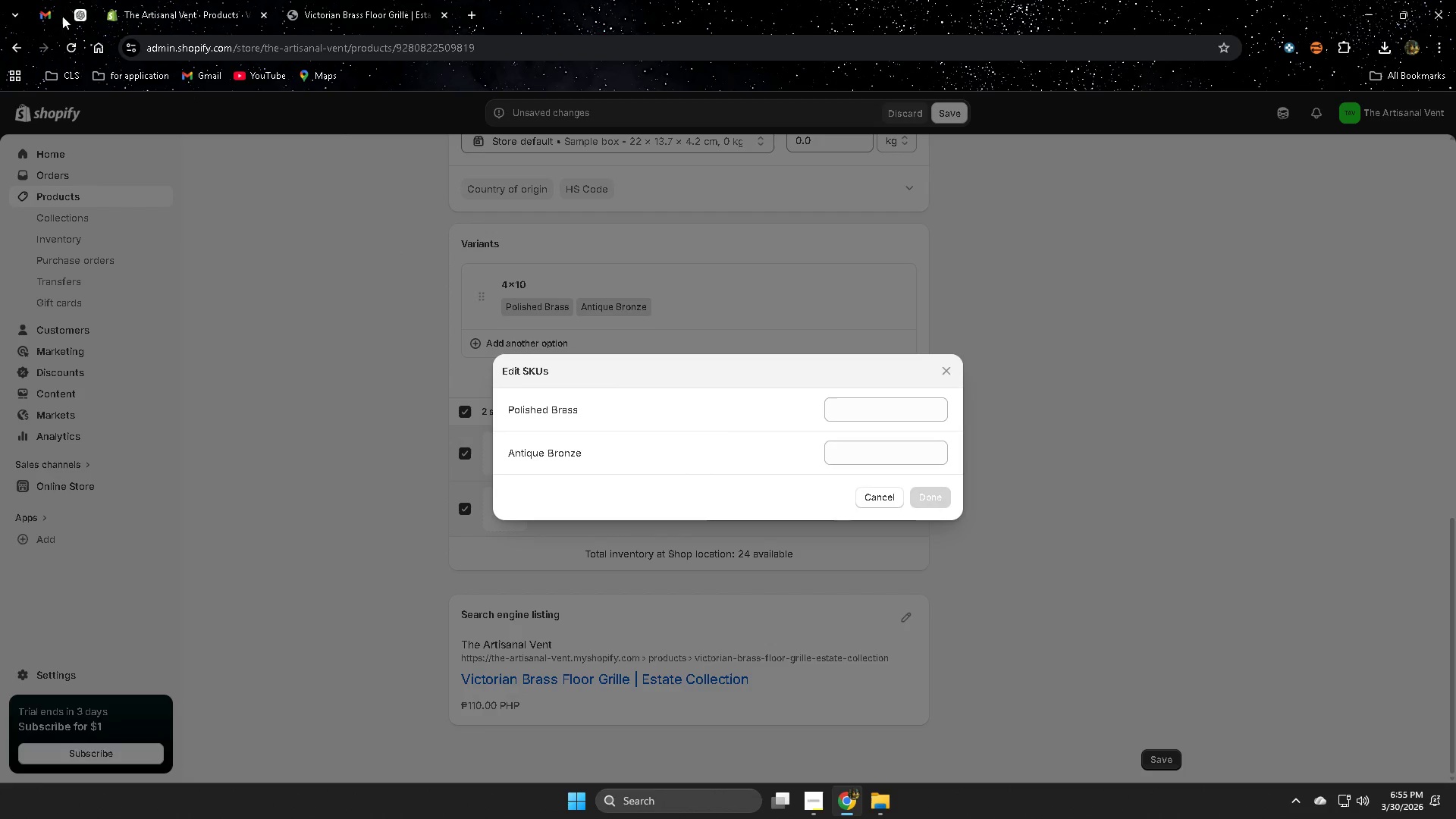 
left_click([74, 16])
 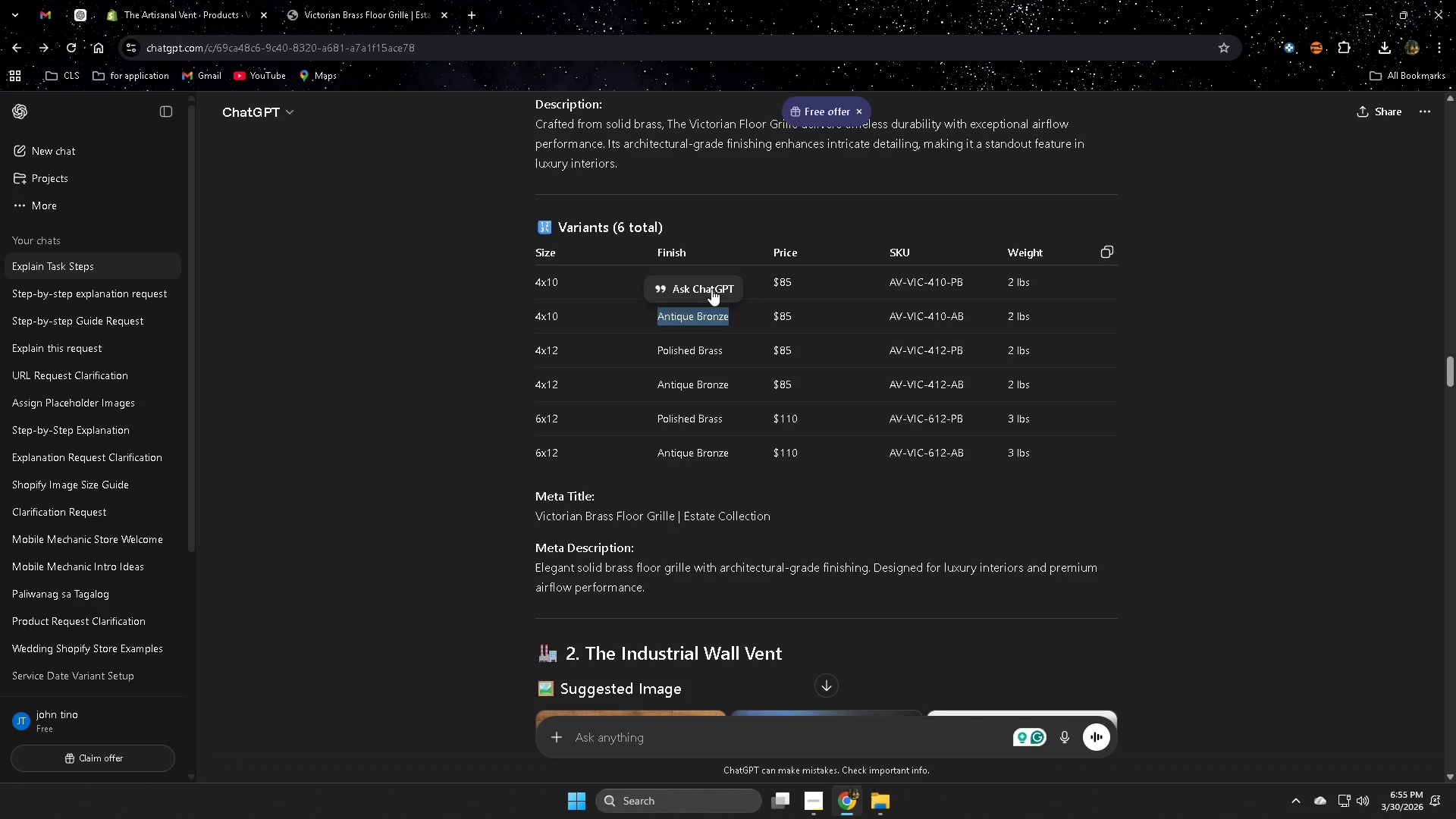 
left_click([931, 317])
 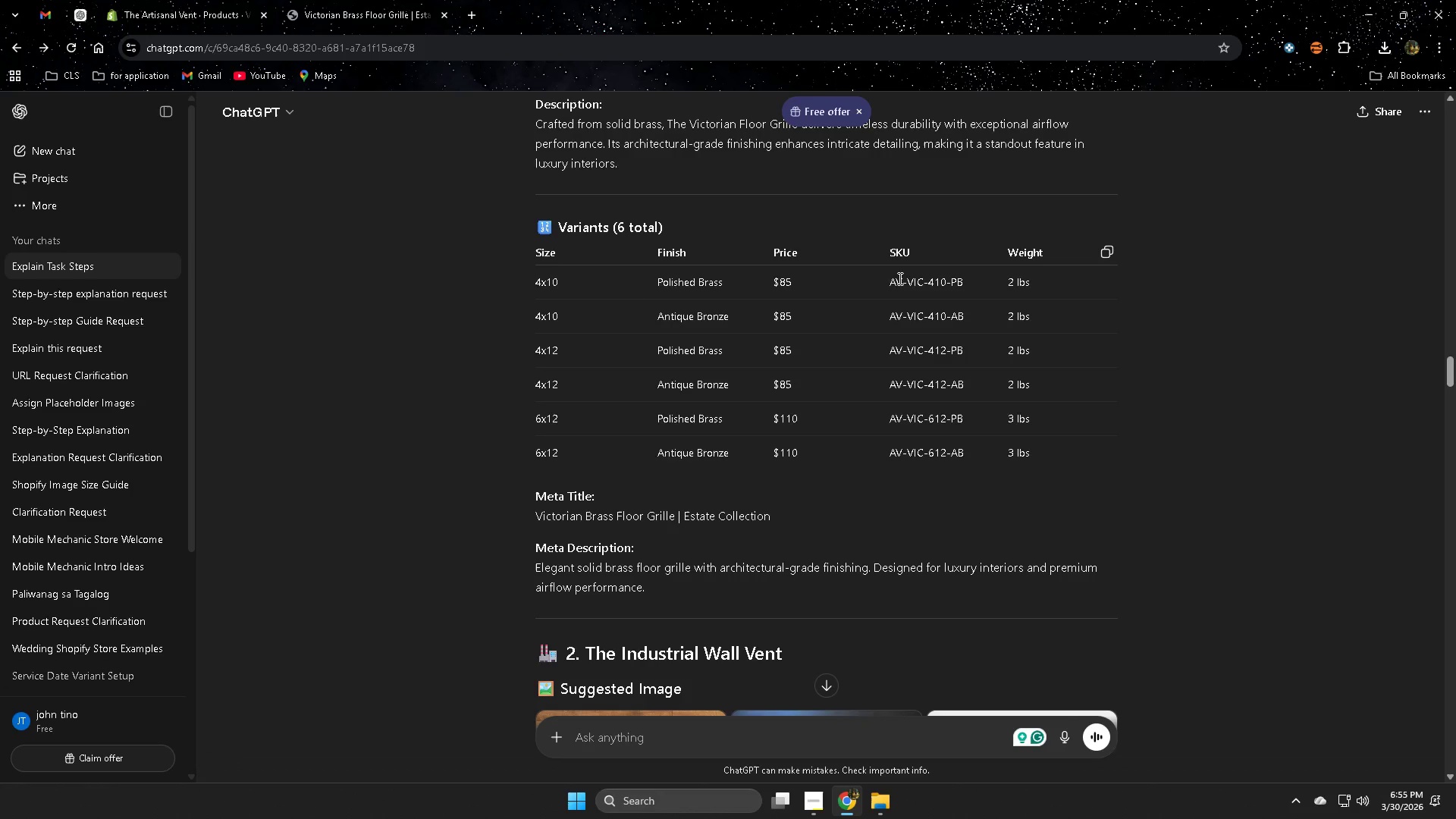 
double_click([899, 278])
 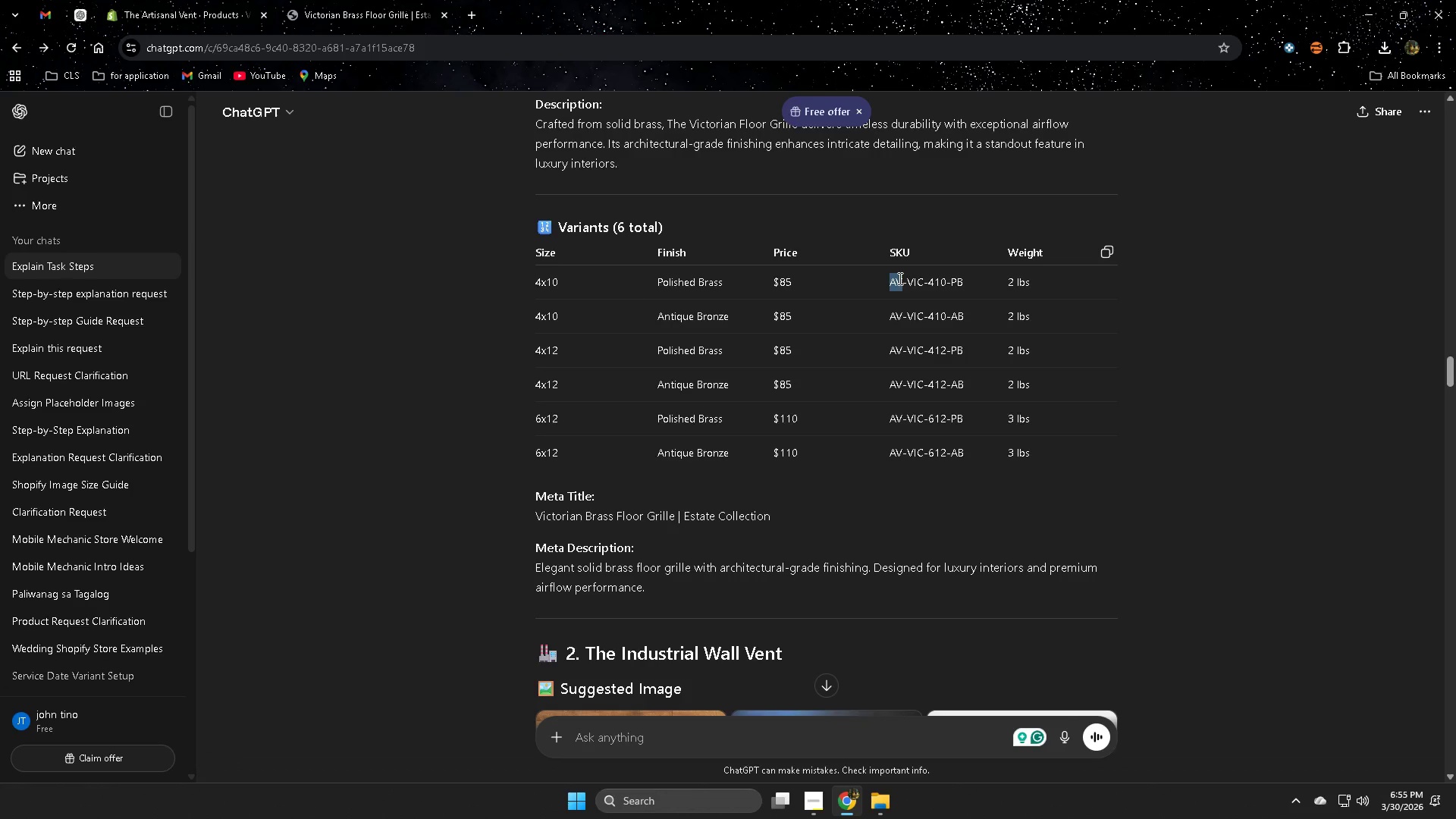 
triple_click([899, 278])
 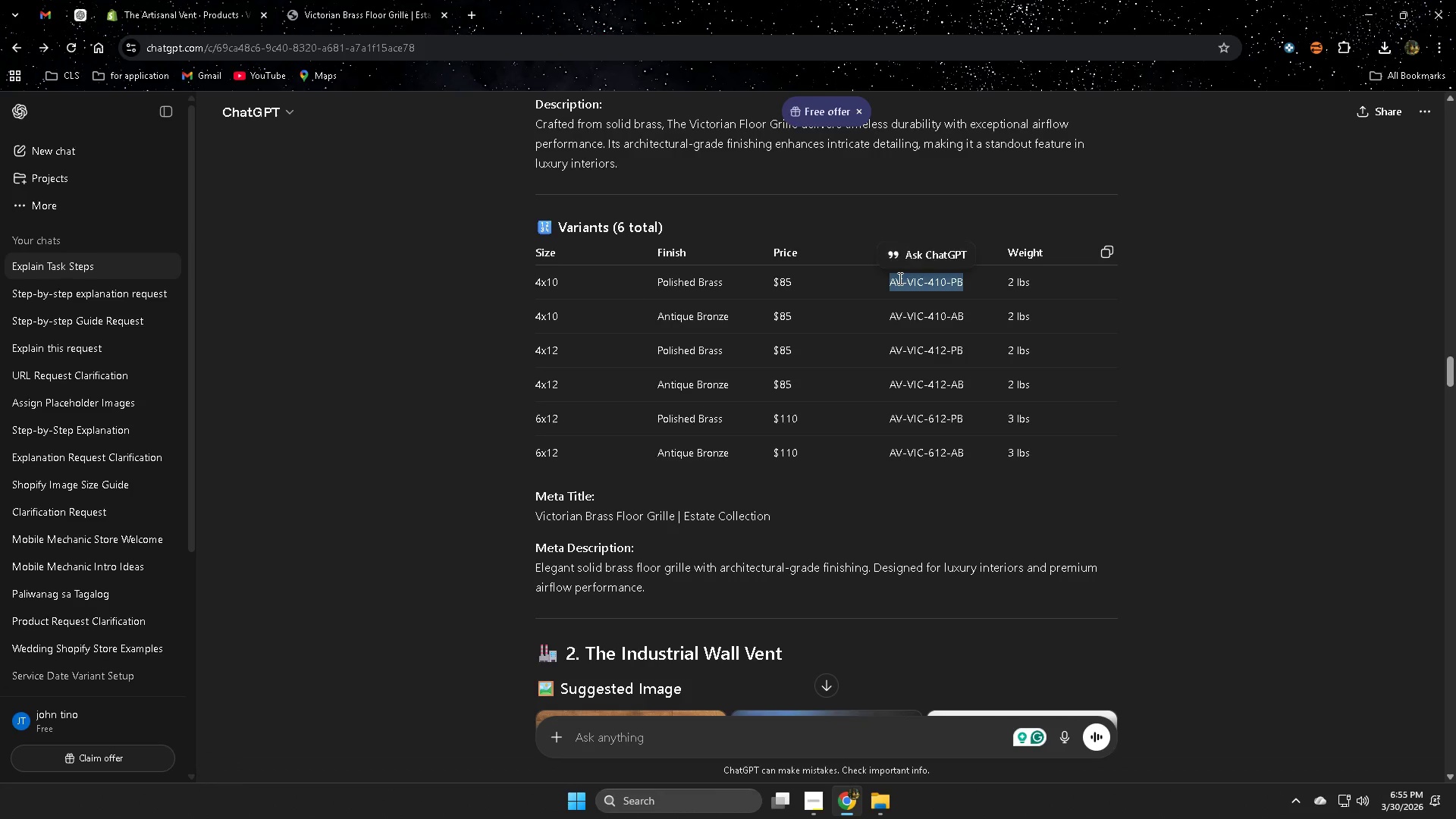 
key(Control+ControlLeft)
 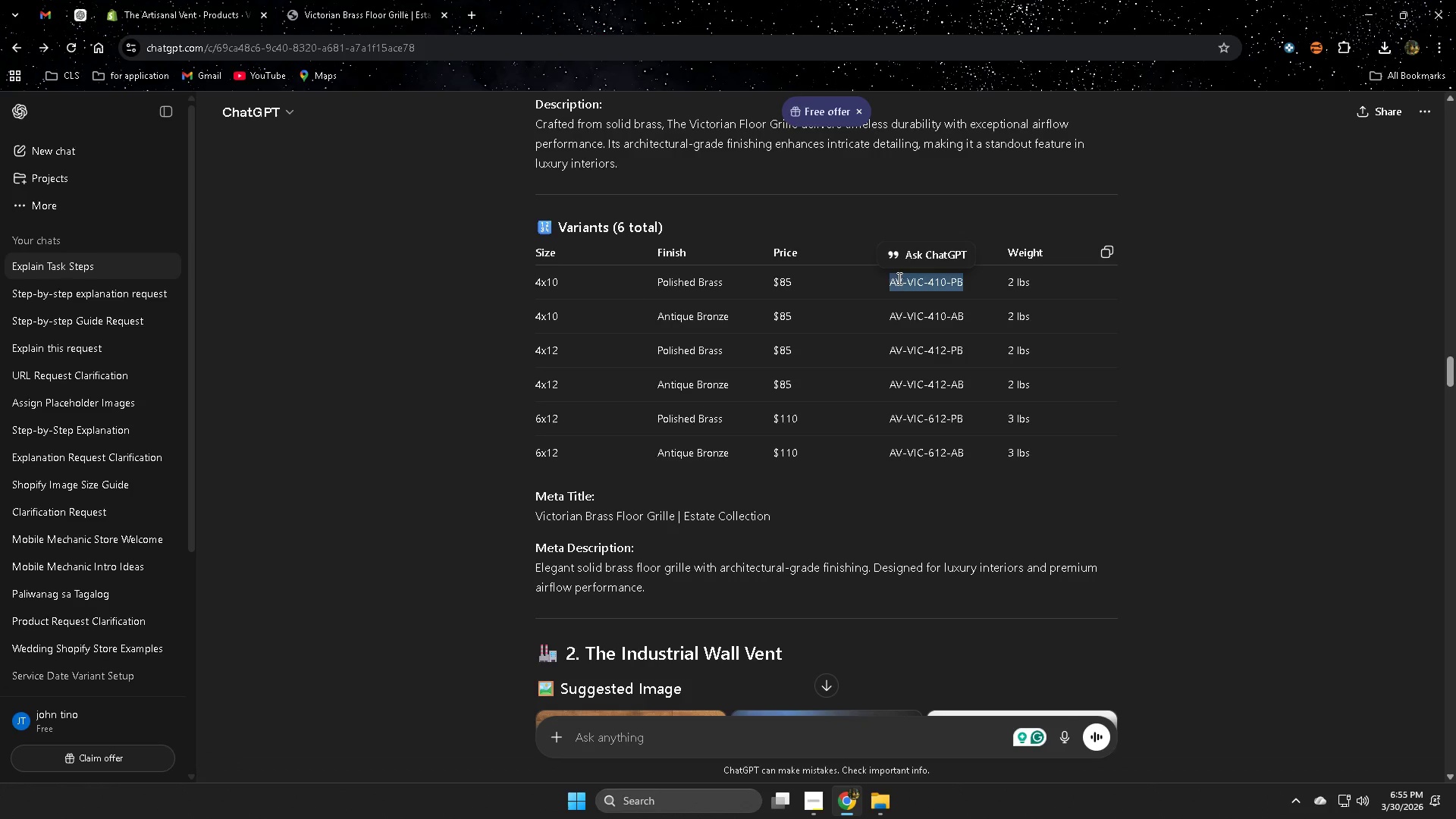 
key(Control+C)
 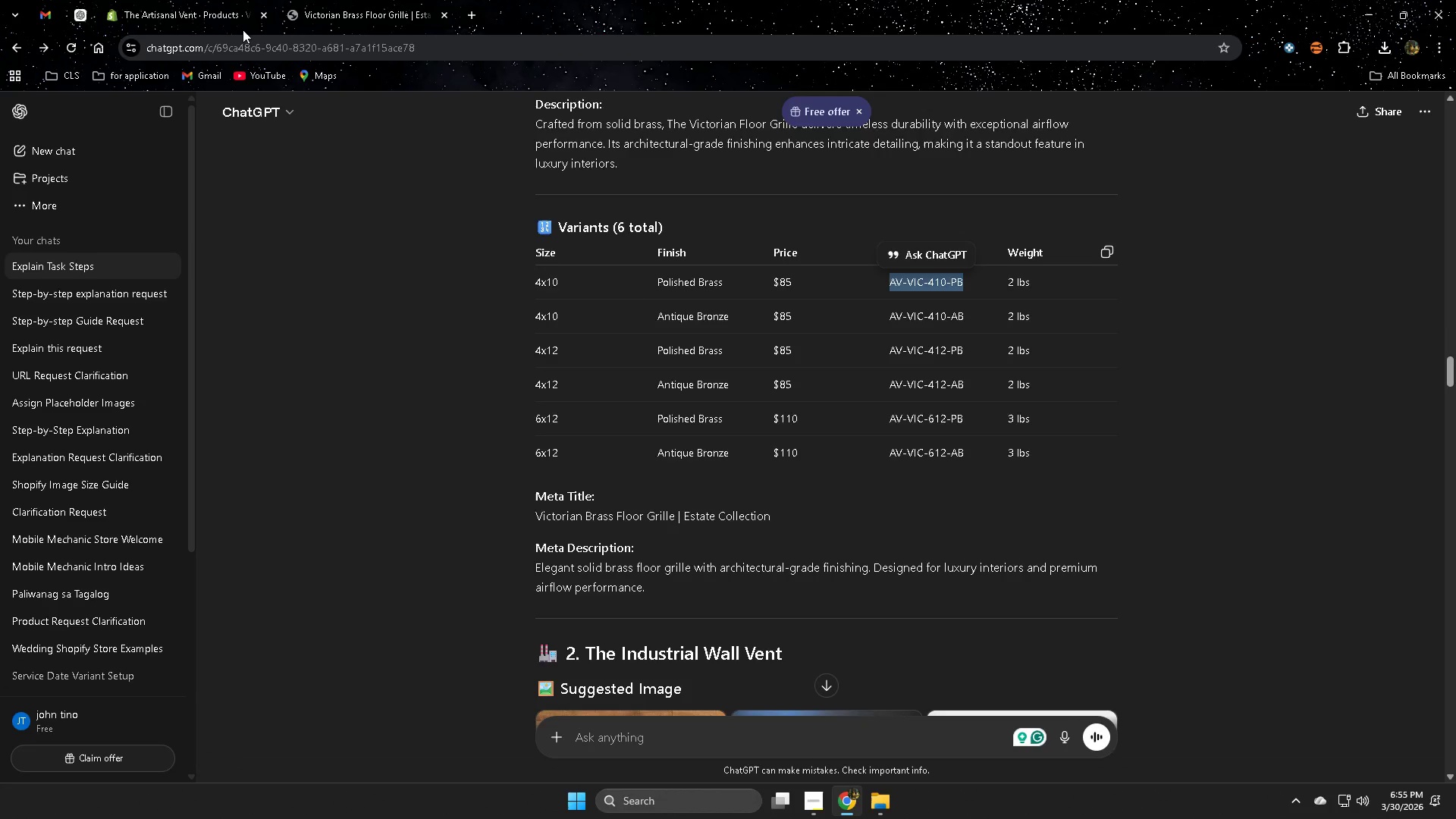 
left_click([168, 0])
 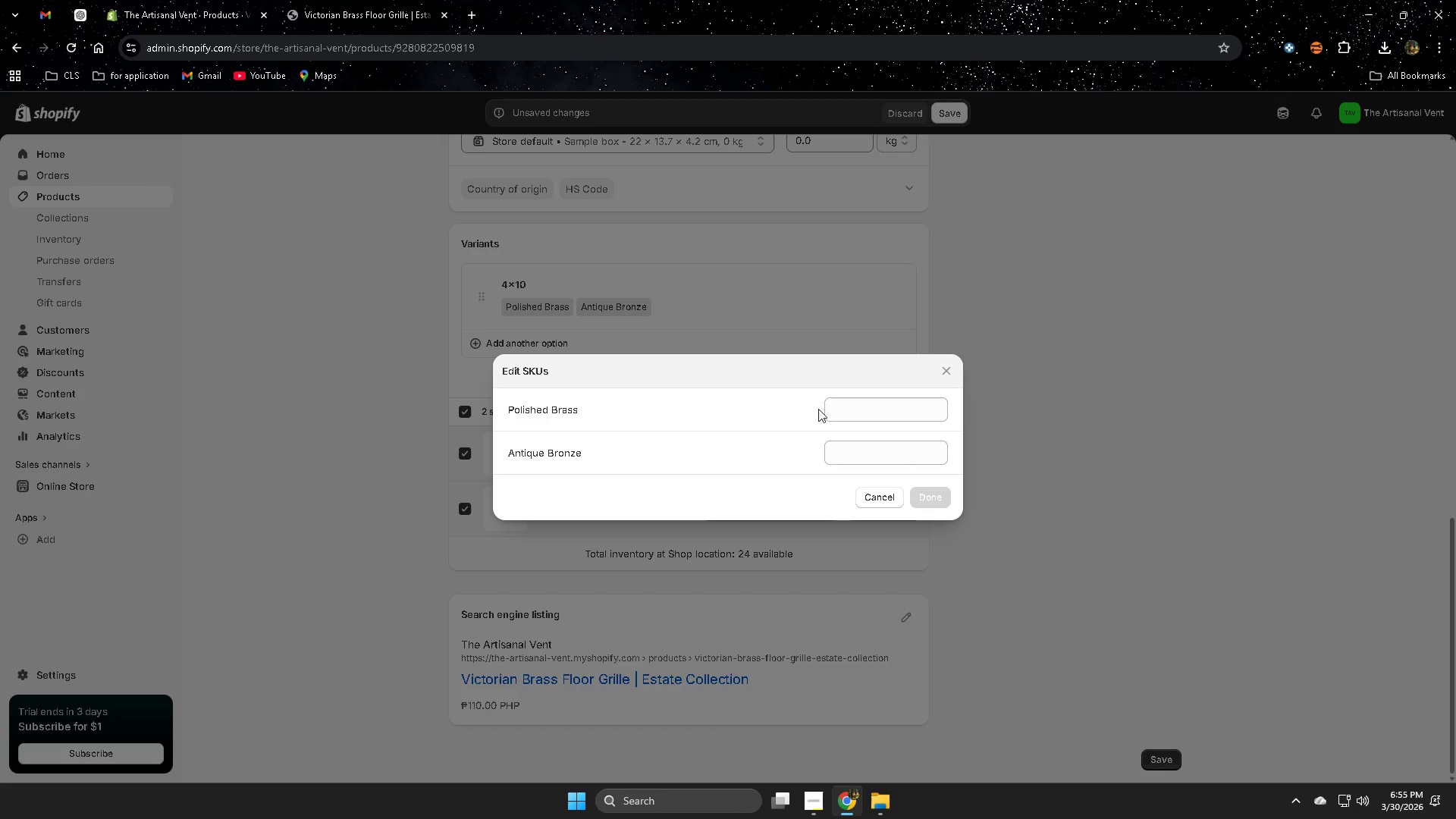 
left_click([858, 408])
 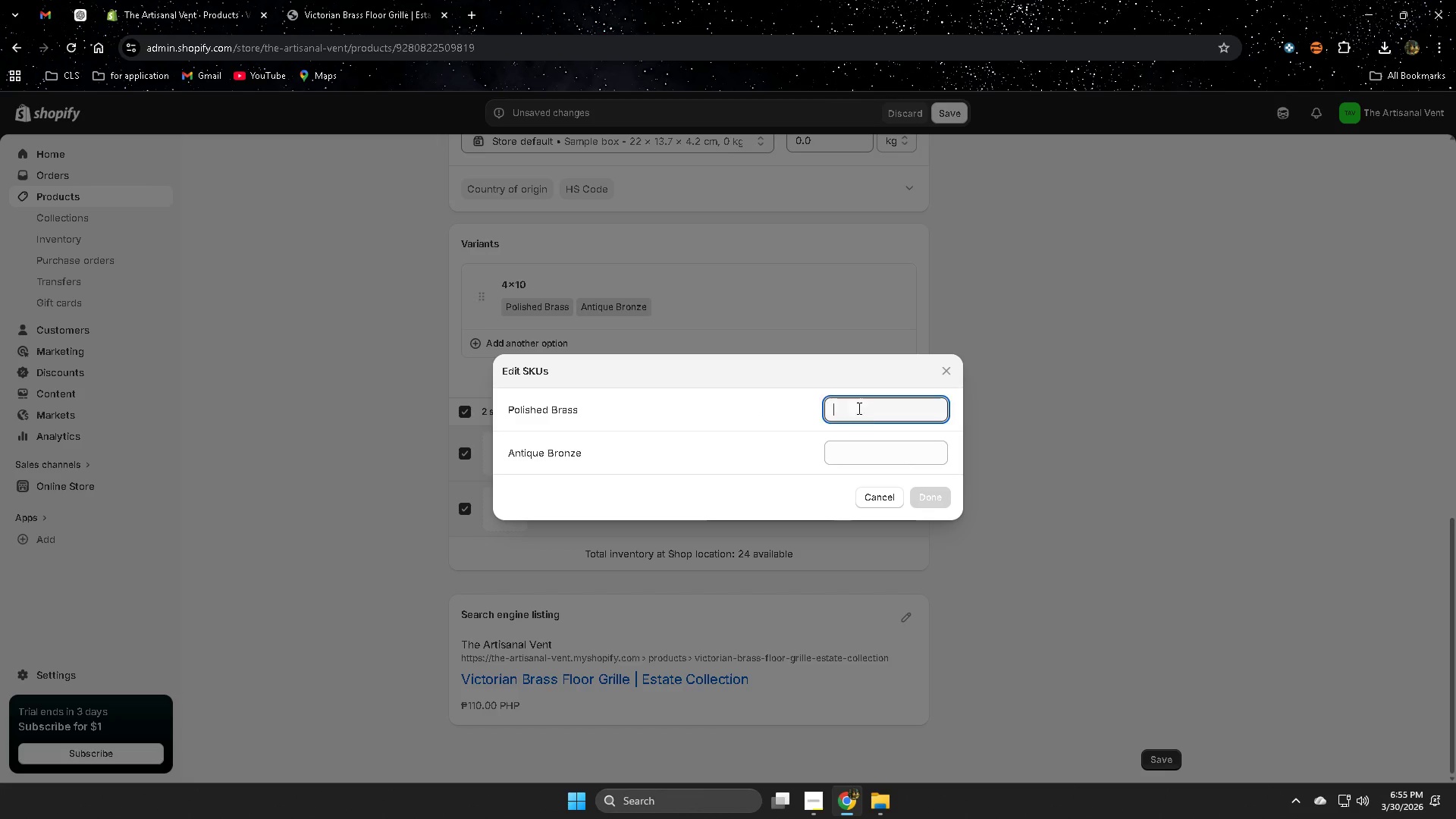 
key(Control+ControlLeft)
 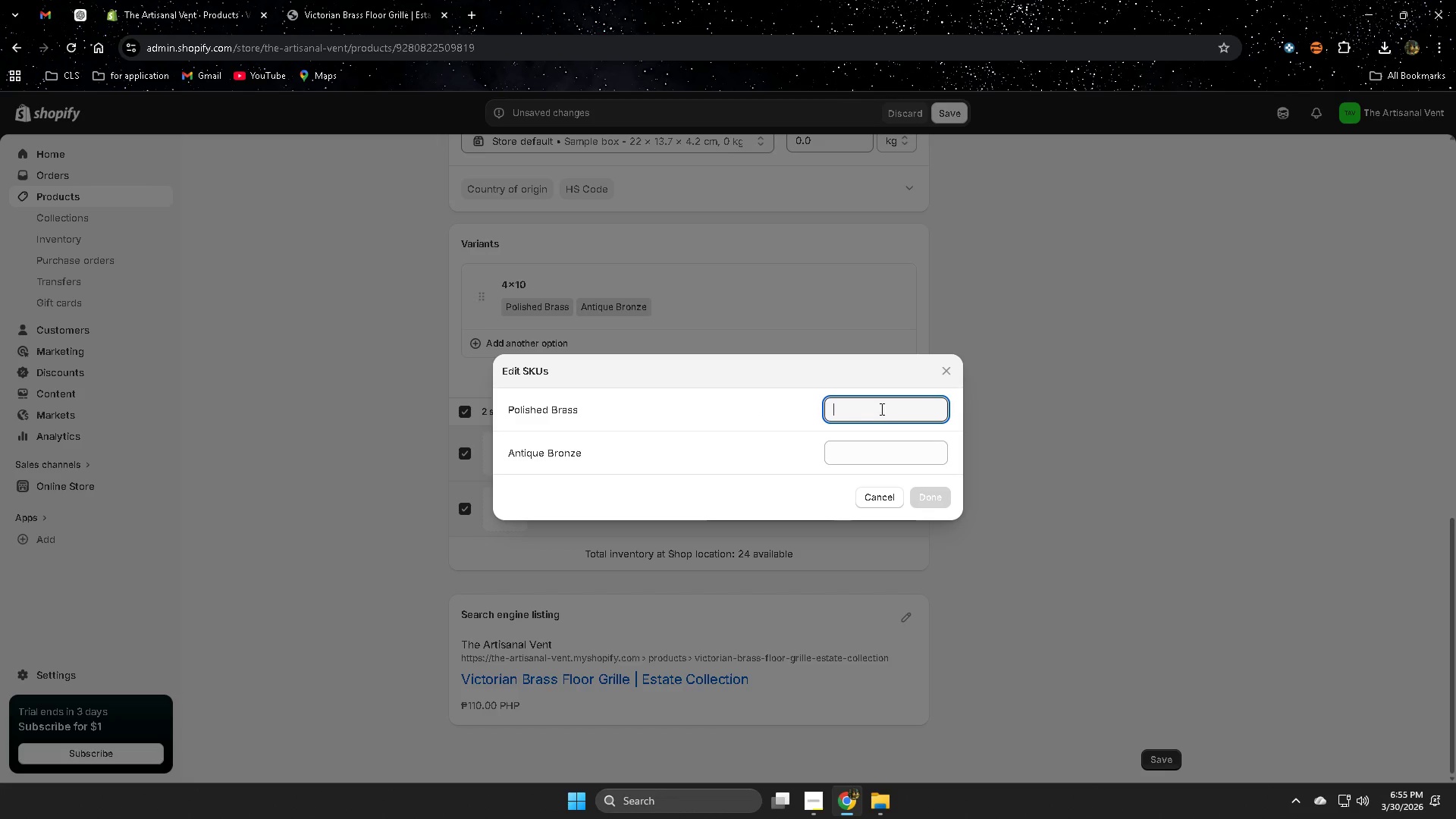 
key(Control+V)
 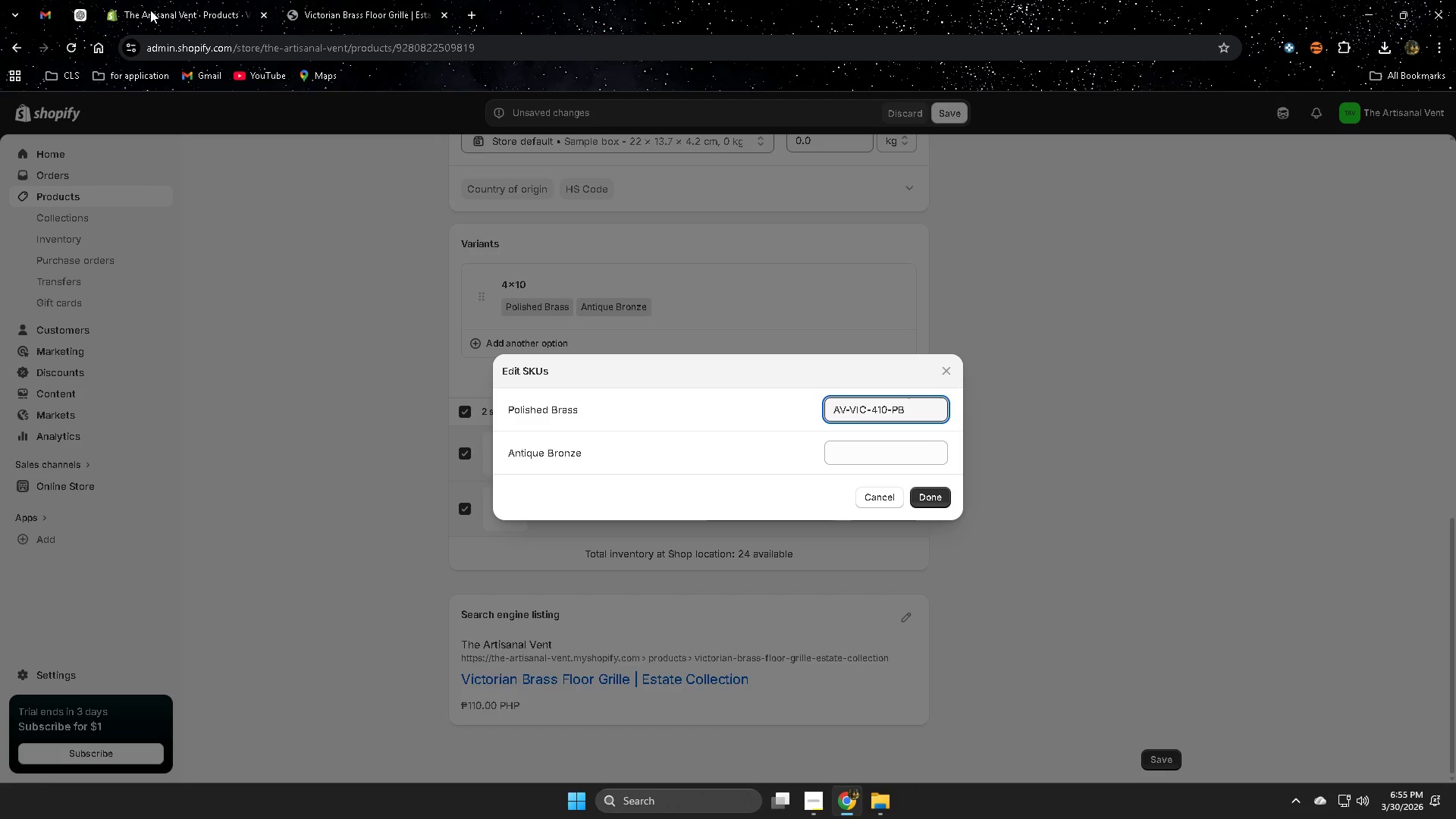 
left_click([150, 10])
 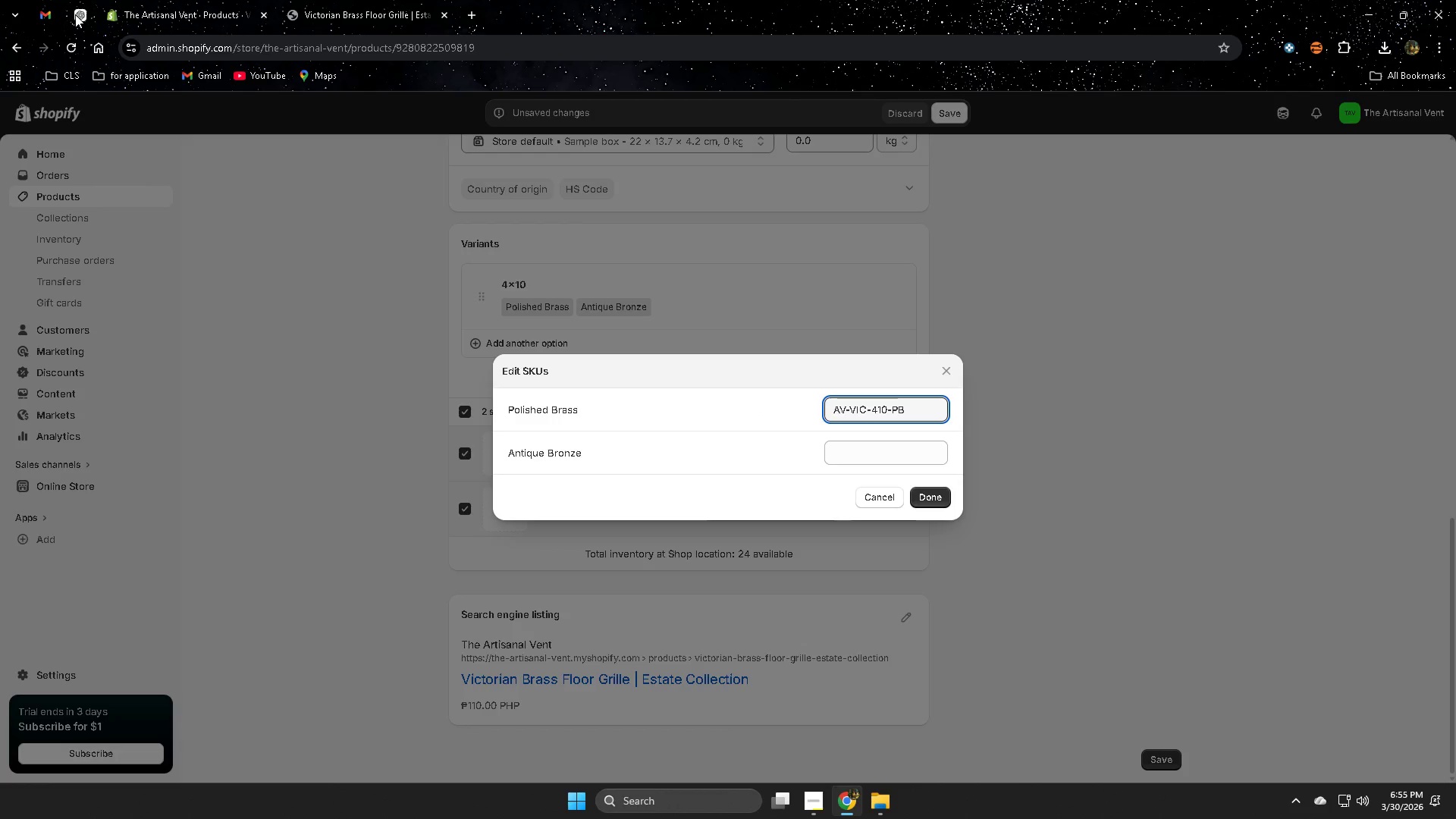 
left_click([75, 14])
 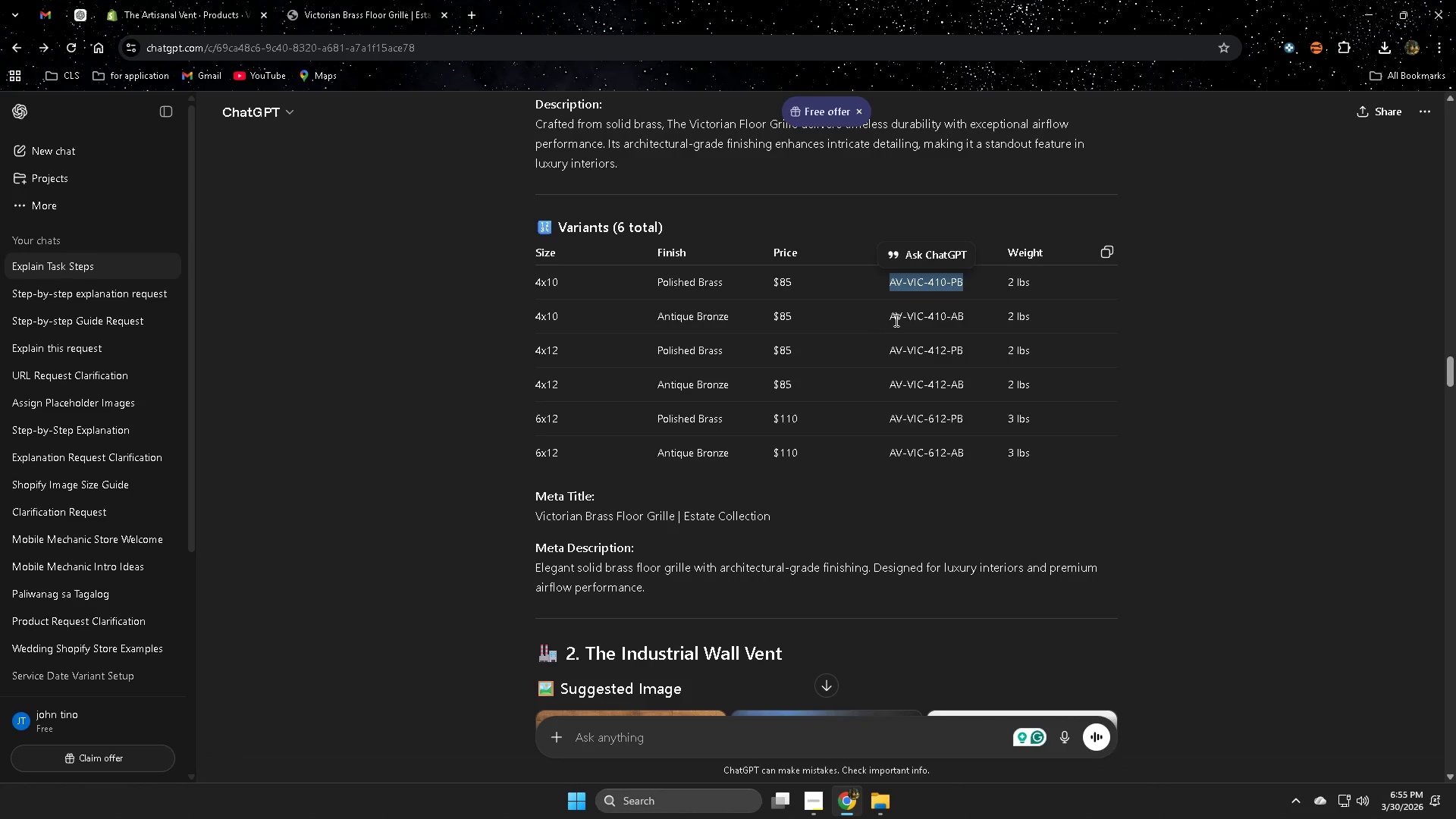 
double_click([900, 317])
 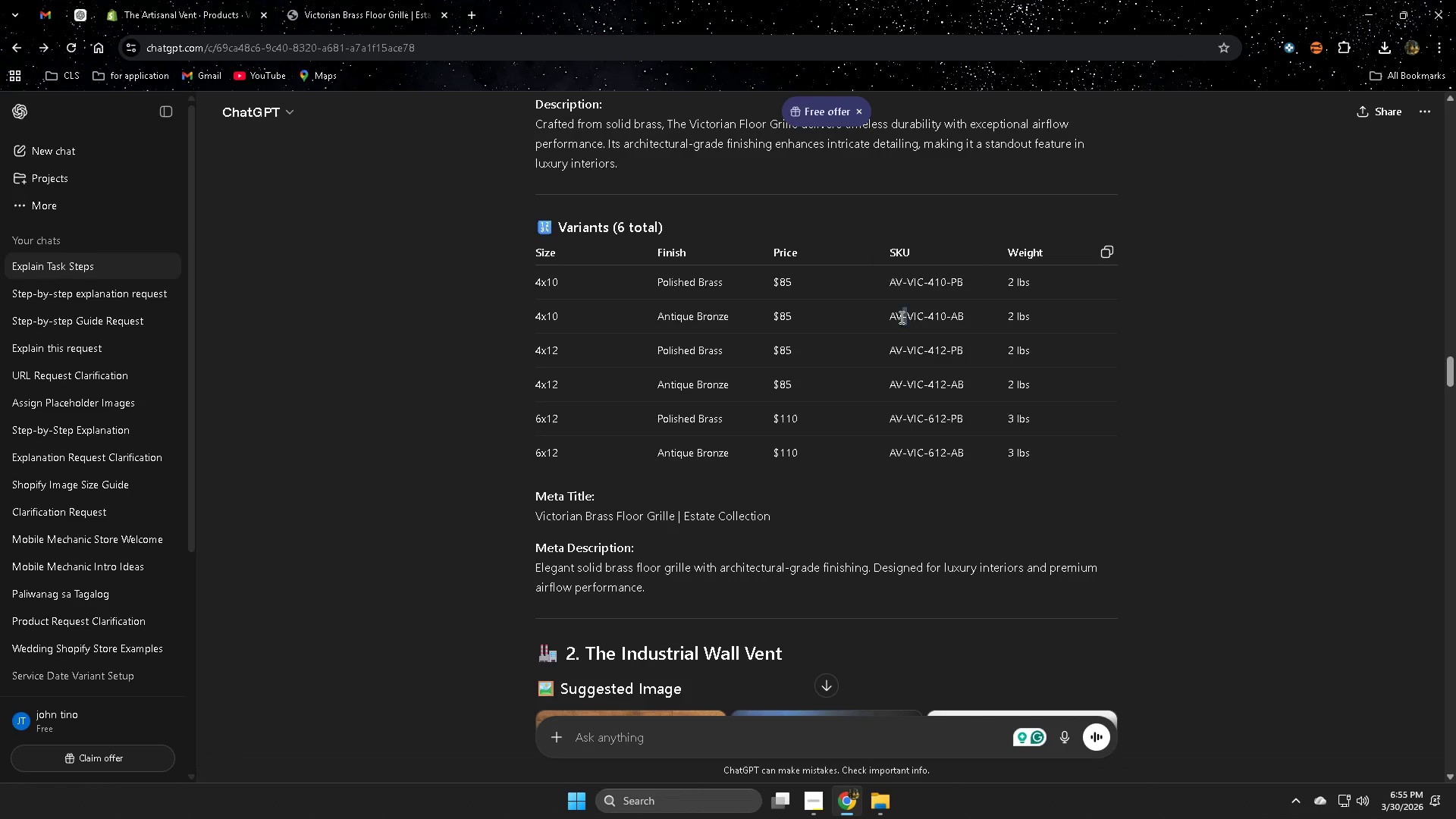 
triple_click([900, 317])
 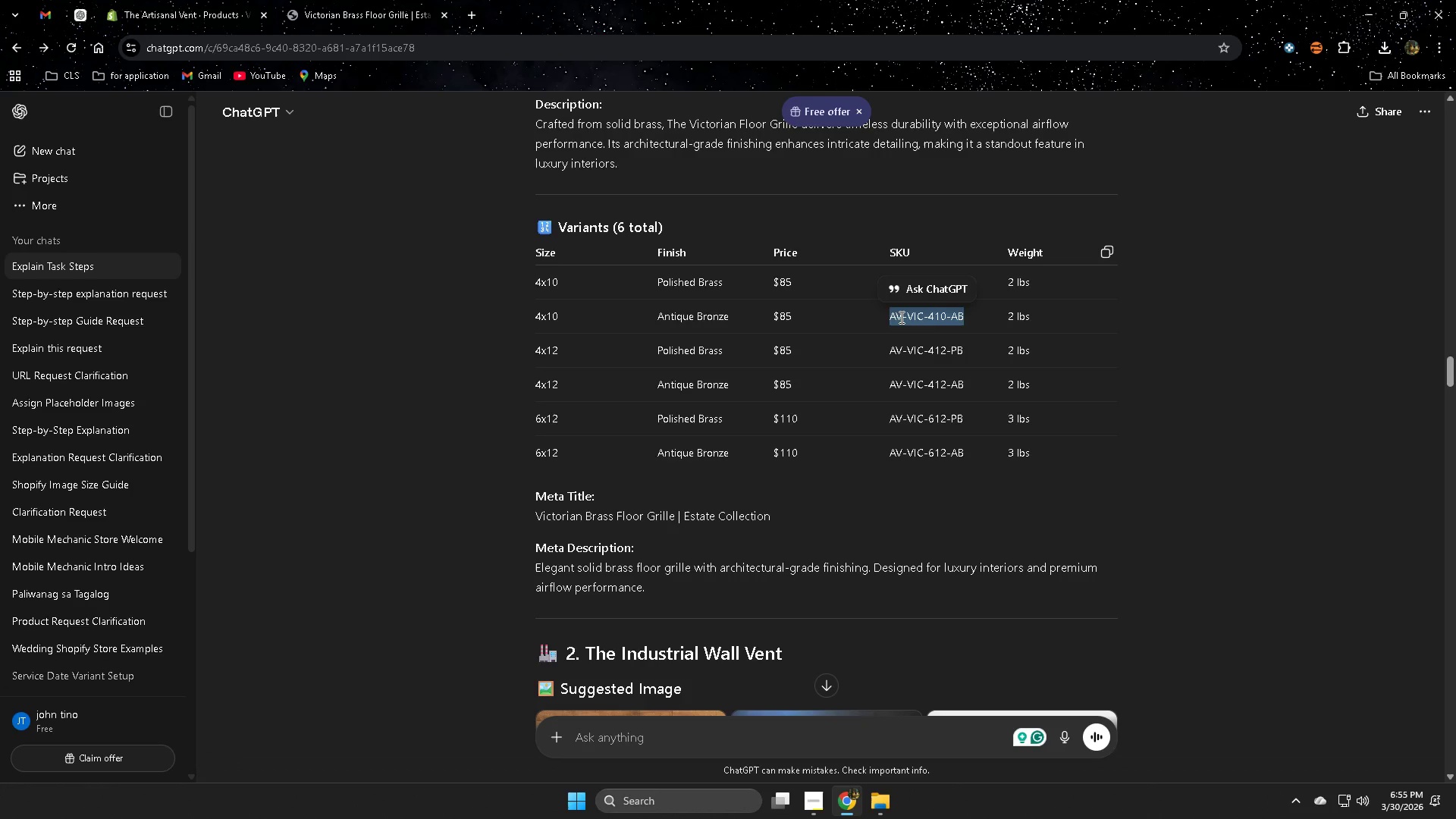 
key(Control+ControlLeft)
 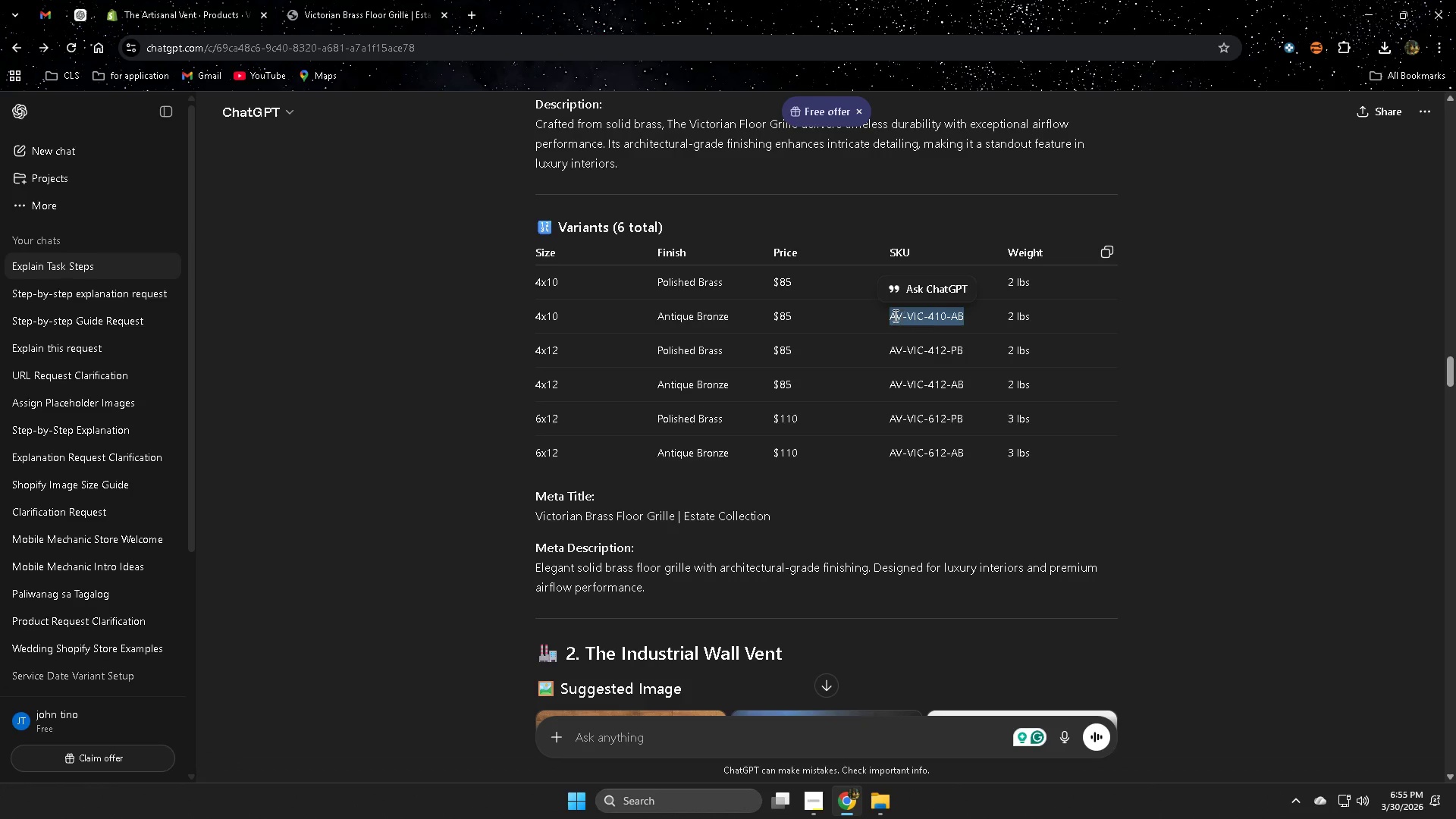 
key(Control+C)
 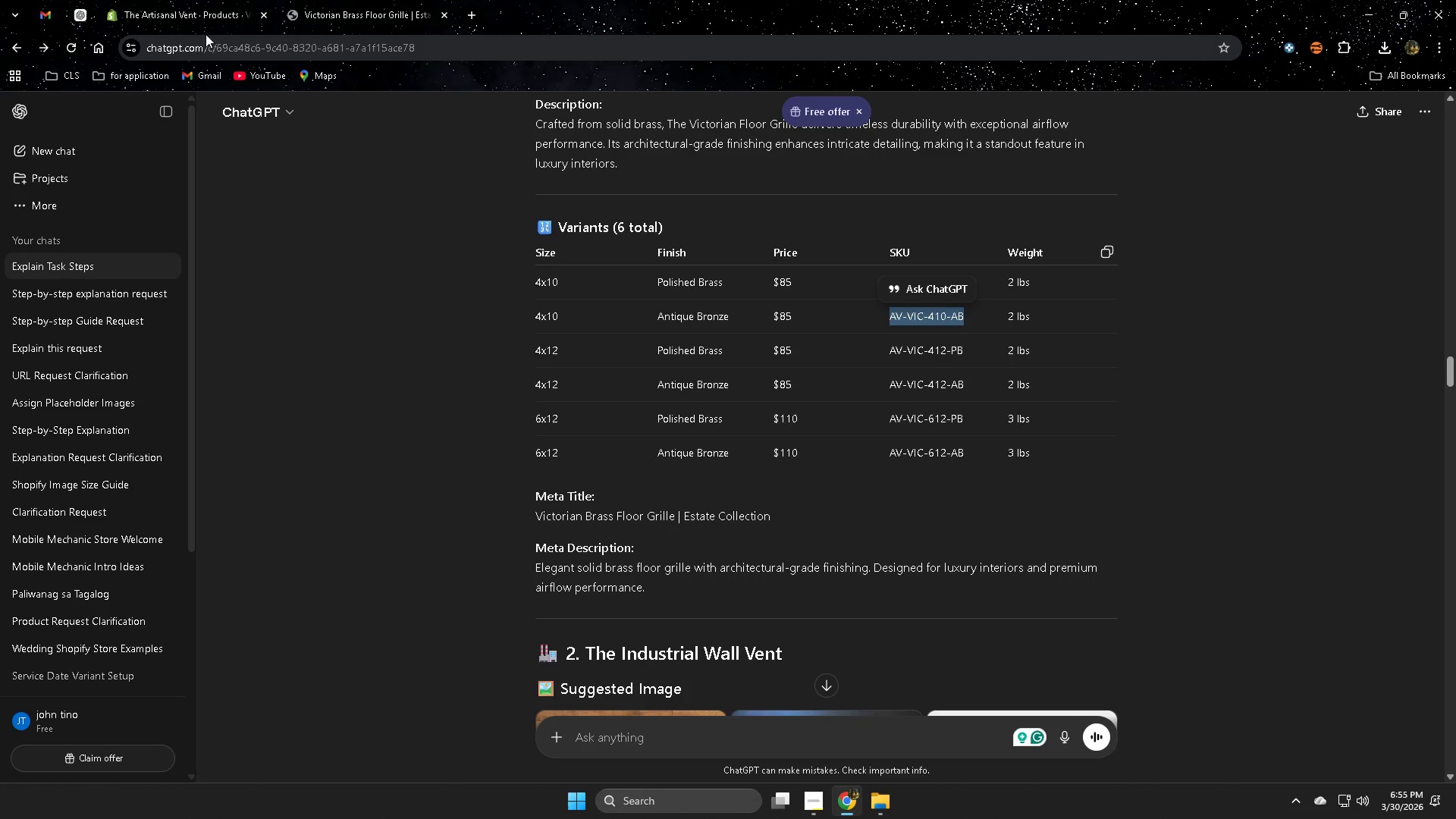 
left_click([179, 0])
 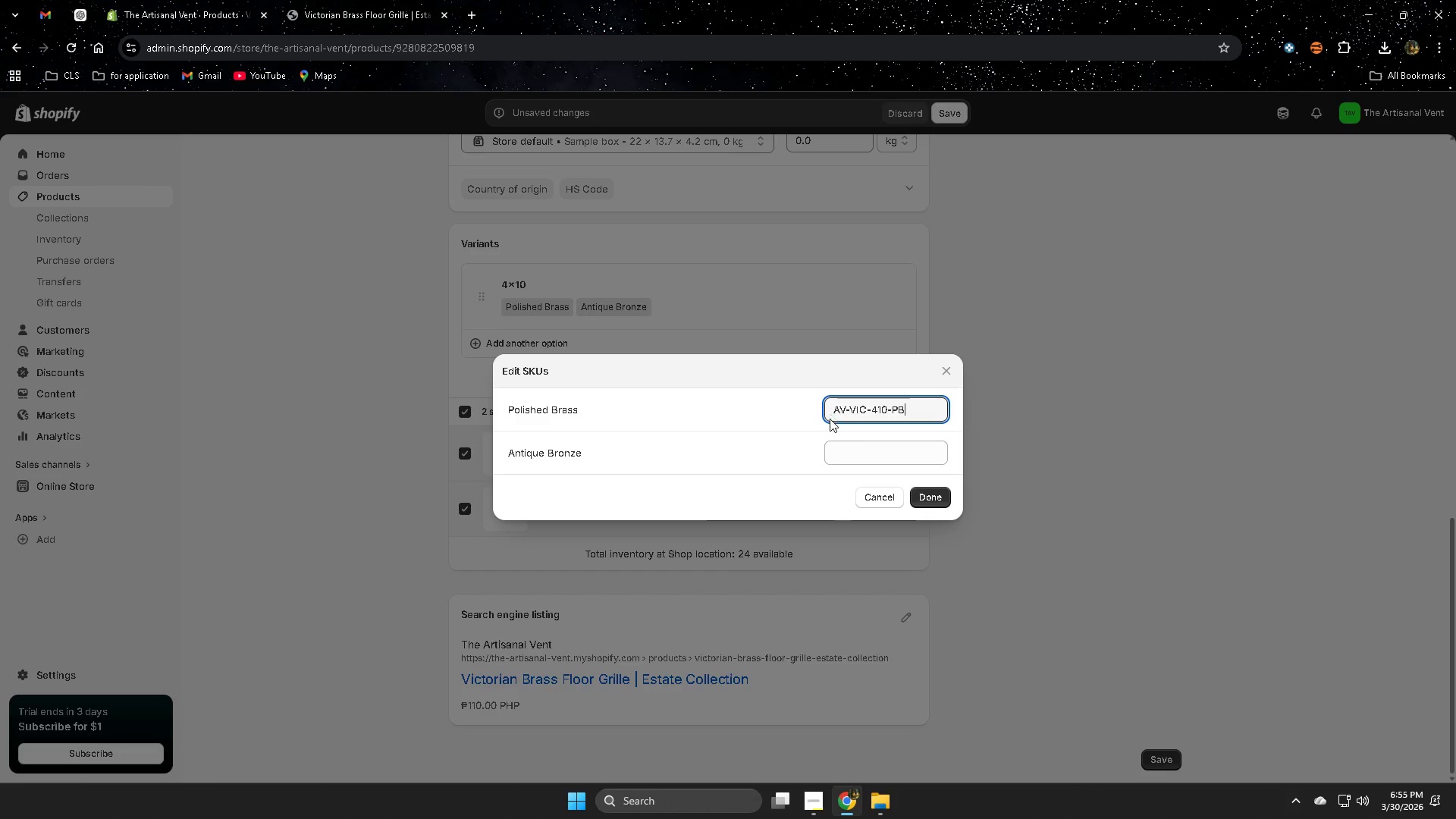 
left_click([869, 455])
 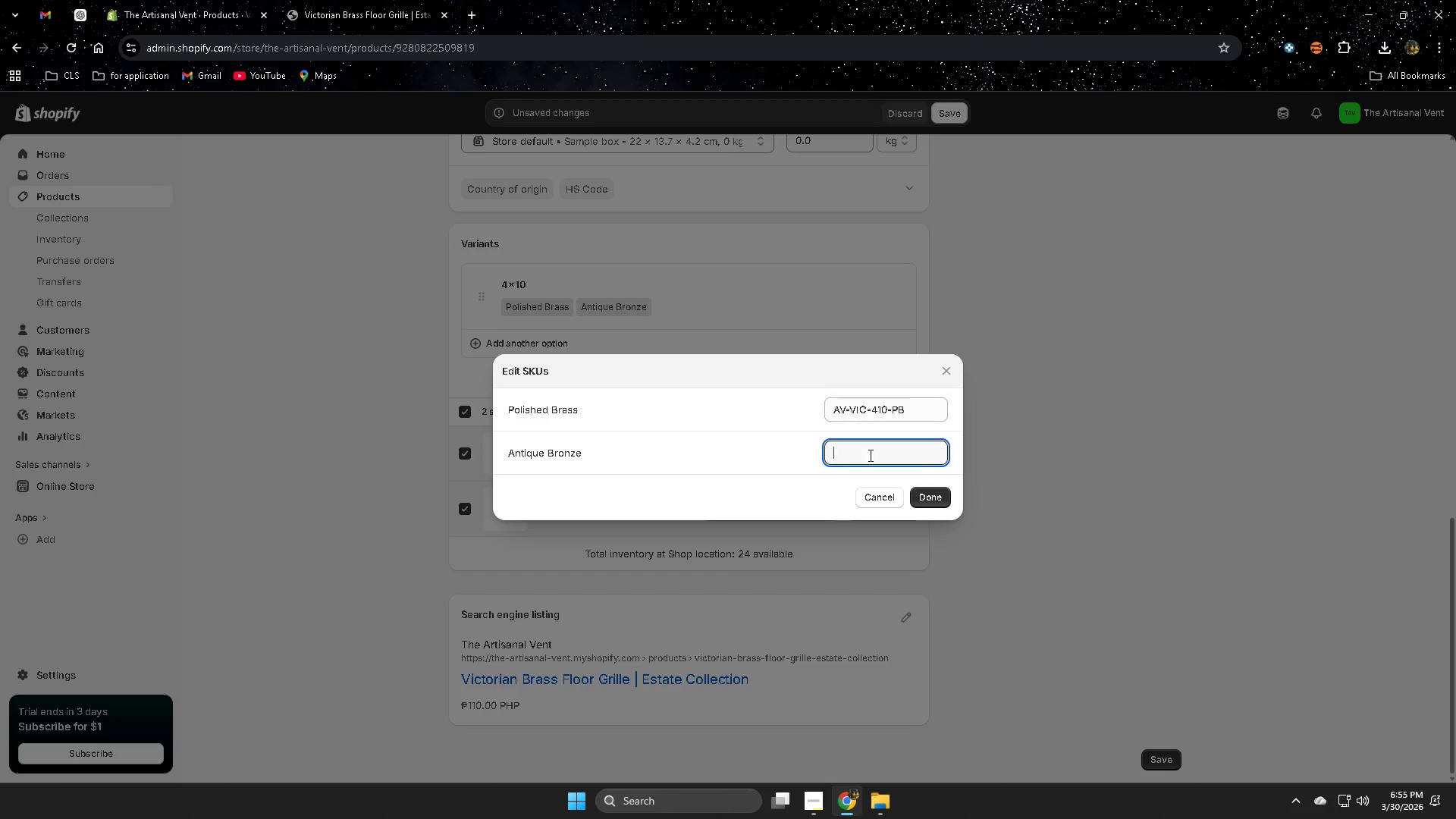 
key(Control+ControlLeft)
 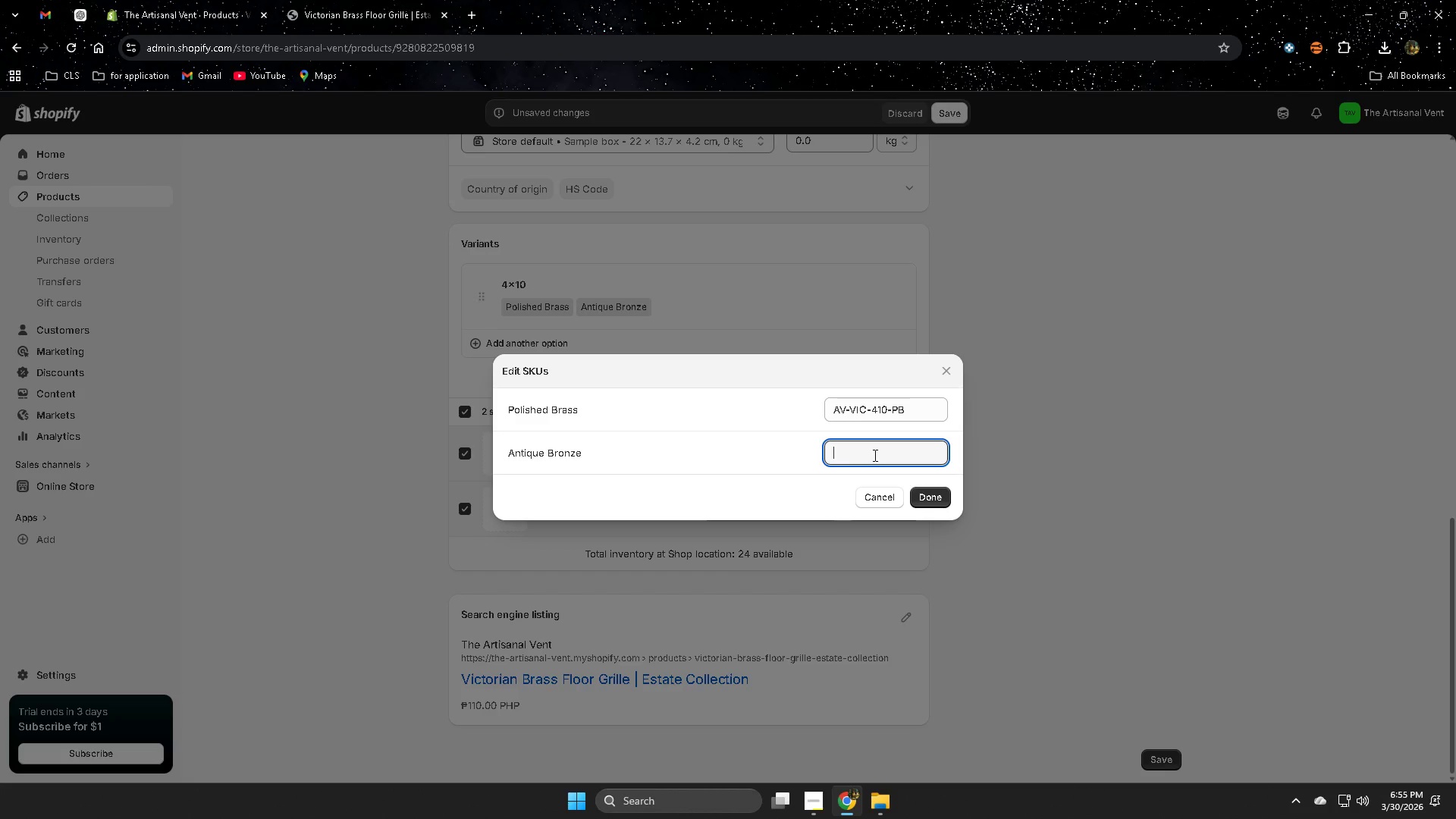 
key(Control+V)
 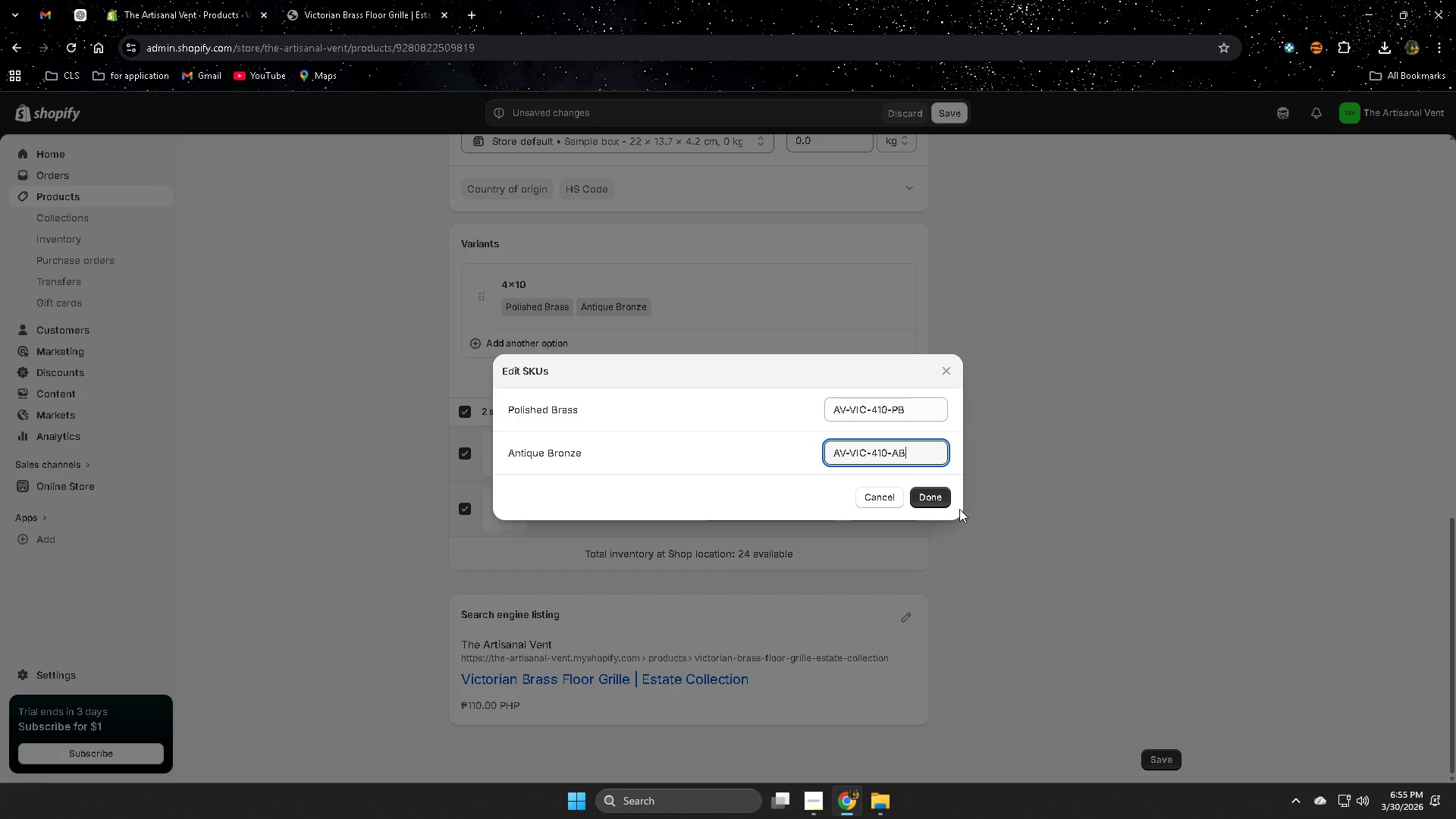 
left_click([943, 504])
 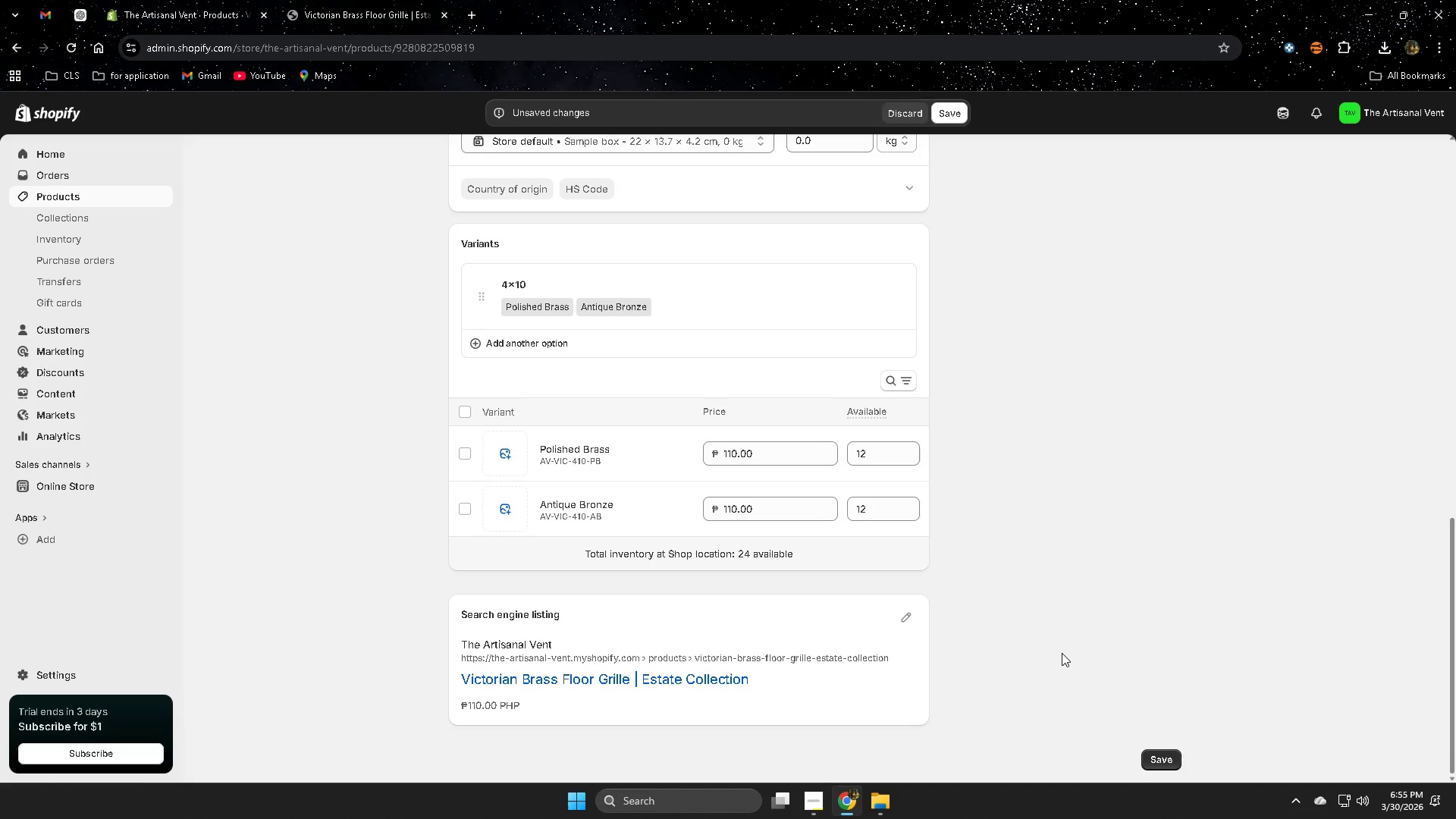 
scroll: coordinate [1024, 647], scroll_direction: down, amount: 2.0
 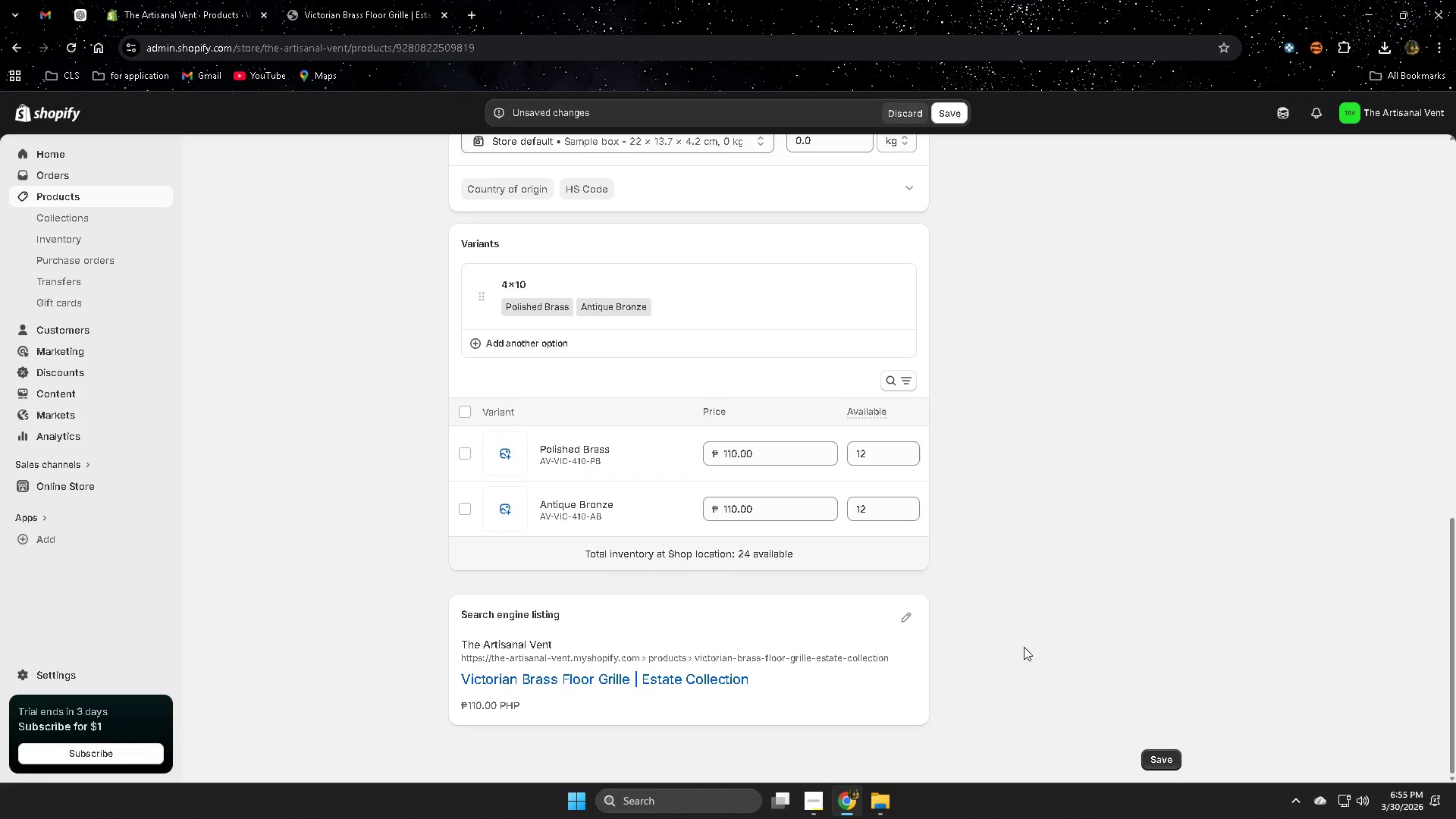 
scroll: coordinate [1024, 647], scroll_direction: up, amount: 1.0
 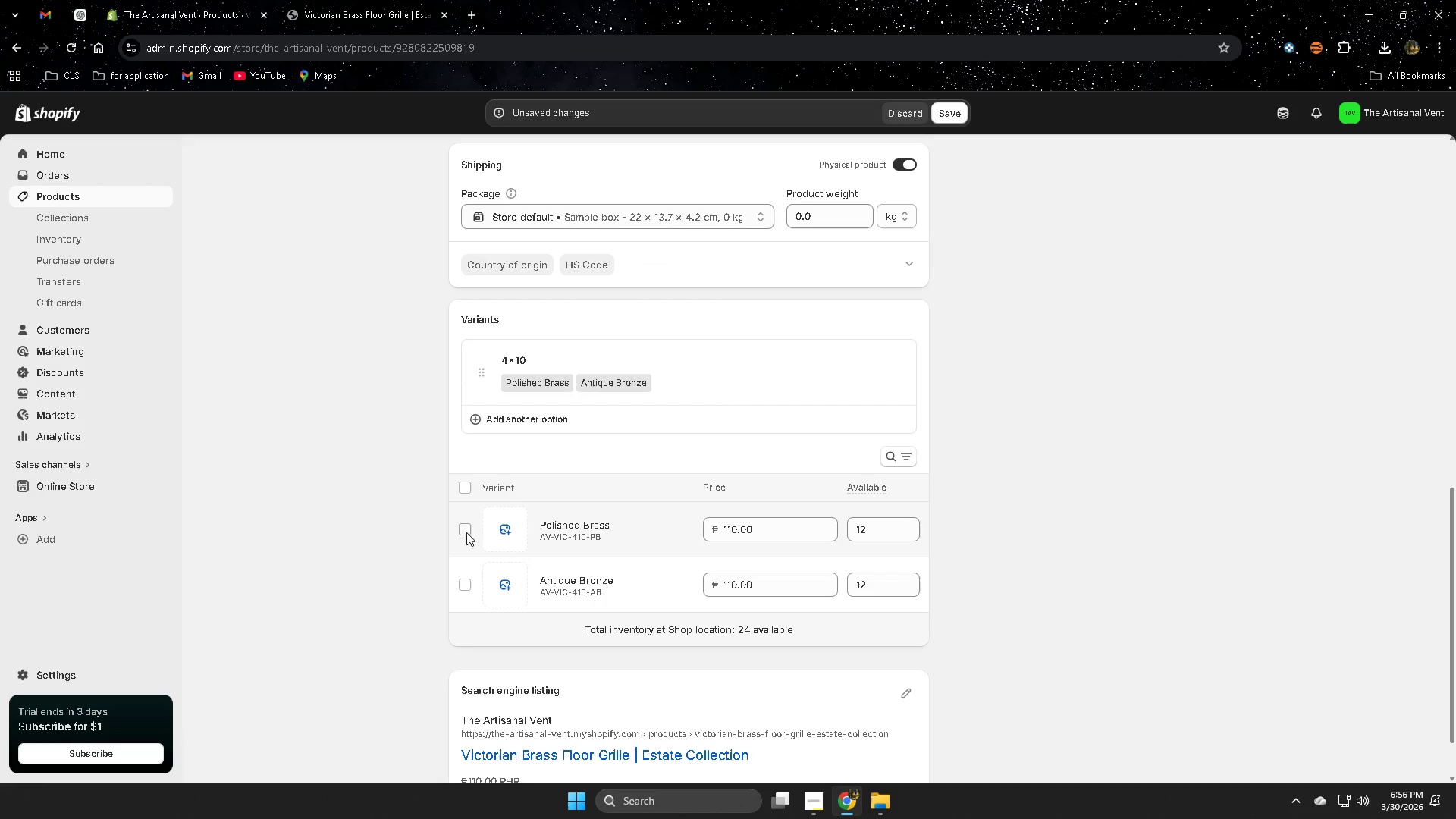 
wait(5.32)
 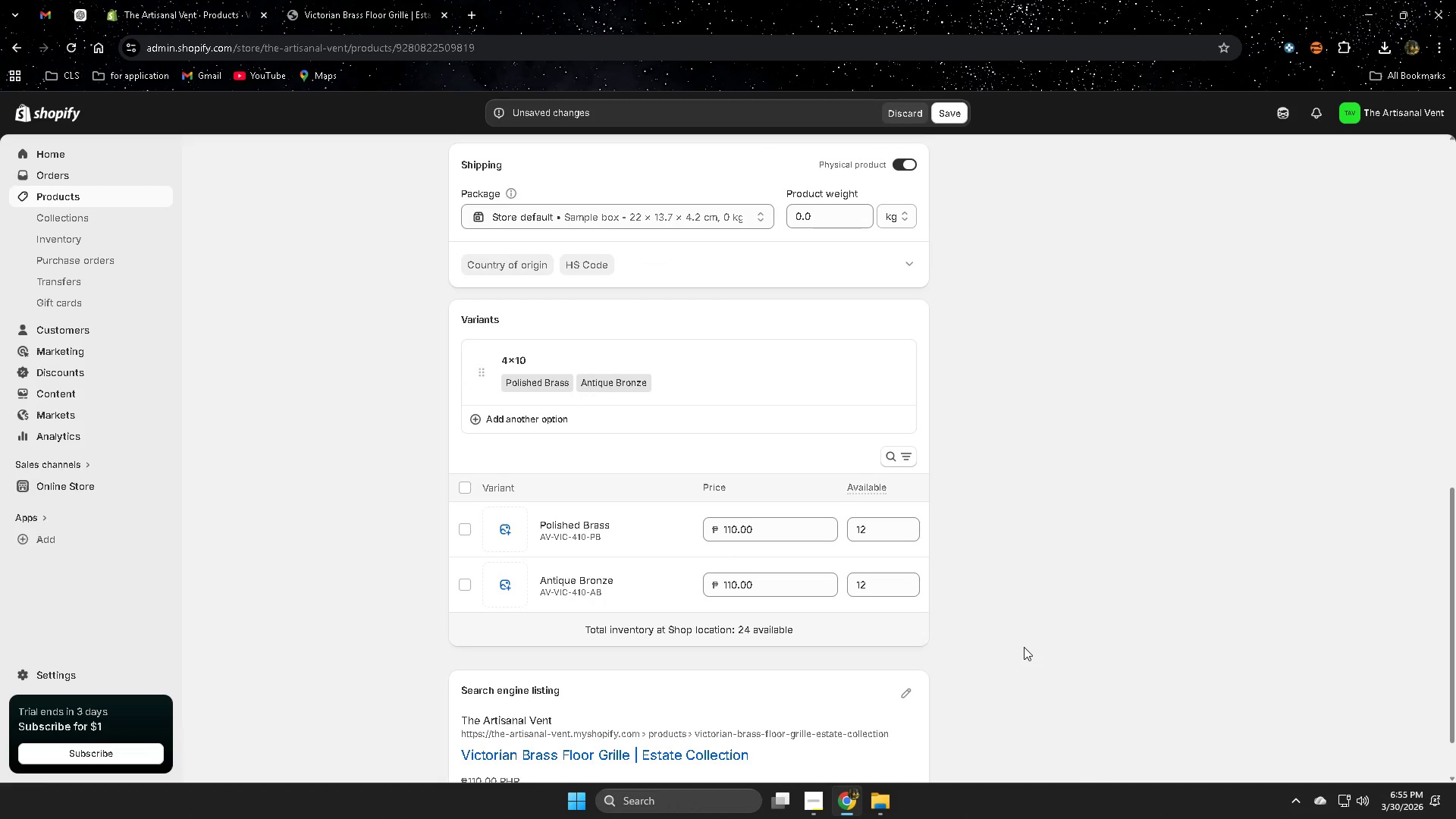 
left_click([501, 525])
 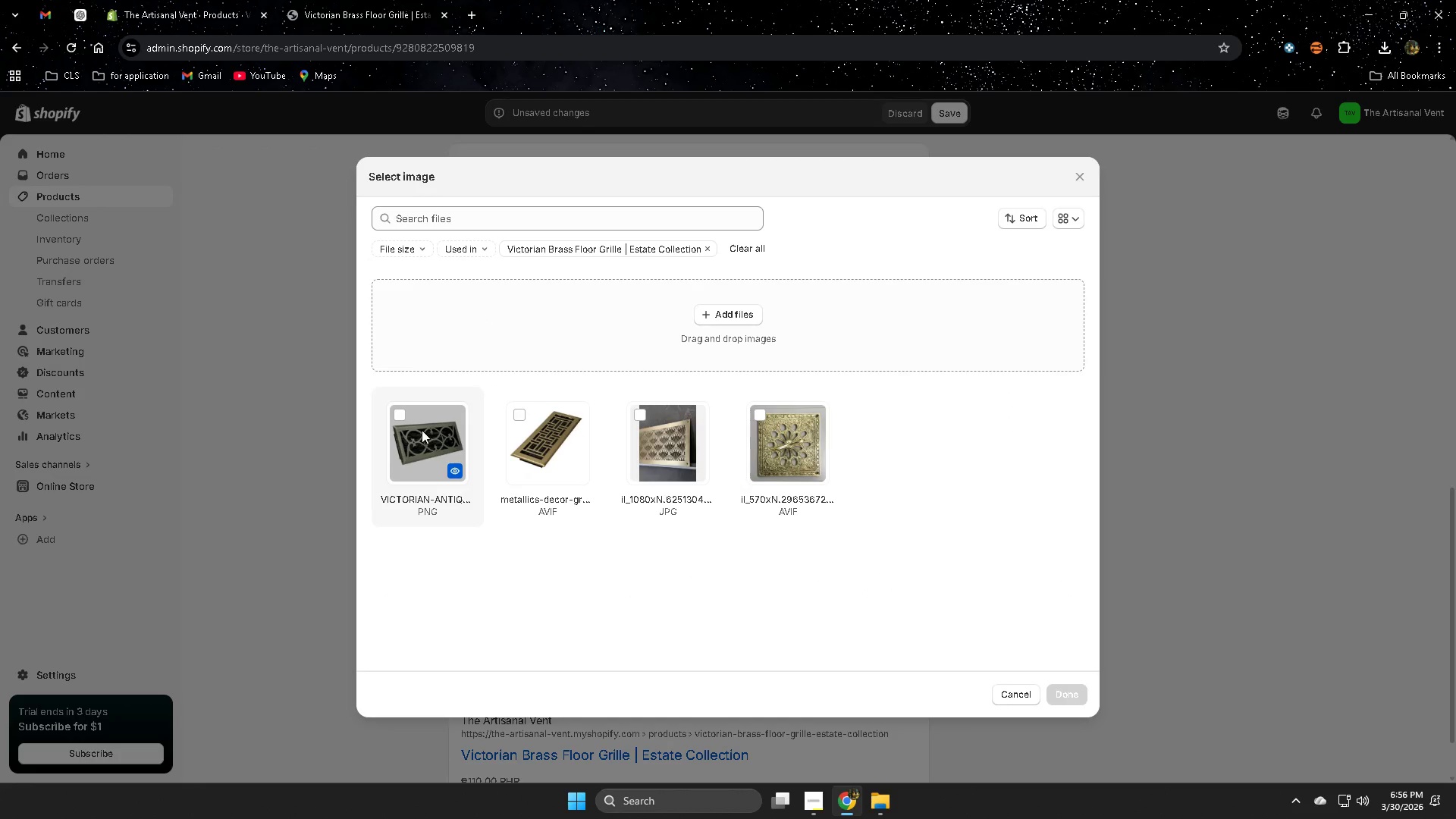 
left_click([399, 415])
 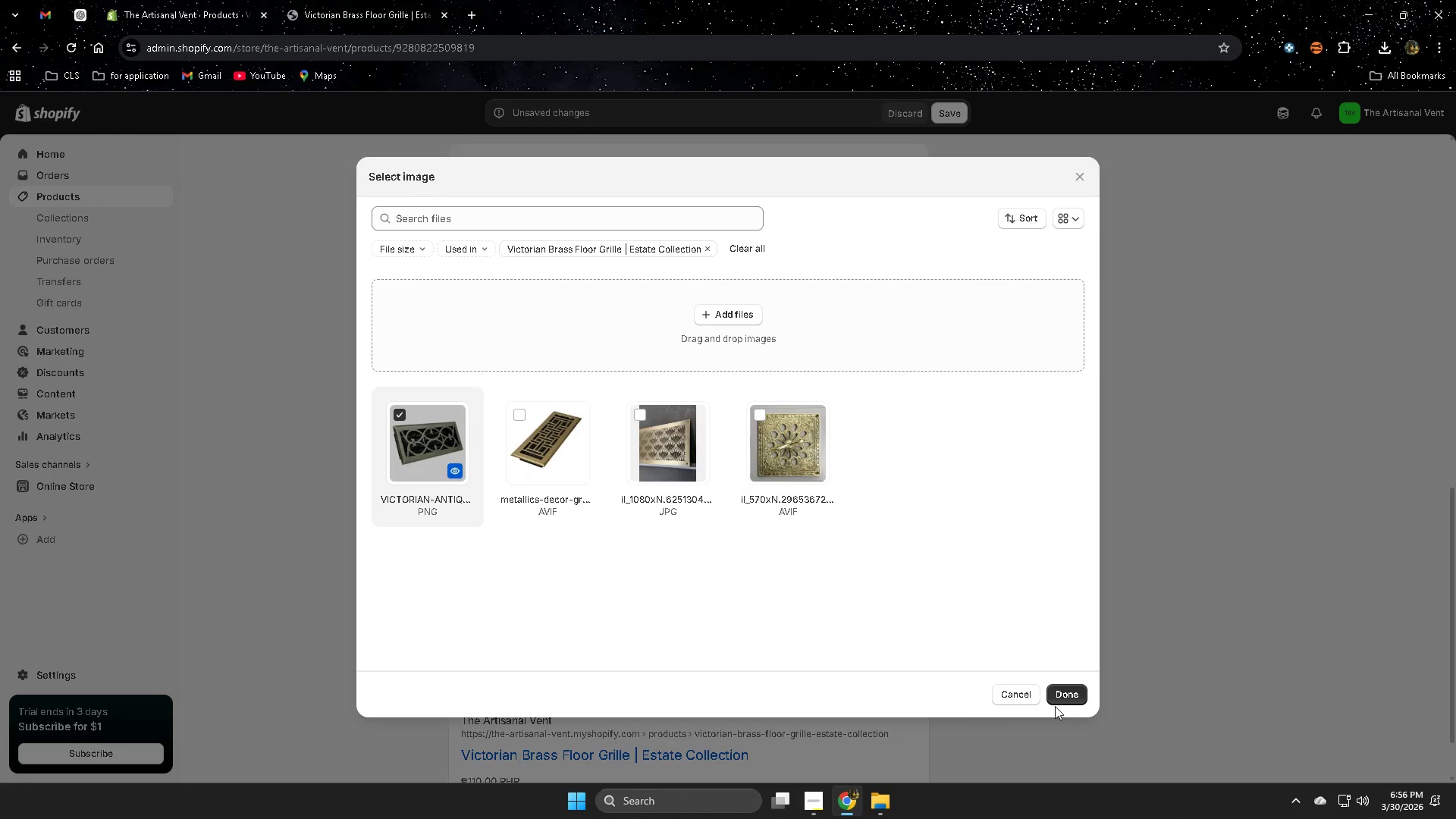 
left_click([1061, 700])
 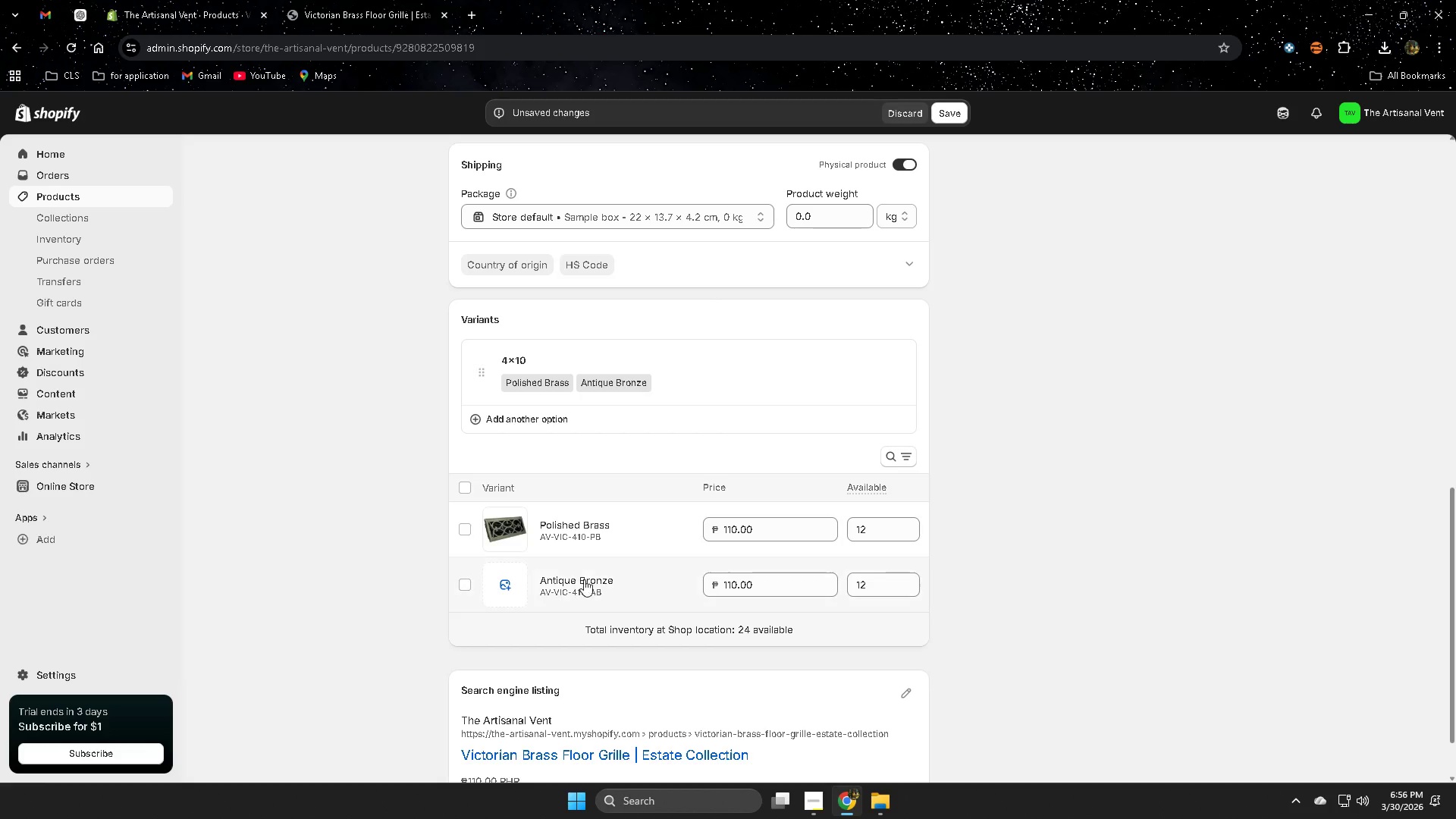 
left_click([507, 573])
 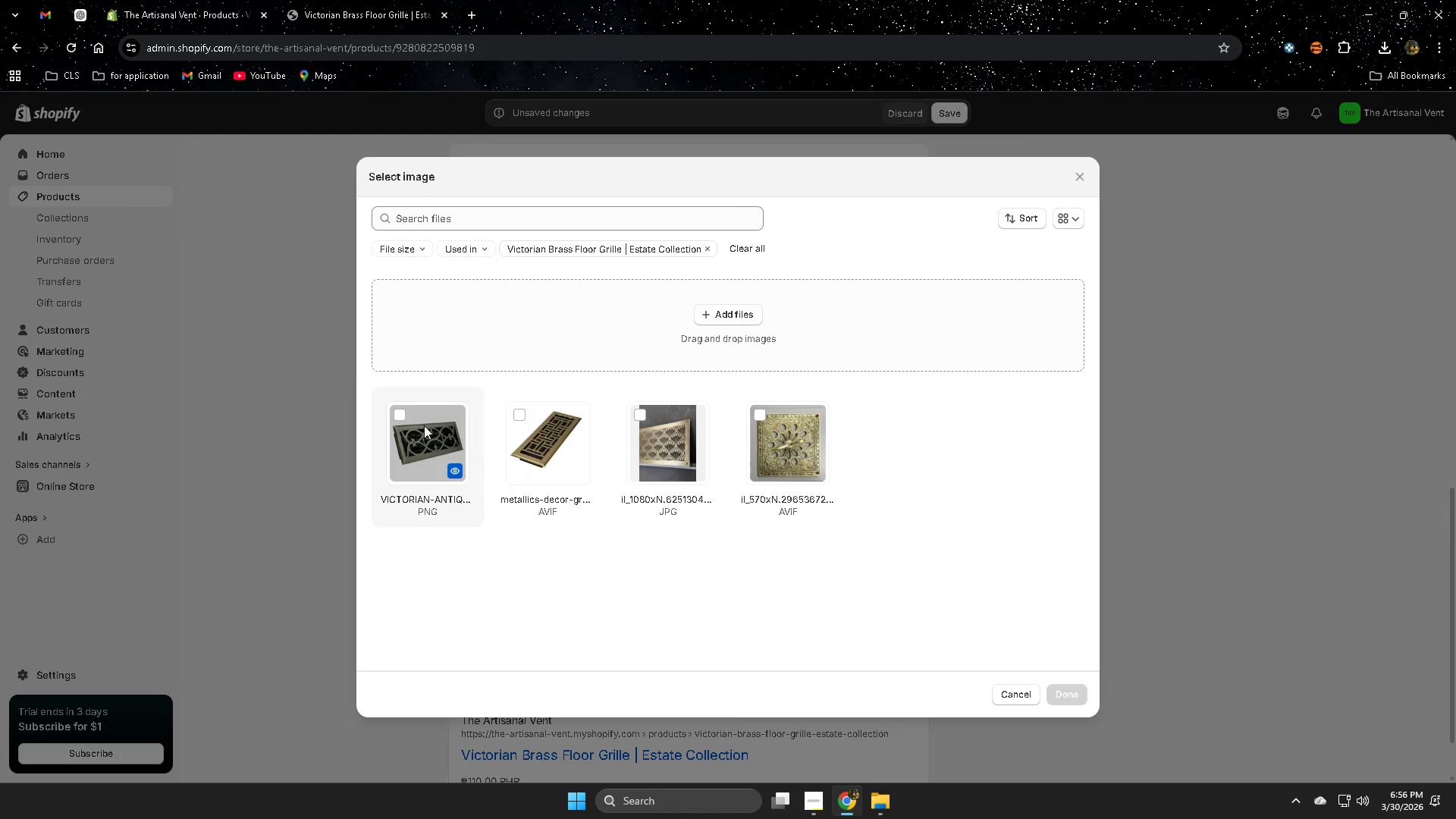 
left_click([399, 413])
 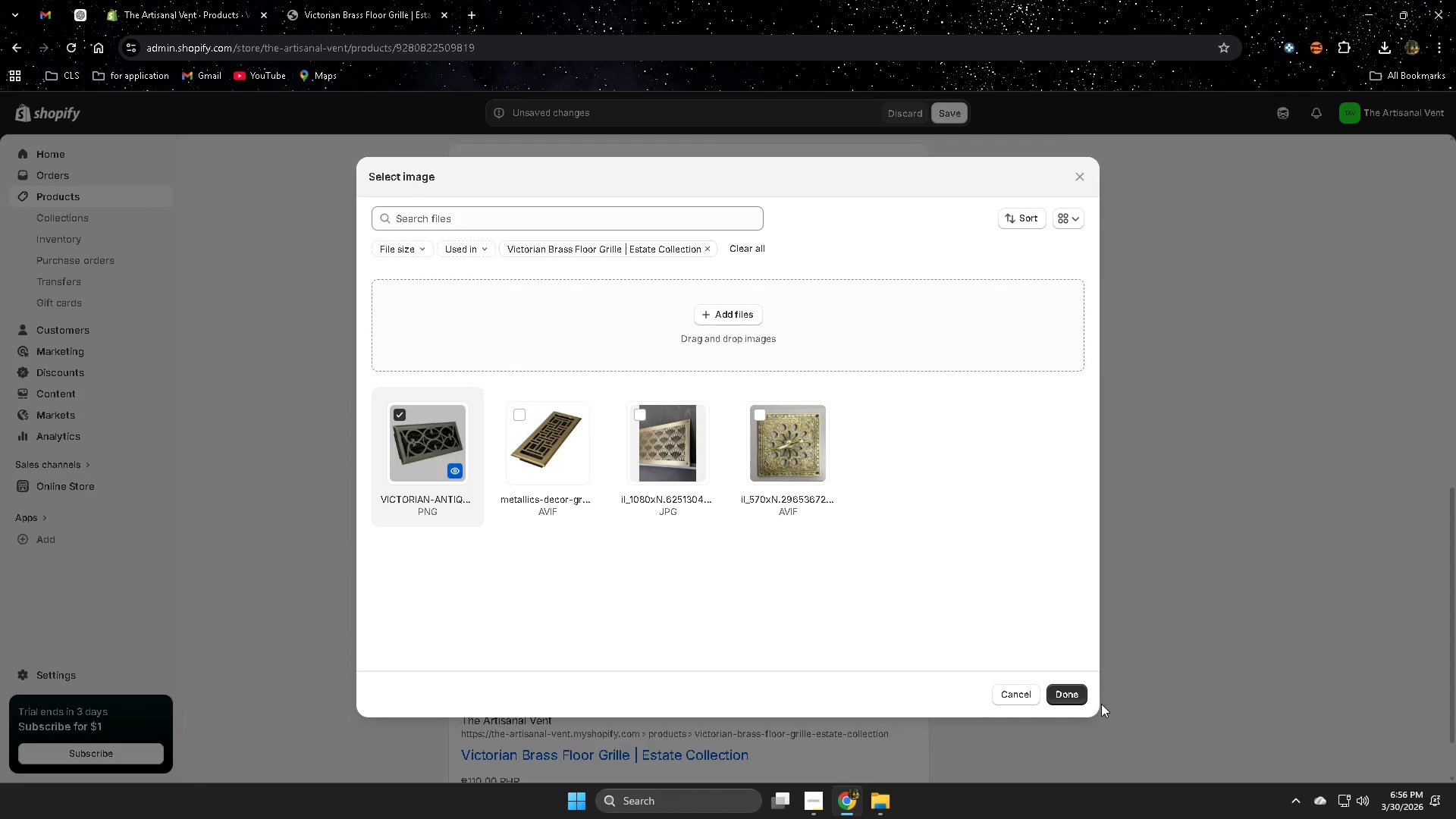 
left_click([1073, 692])
 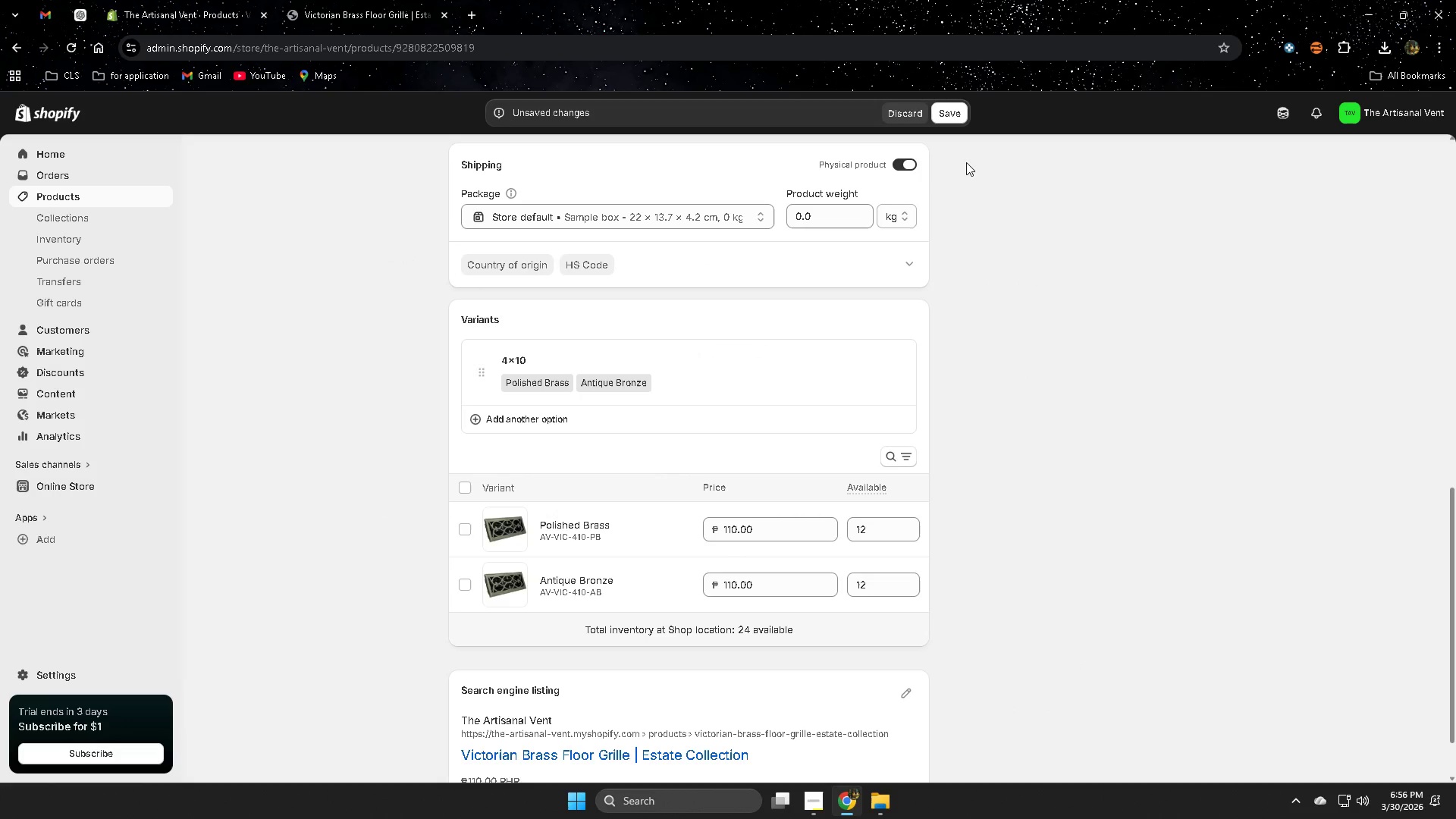 
left_click([937, 118])
 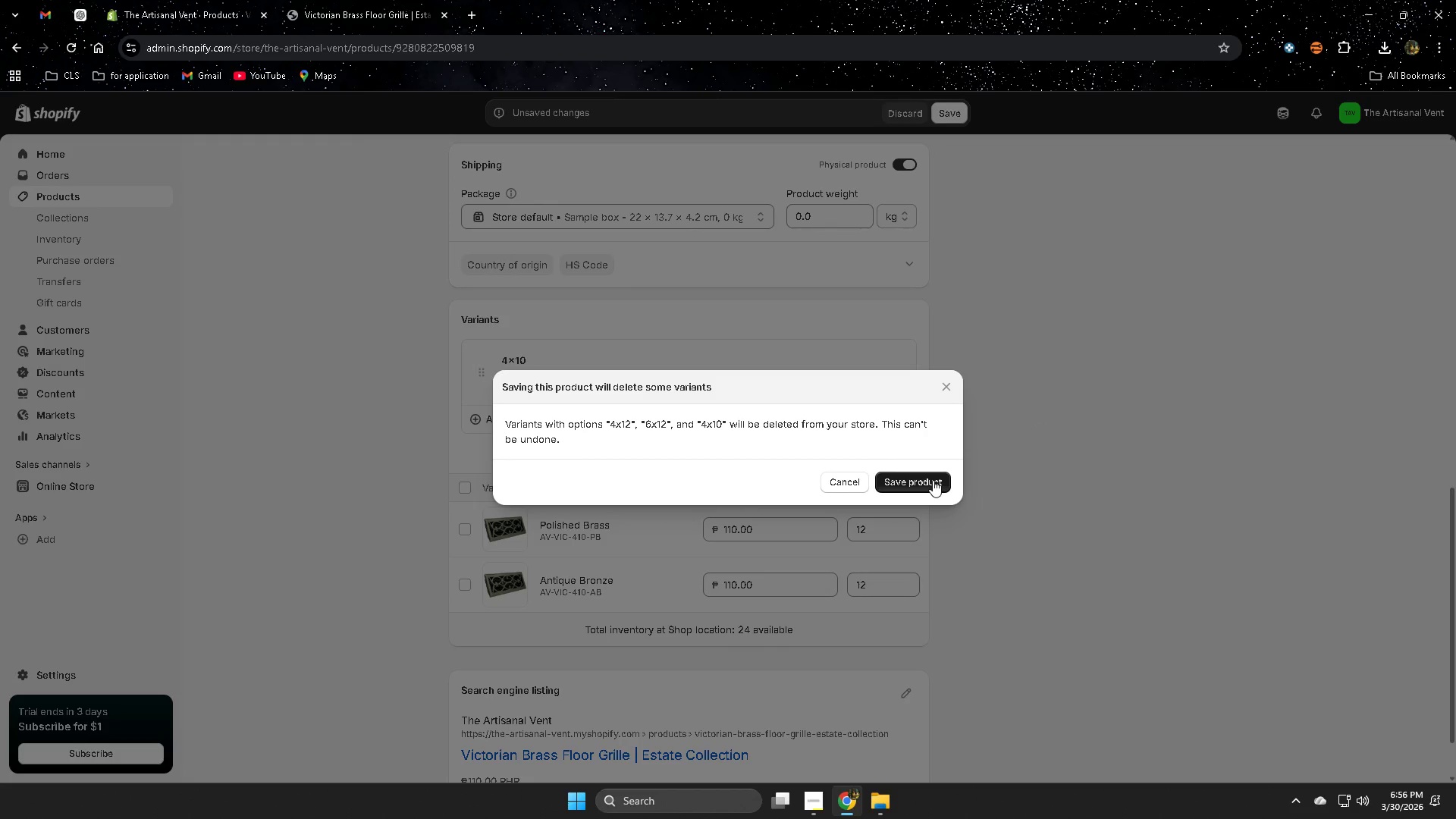 
left_click([933, 480])
 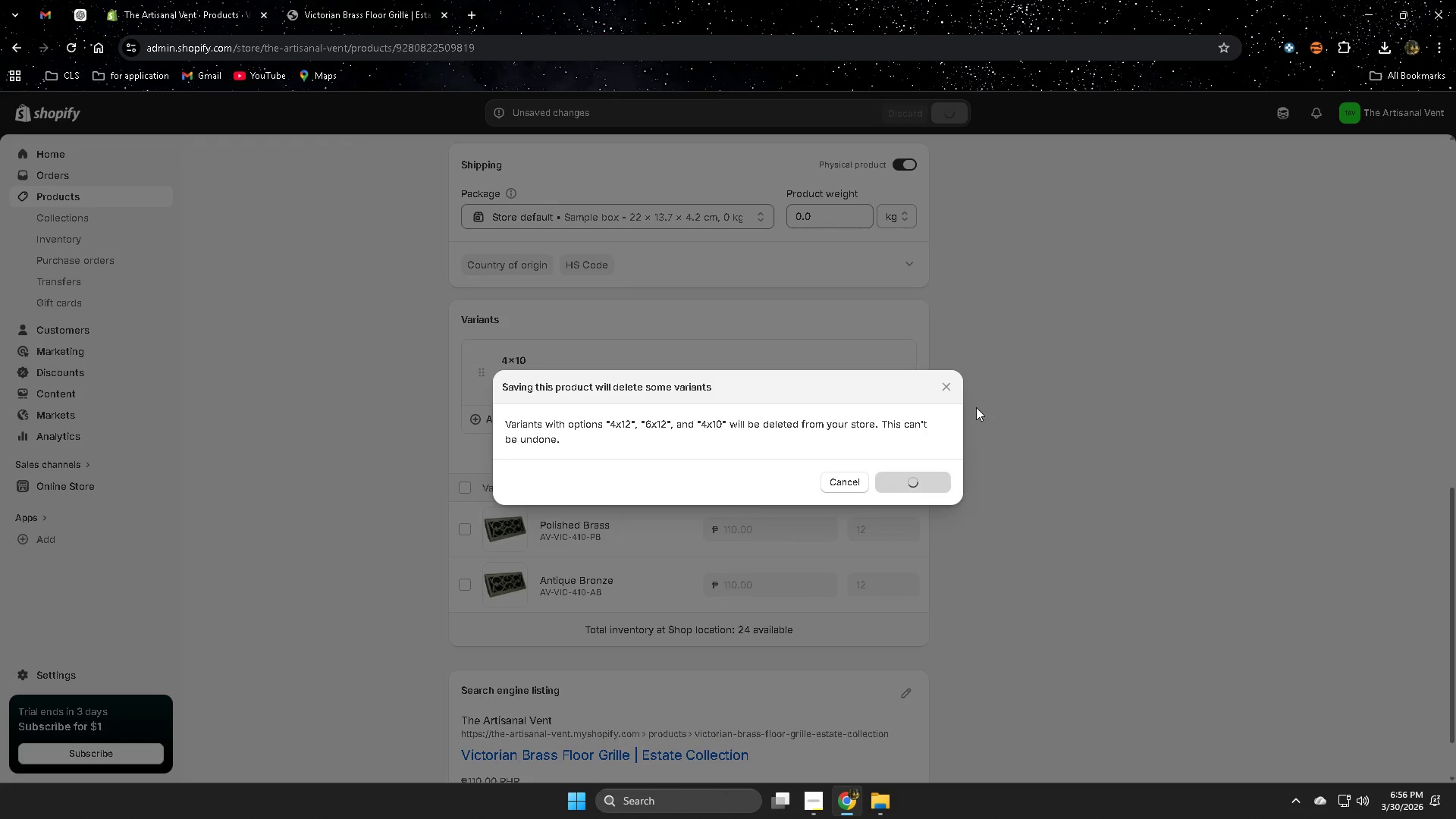 
wait(8.11)
 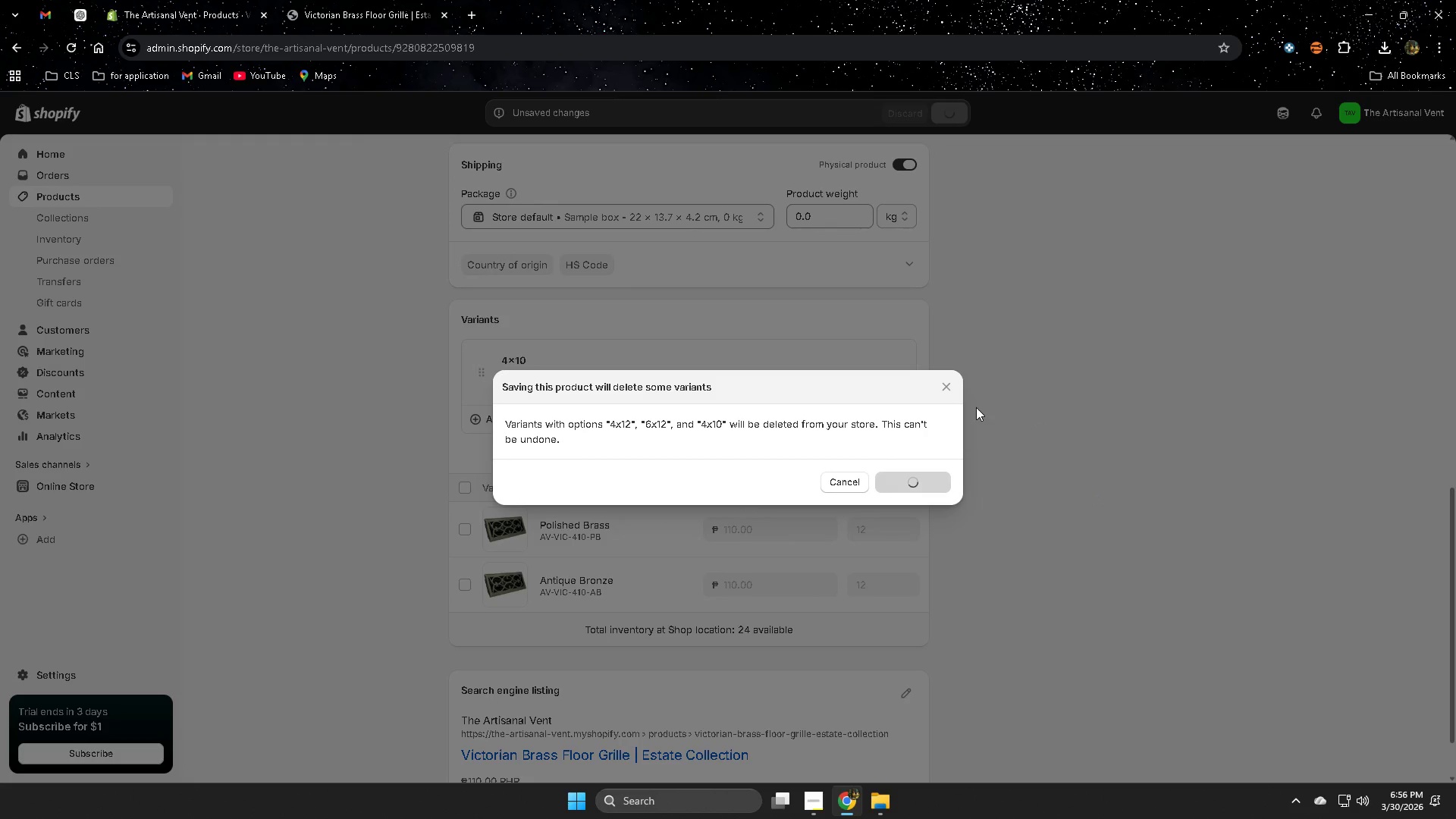 
scroll: coordinate [1106, 636], scroll_direction: down, amount: 1.0
 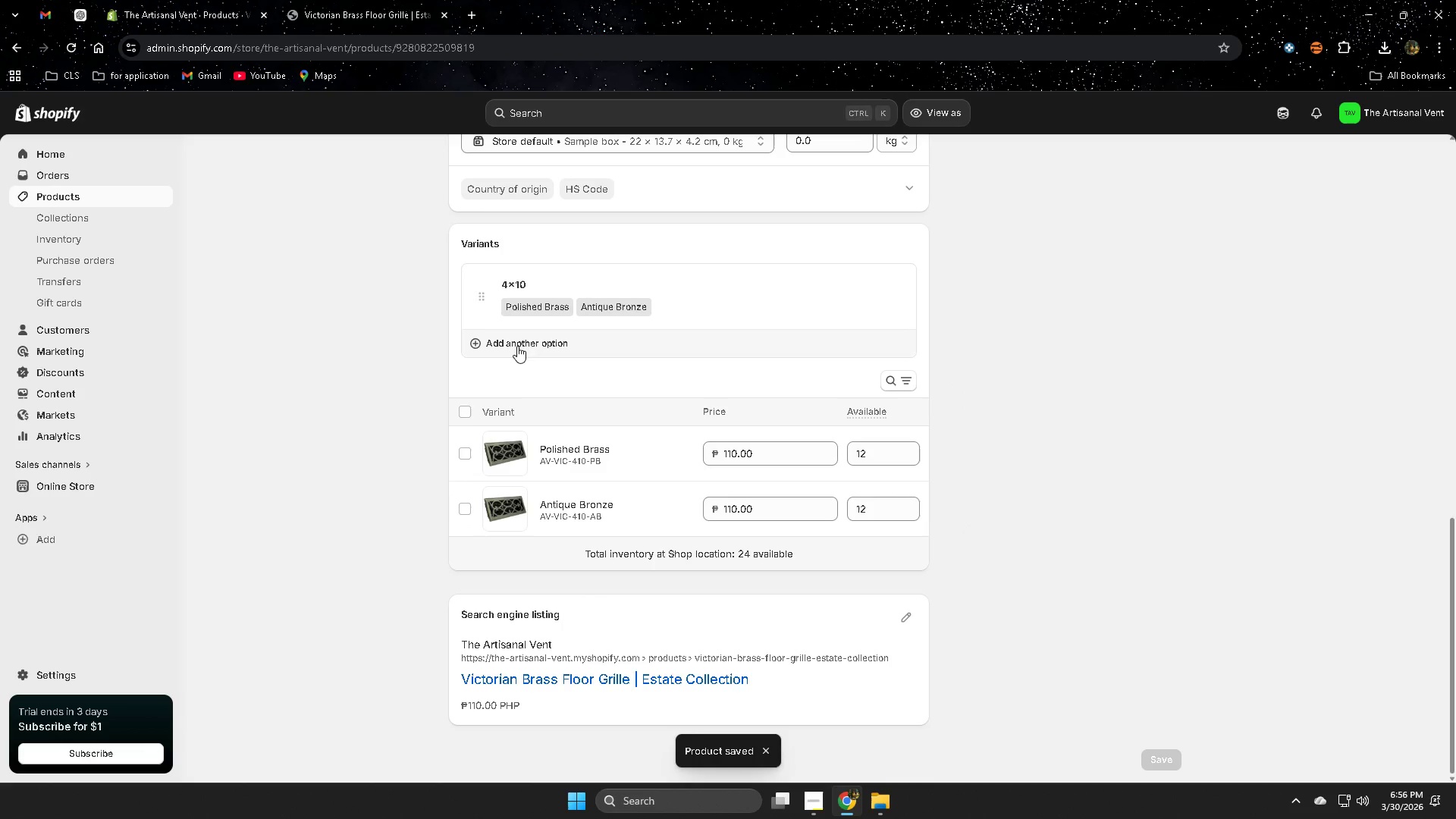 
left_click([517, 346])
 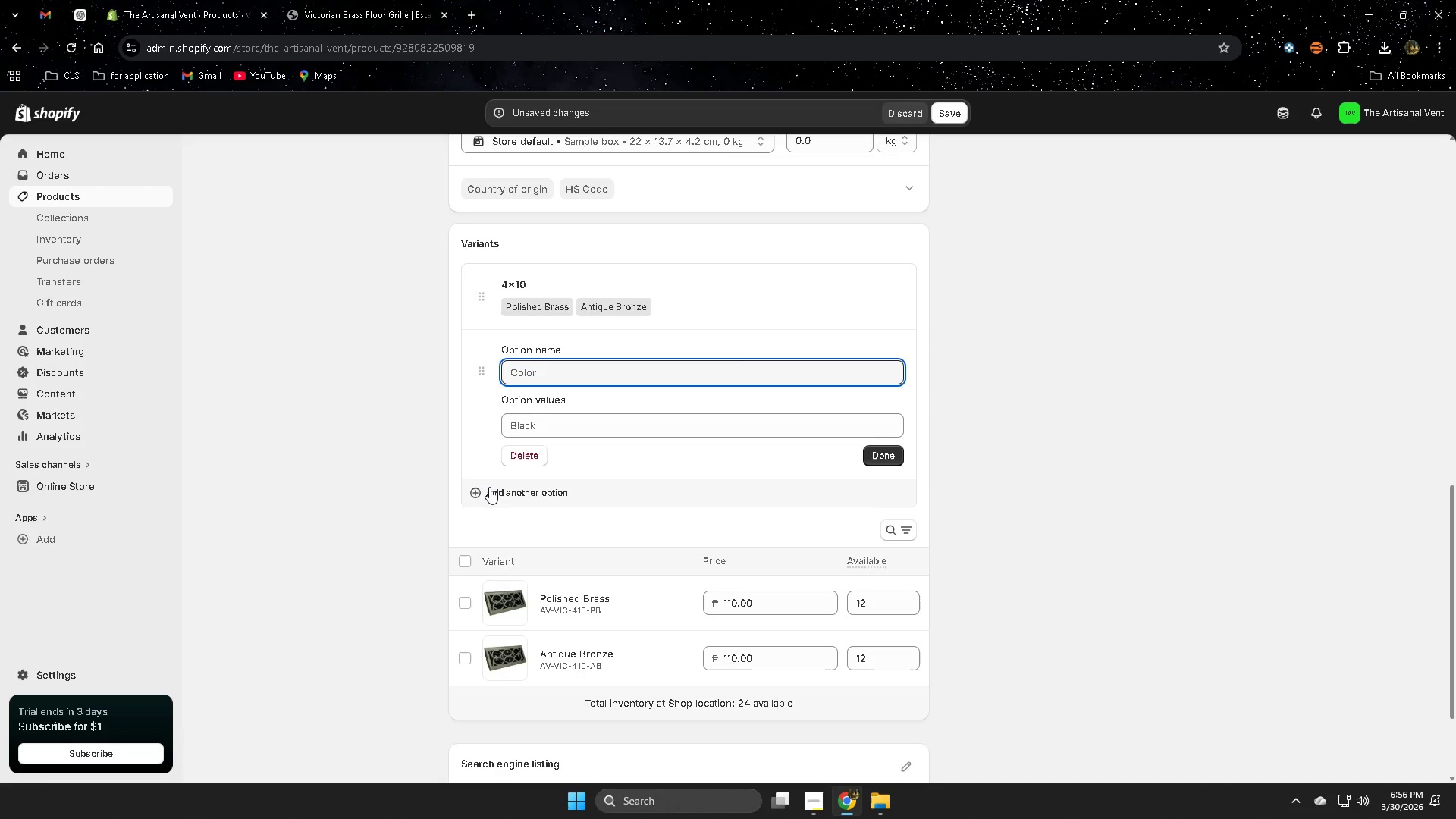 
wait(11.06)
 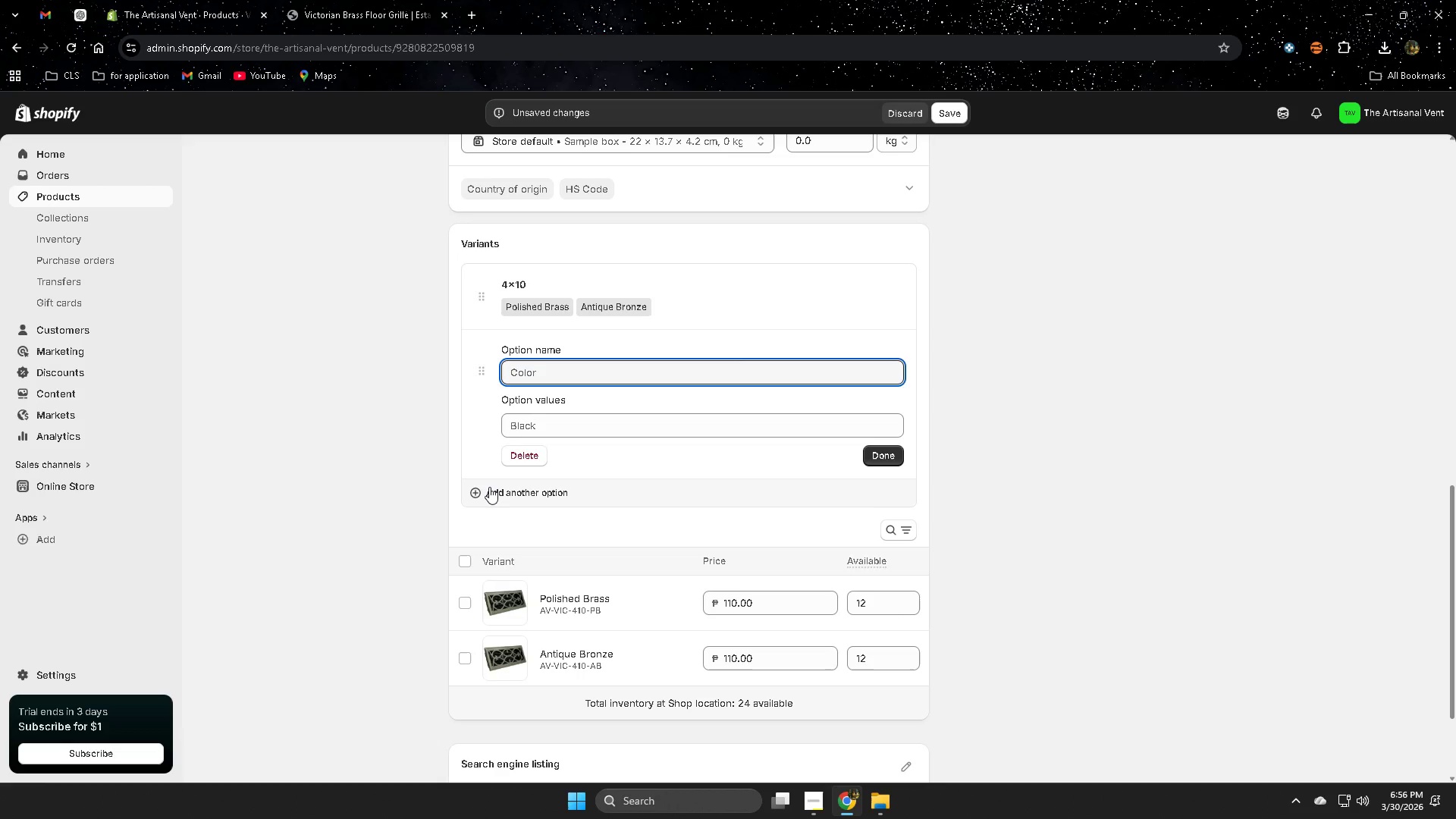 
left_click([71, 9])
 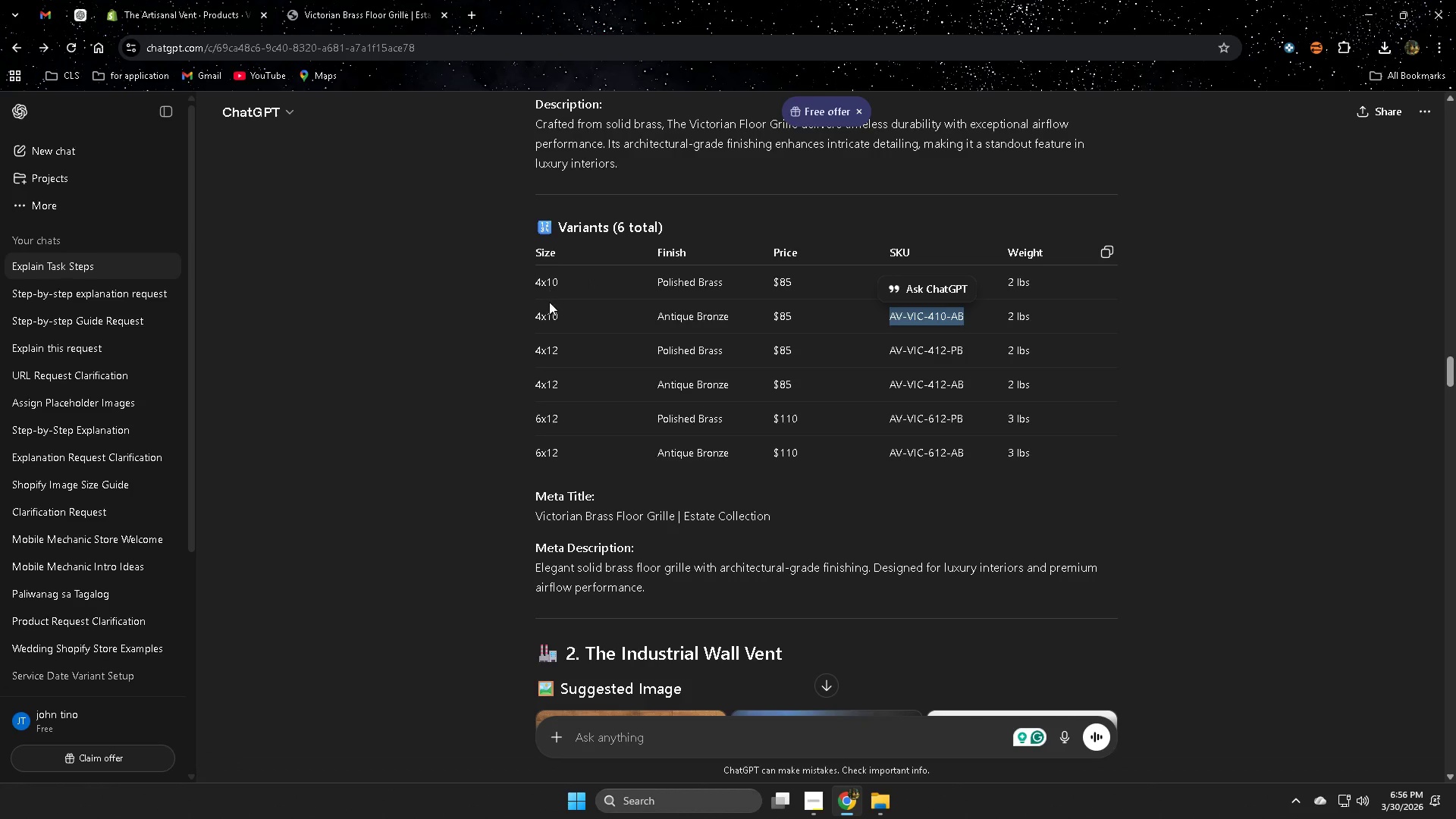 
double_click([545, 312])
 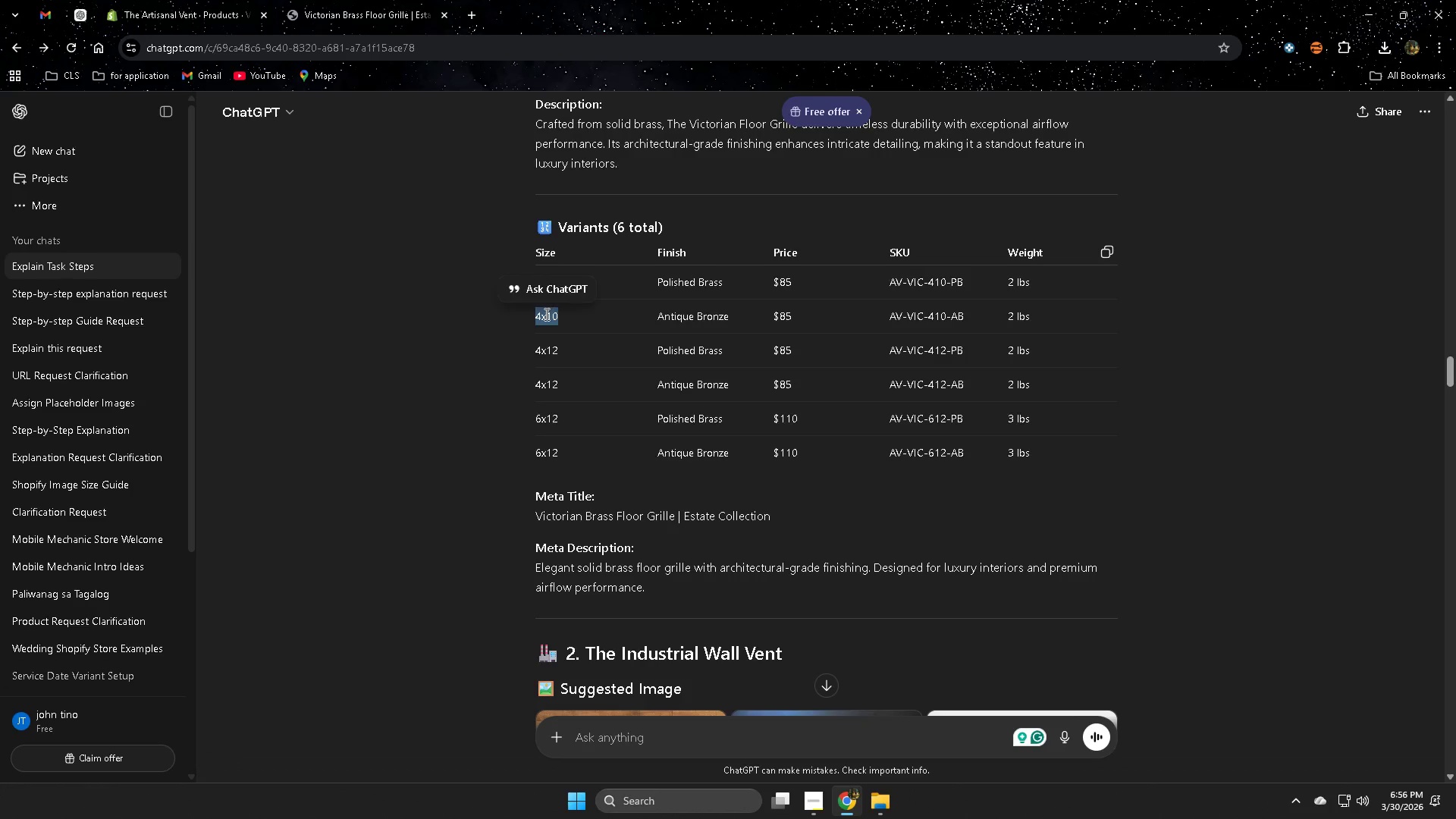 
key(Control+ControlLeft)
 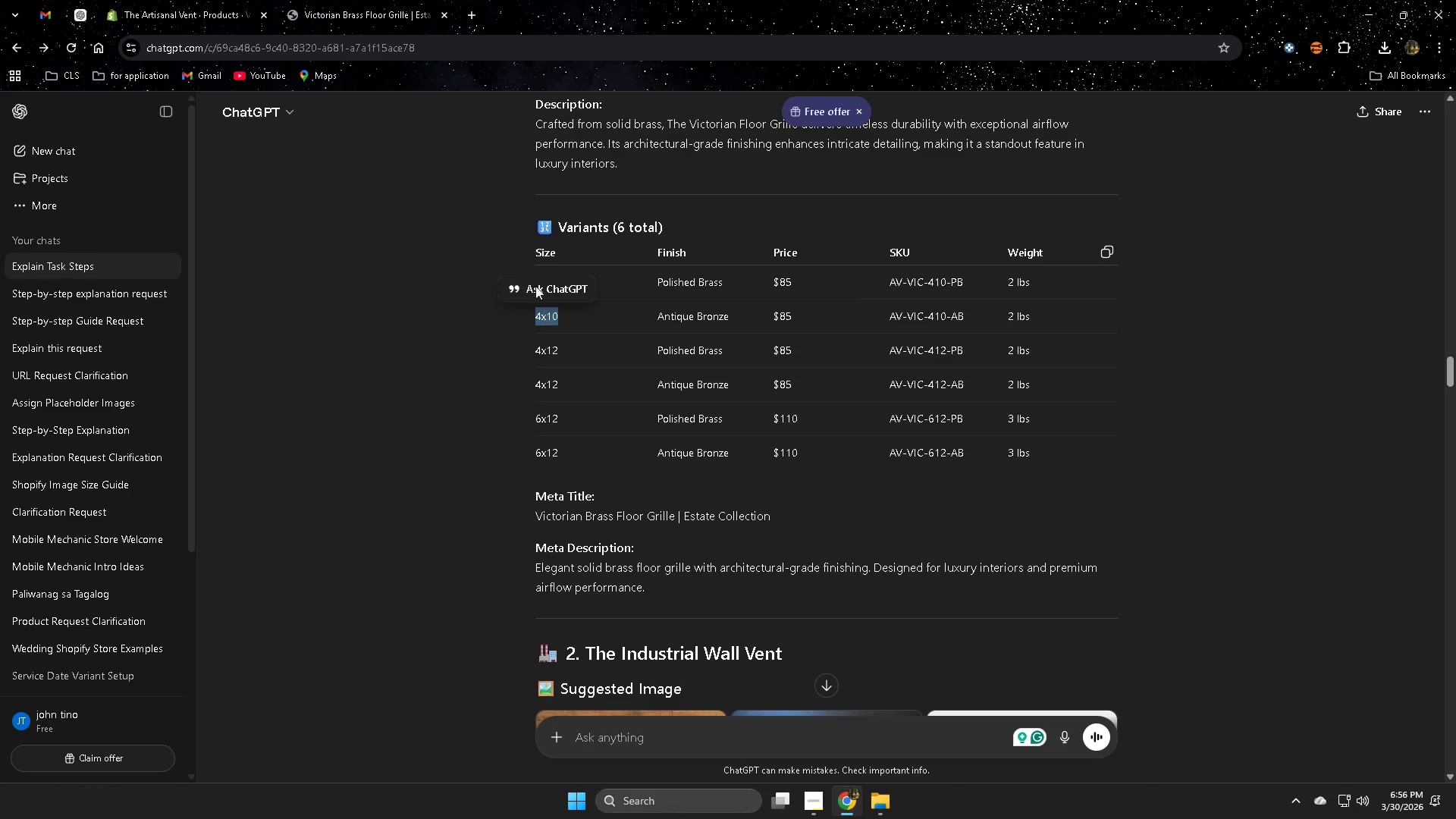 
key(Control+C)
 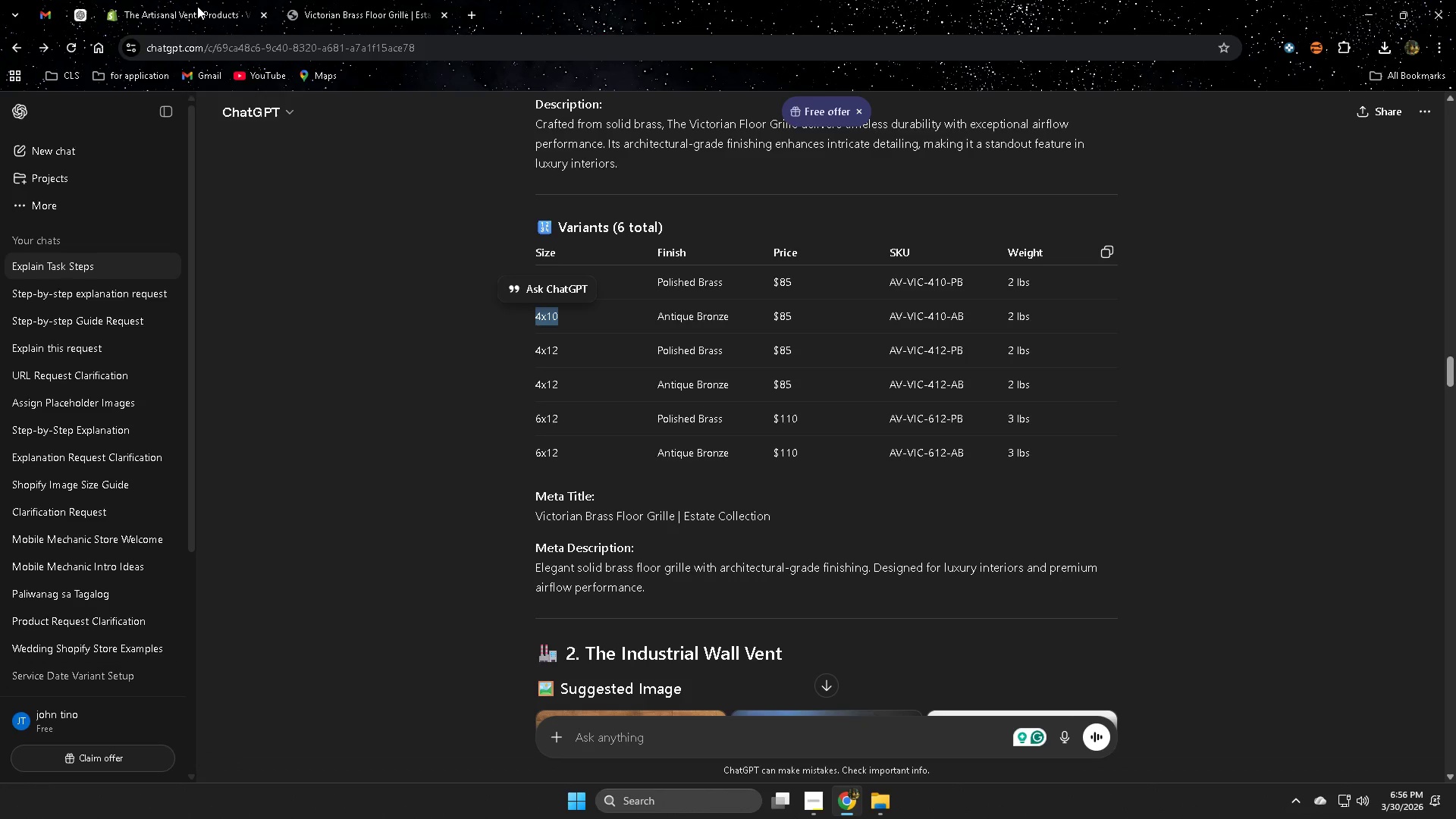 
left_click([197, 6])
 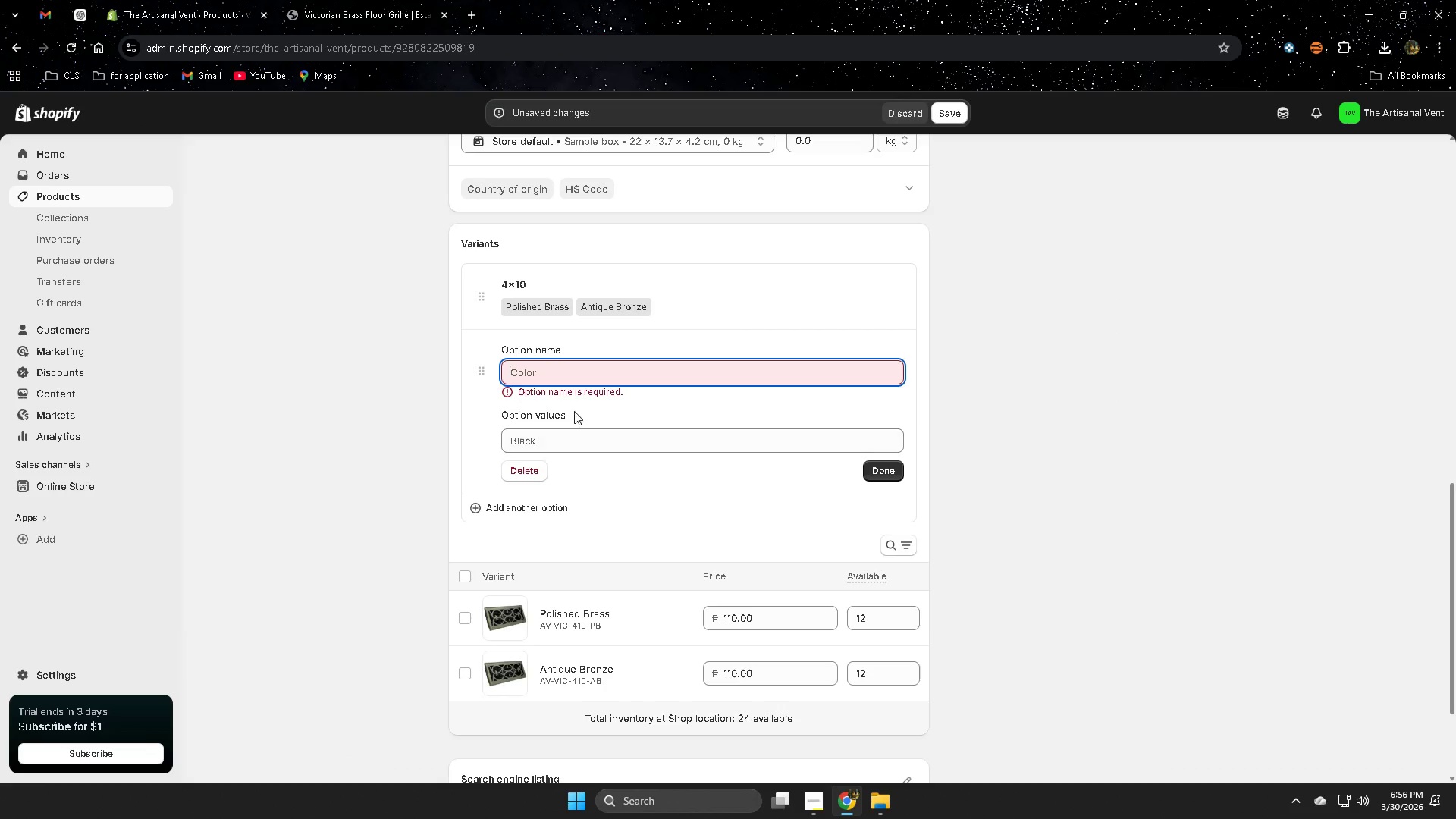 
key(Control+ControlLeft)
 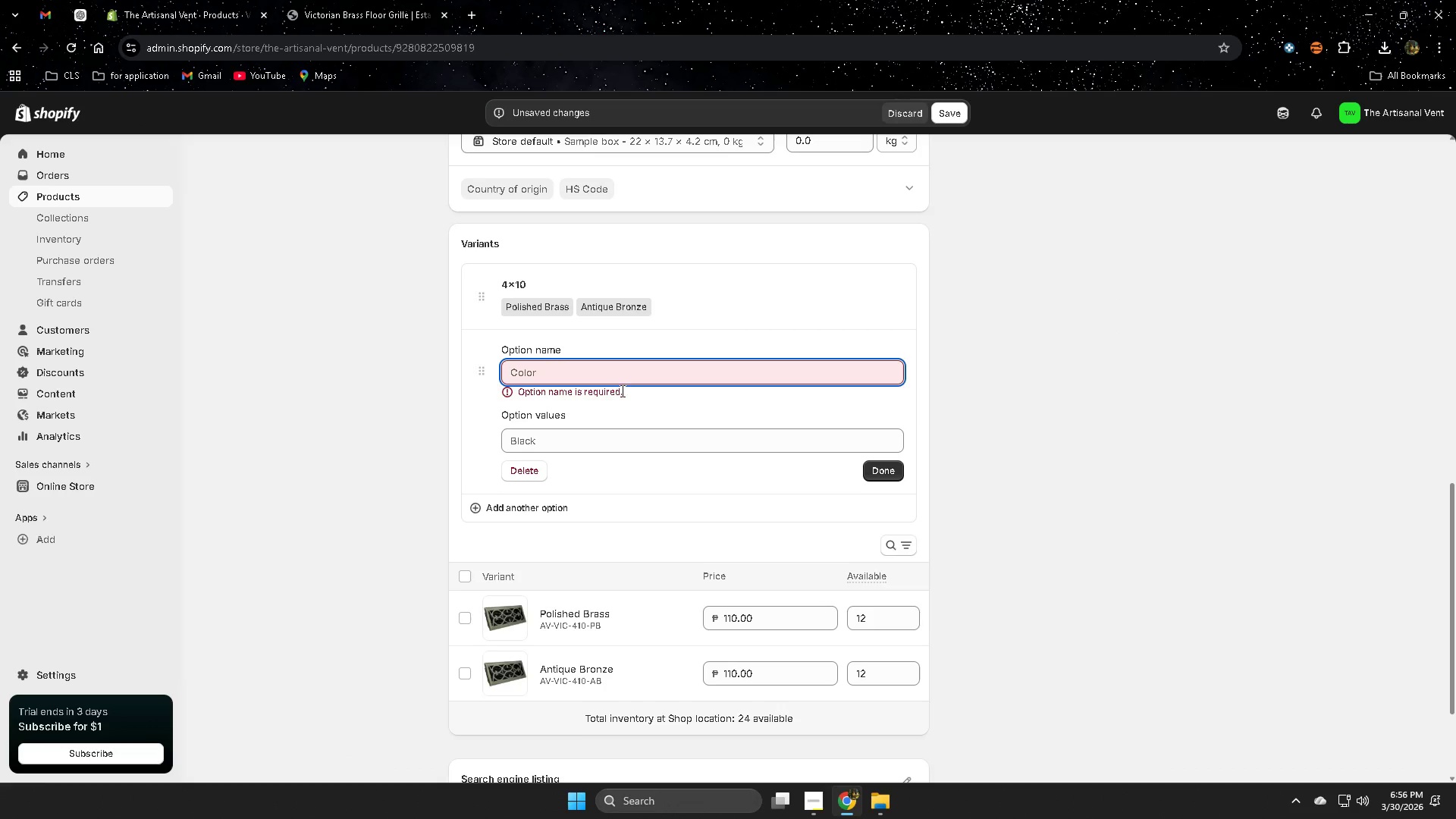 
key(Control+V)
 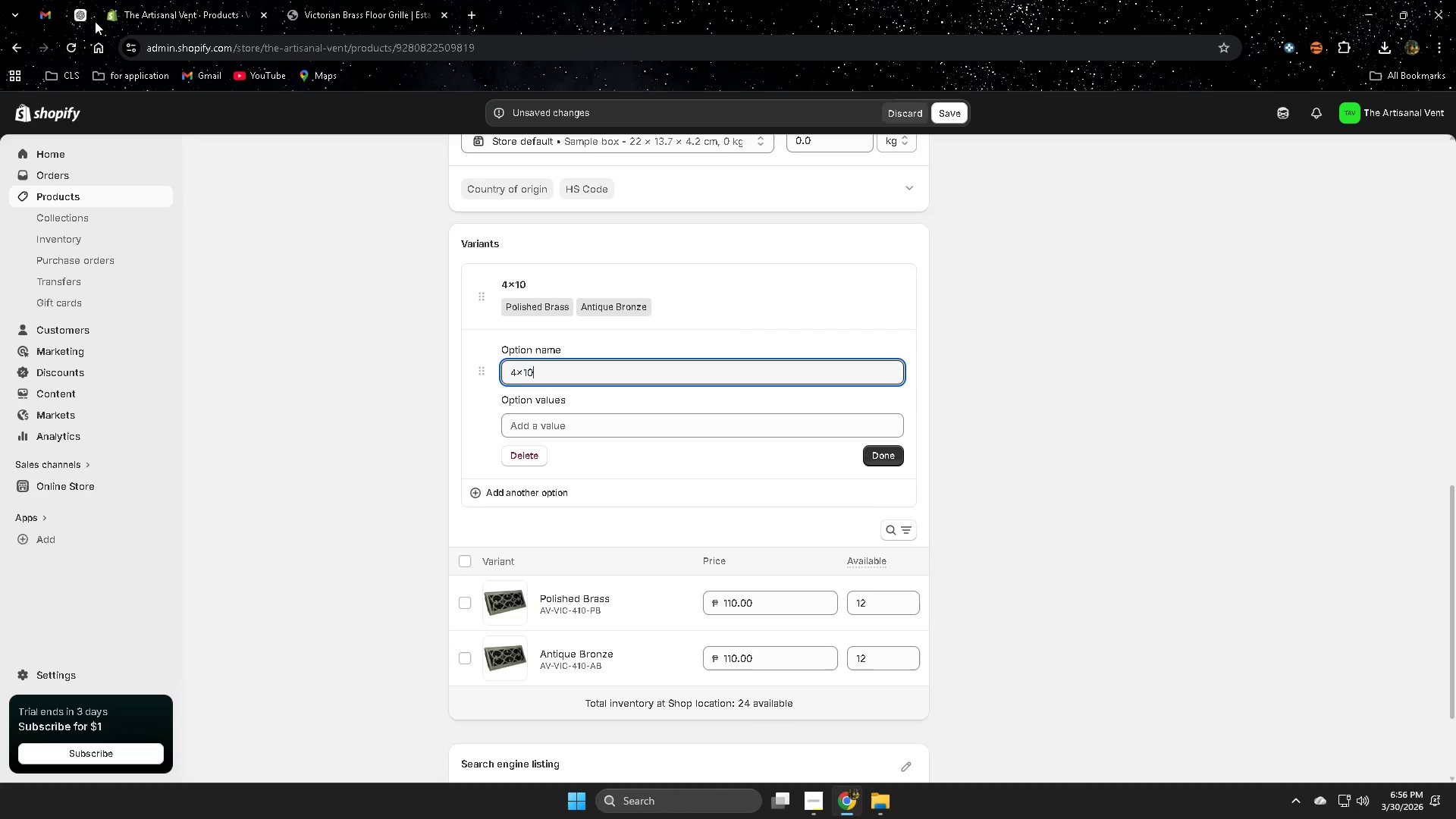 
left_click([78, 20])
 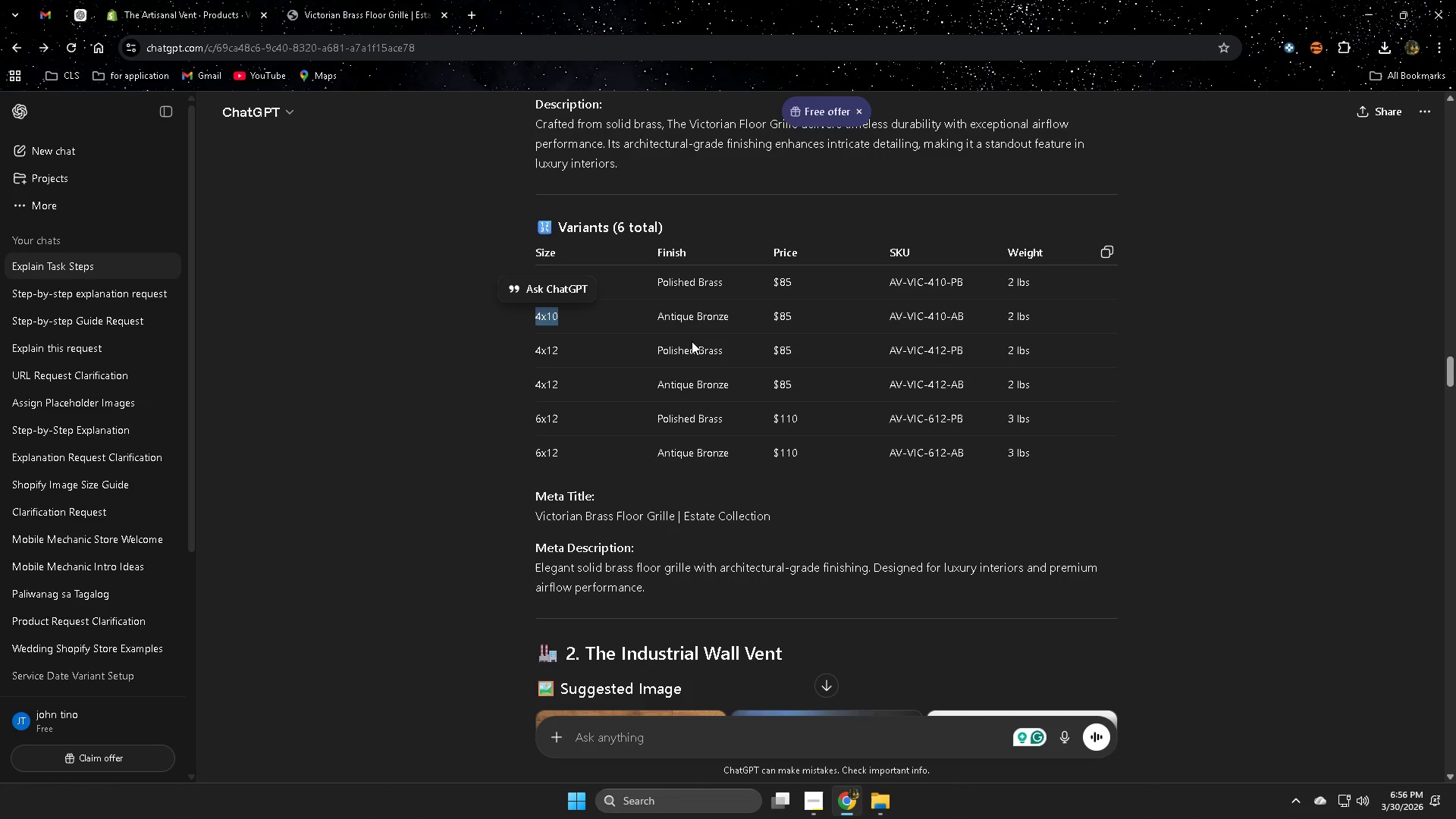 
left_click([488, 391])
 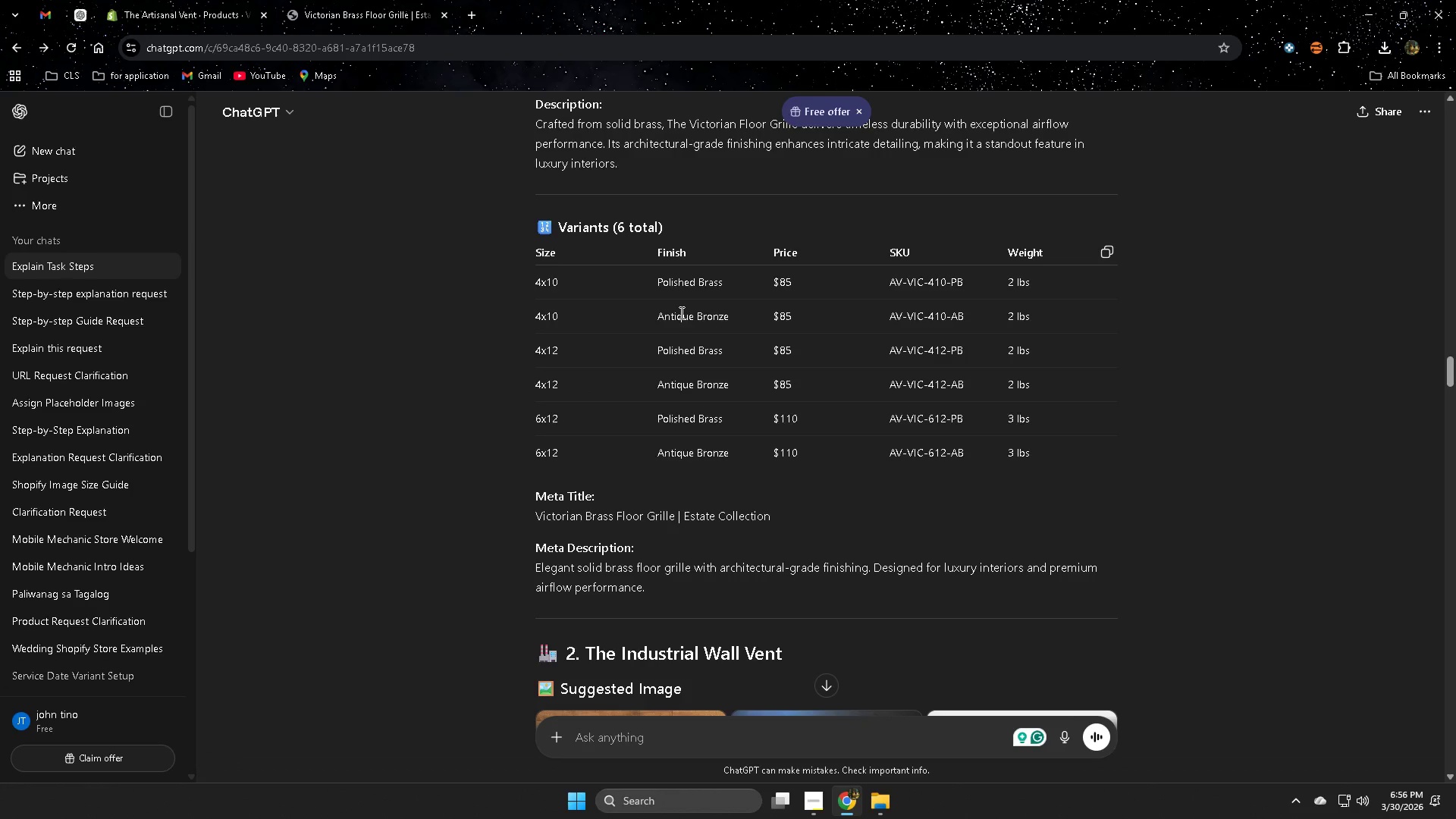 
double_click([674, 347])
 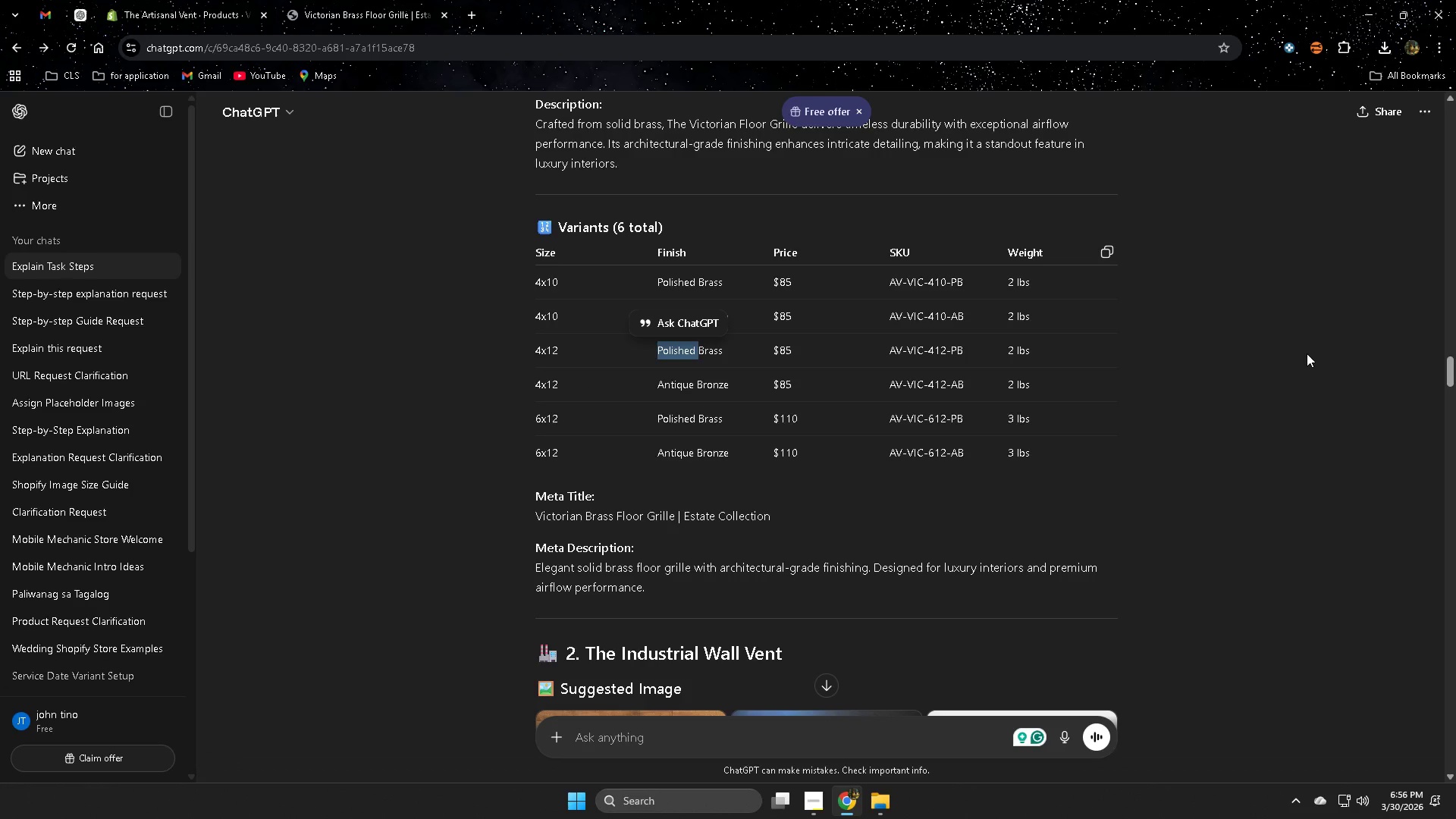 
left_click([1373, 475])
 